 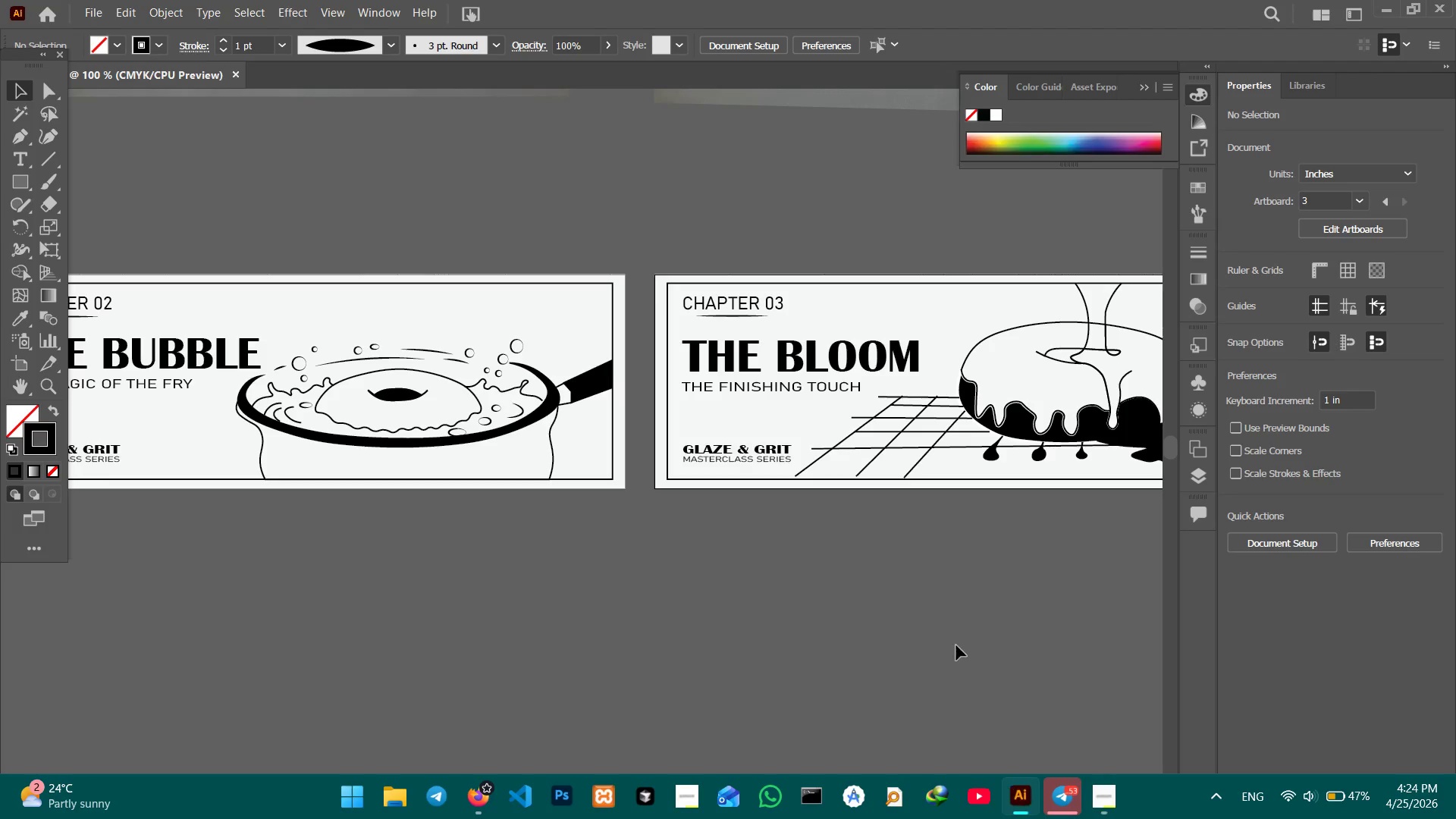 
key(Control+Minus)
 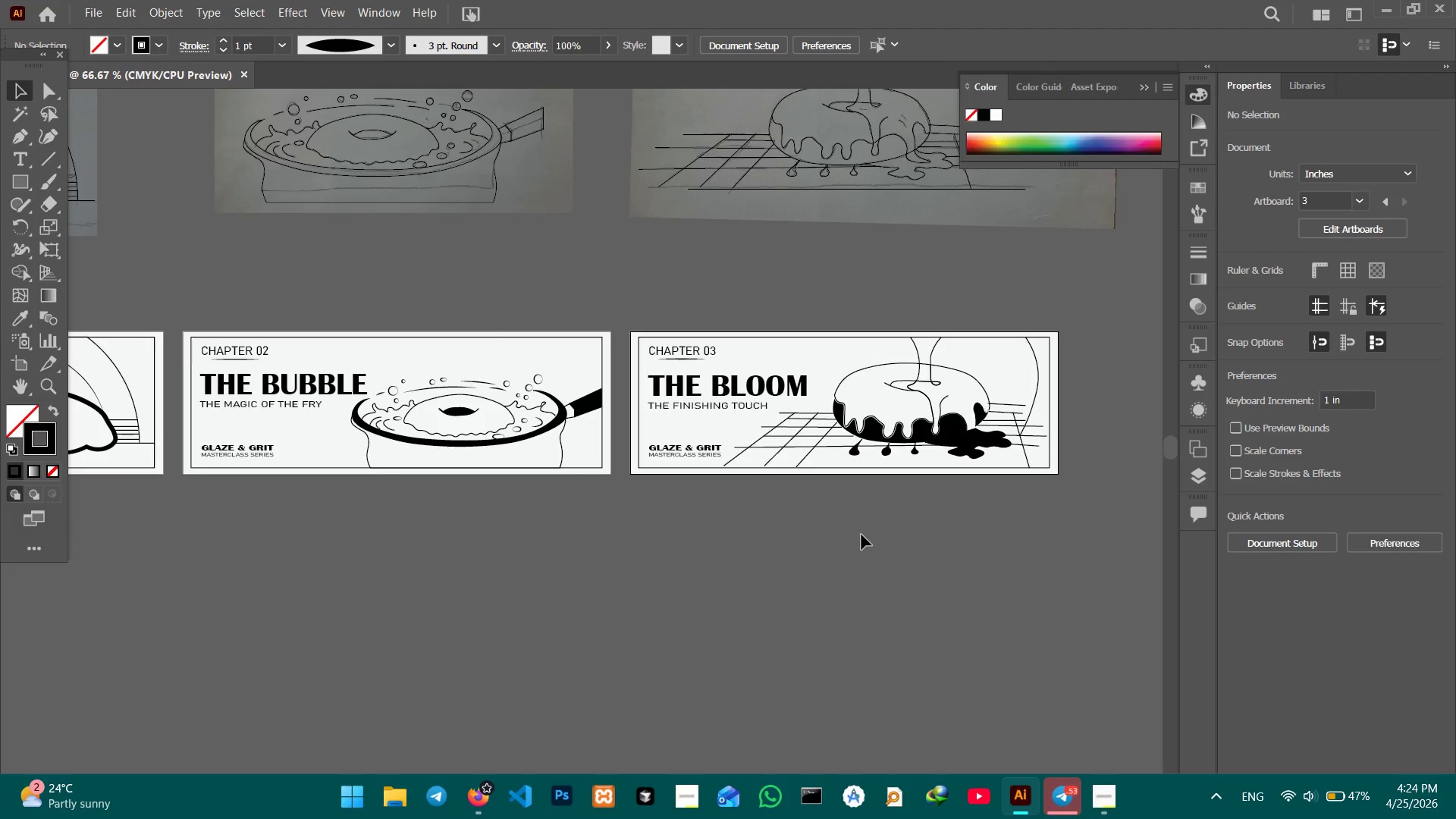 
hold_key(key=Space, duration=1.5)
 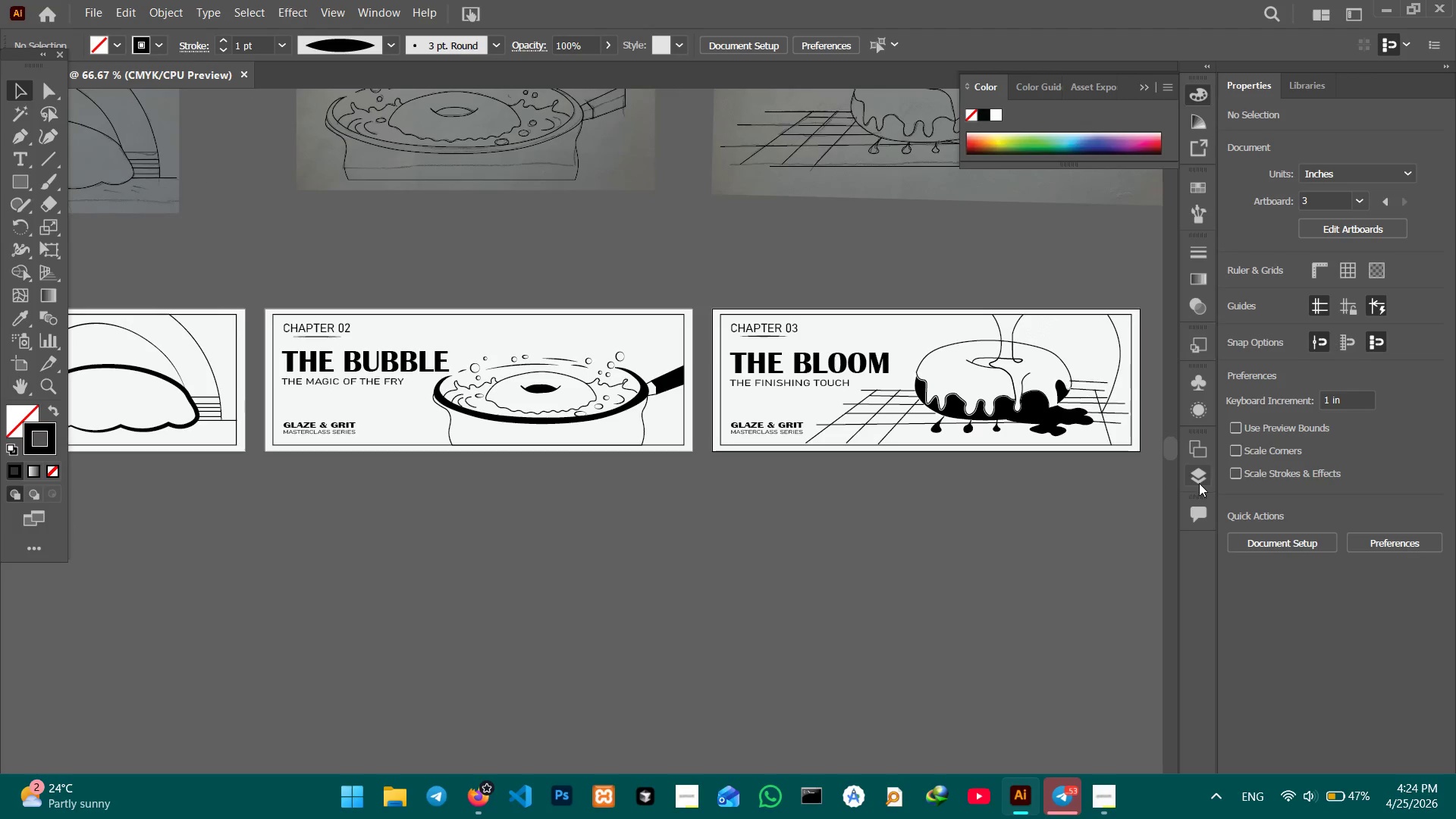 
left_click_drag(start_coordinate=[714, 535], to_coordinate=[795, 510])
 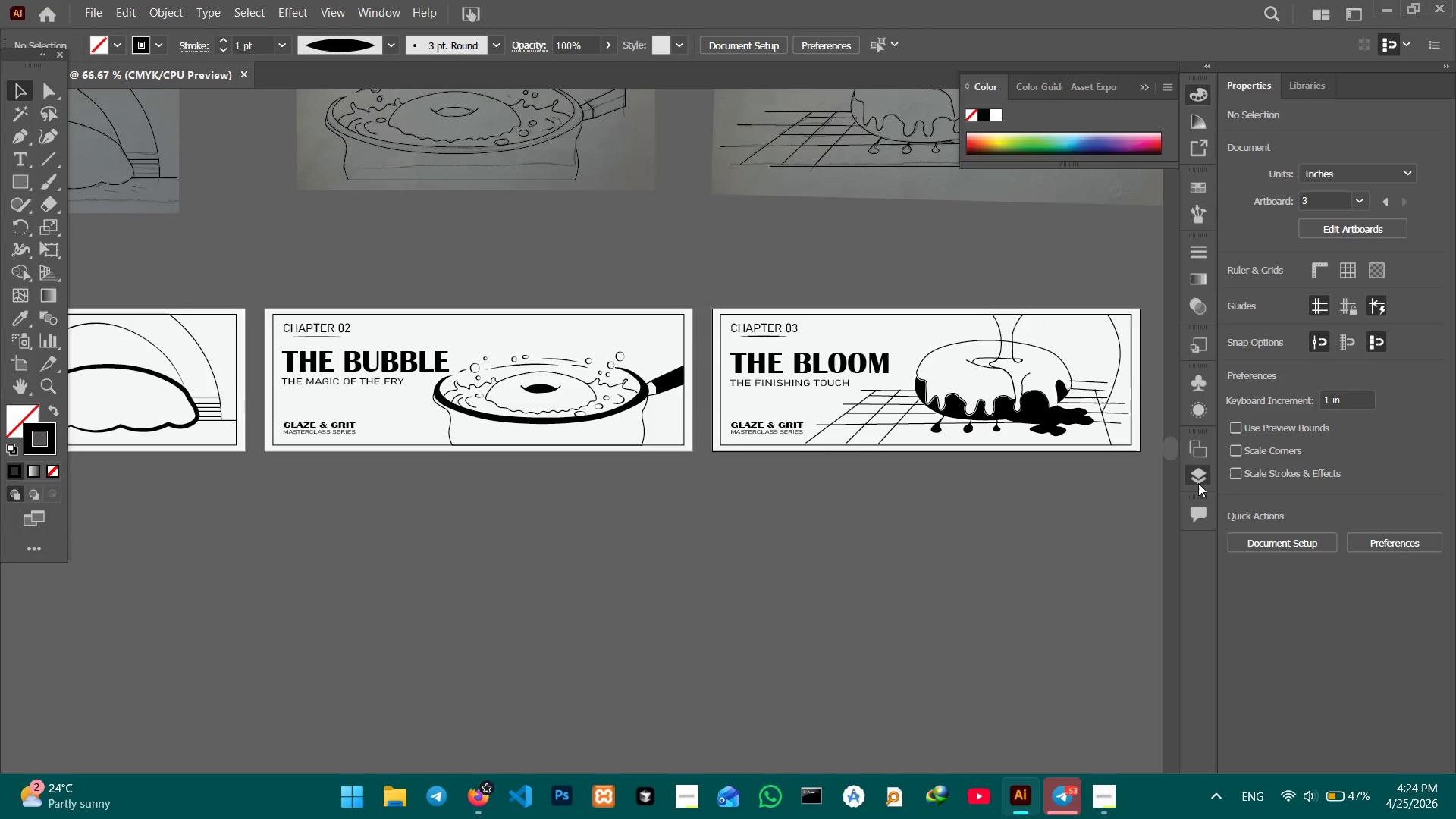 
key(Space)
 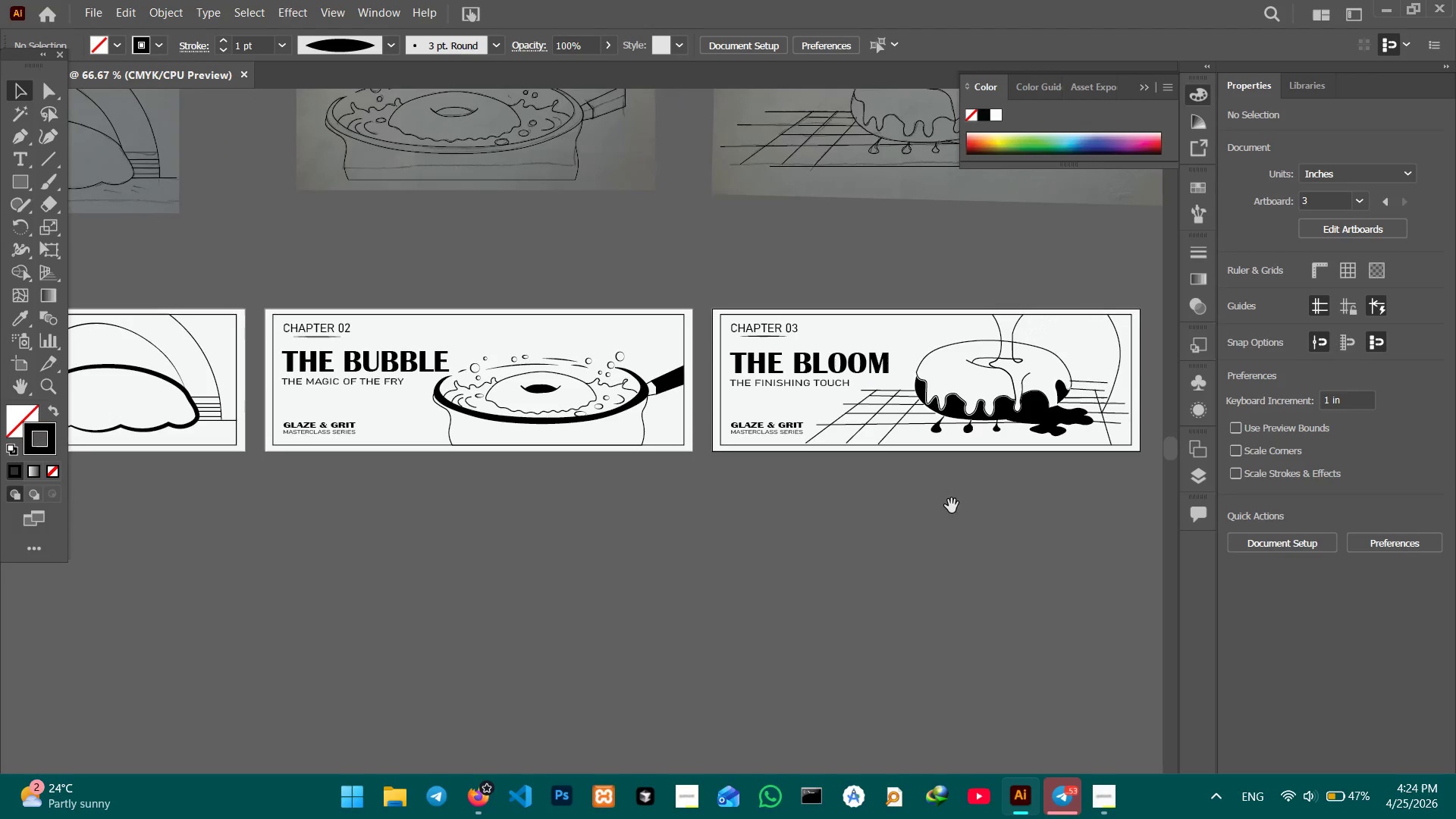 
key(Space)
 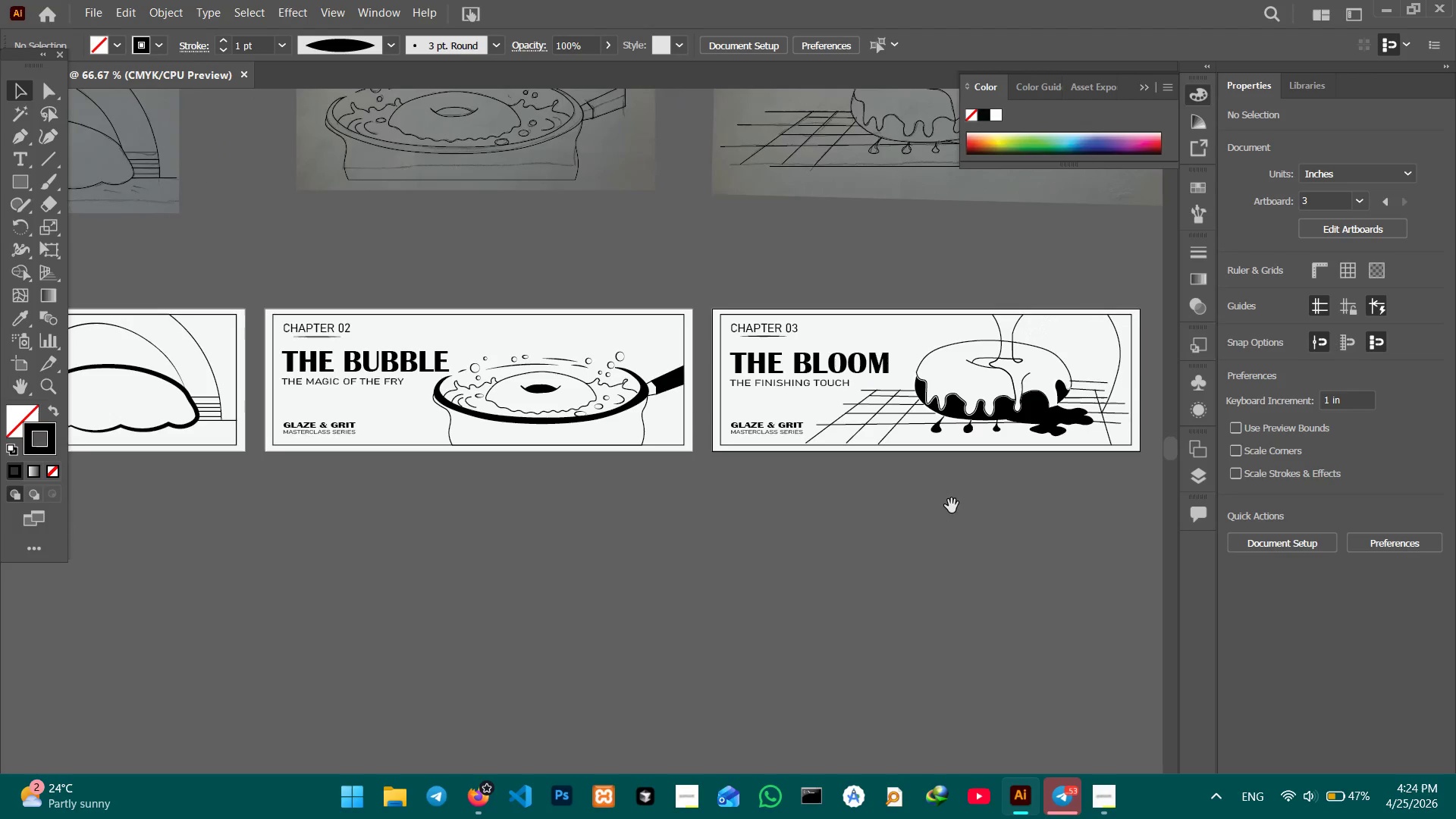 
key(Space)
 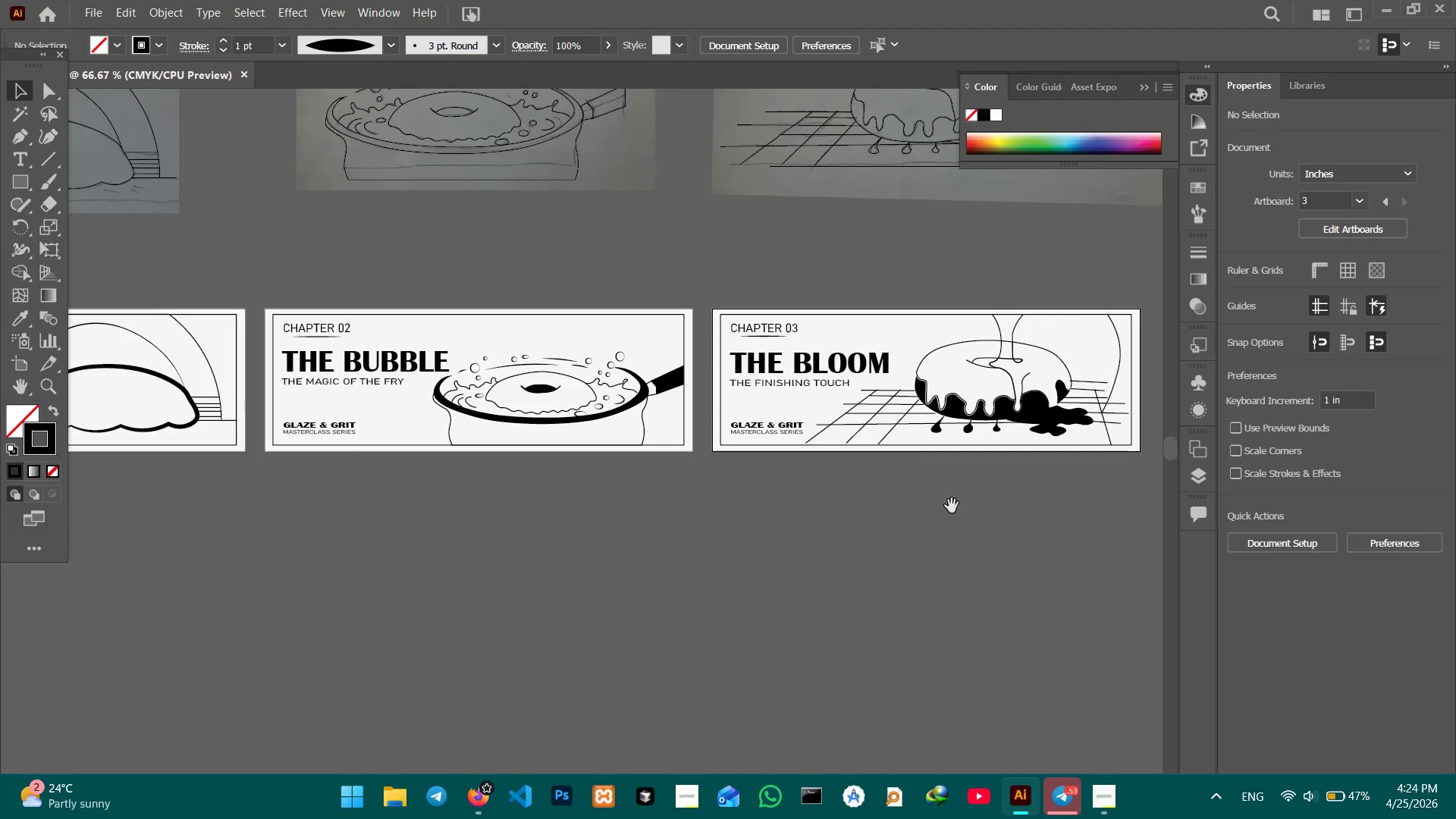 
key(Space)
 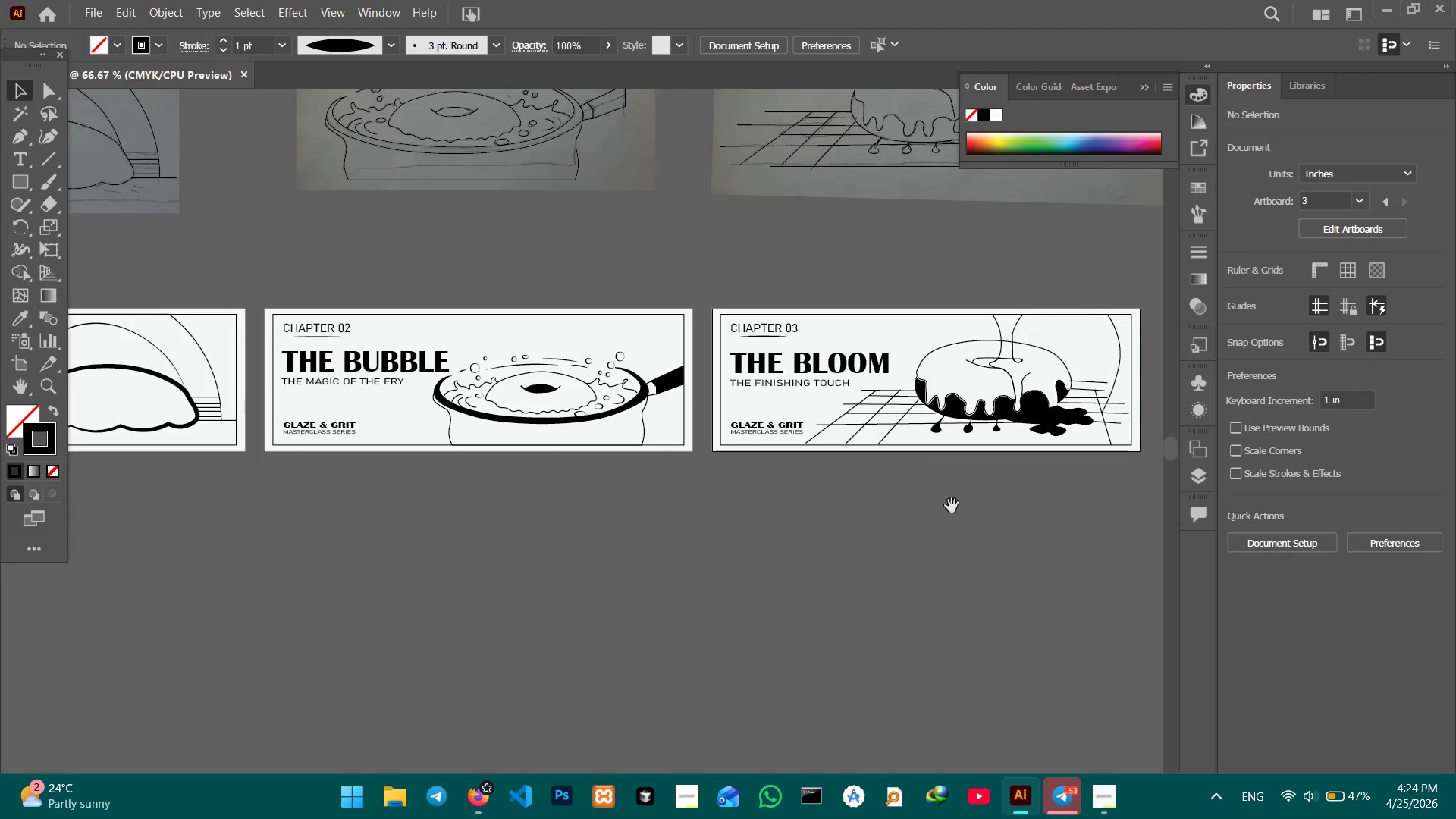 
key(Space)
 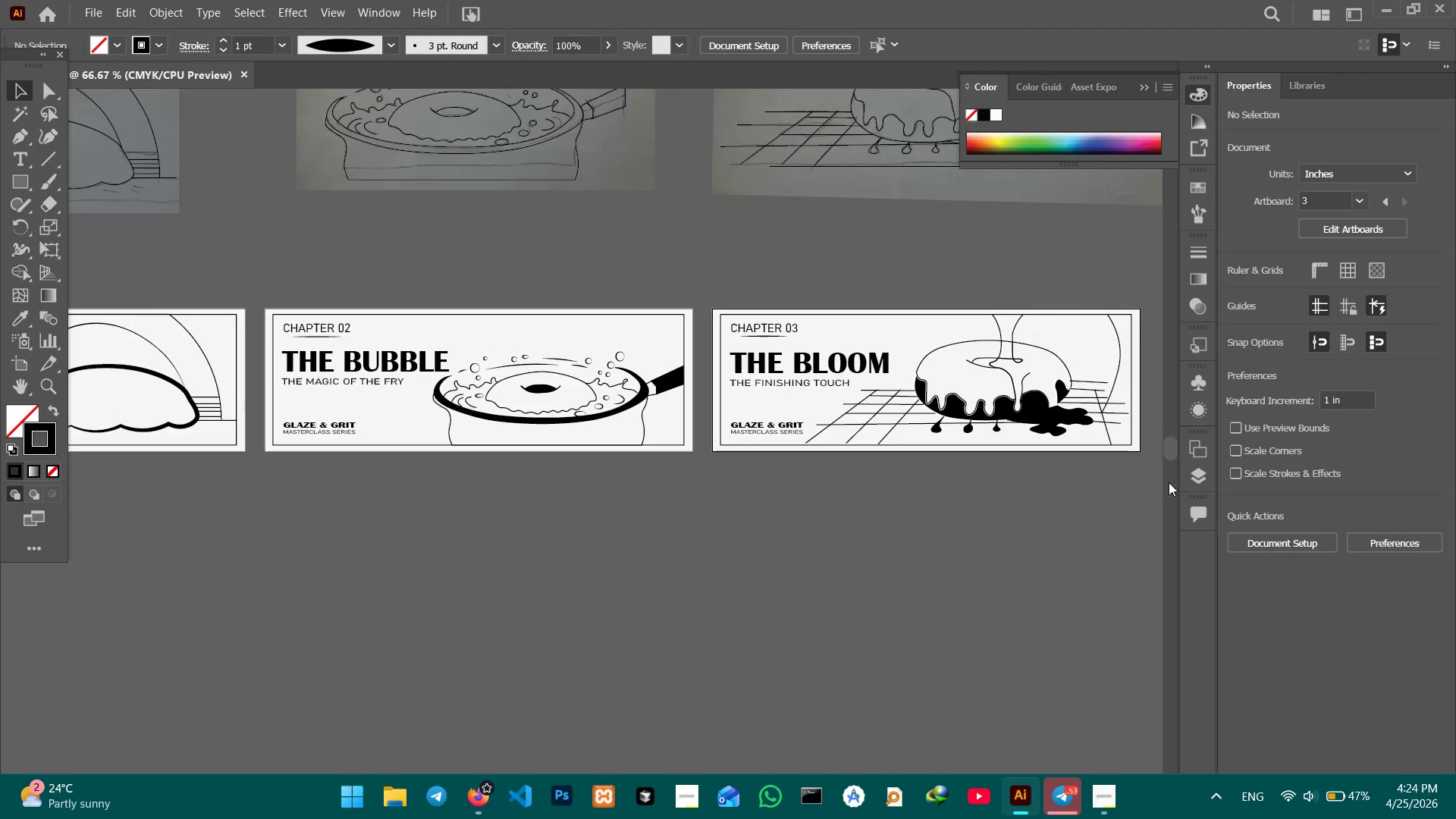 
key(Space)
 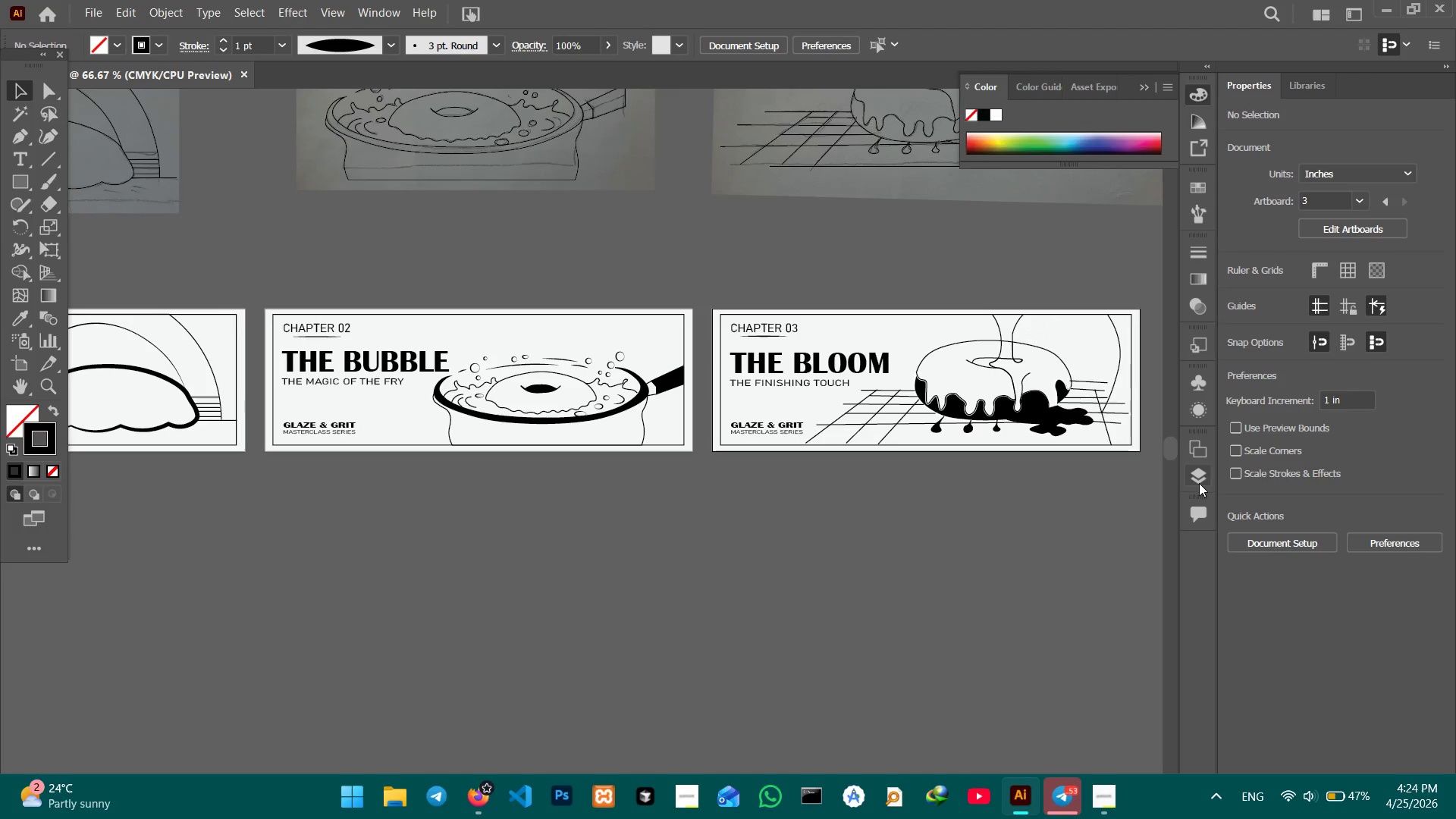 
left_click([1198, 483])
 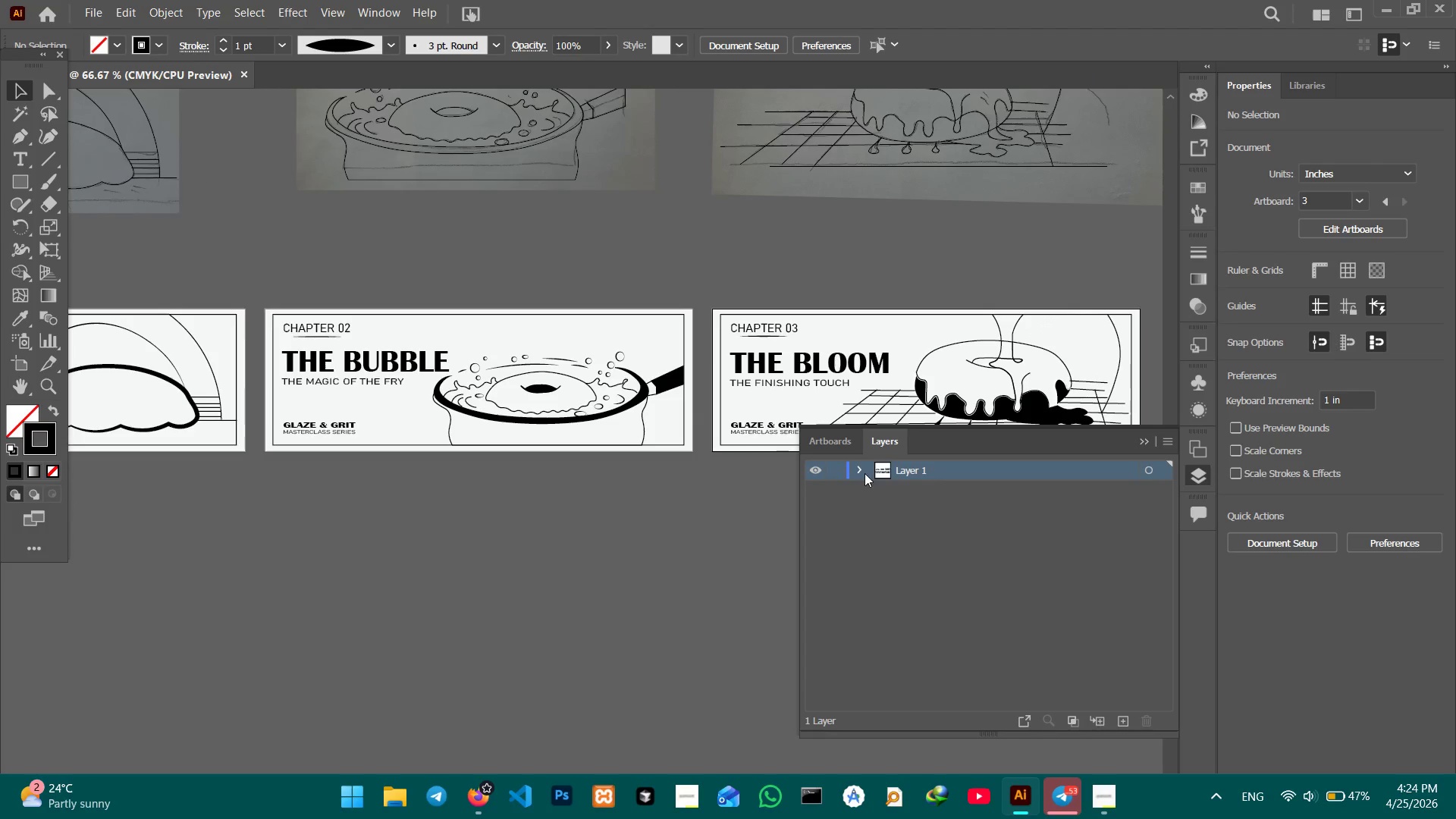 
left_click([860, 473])
 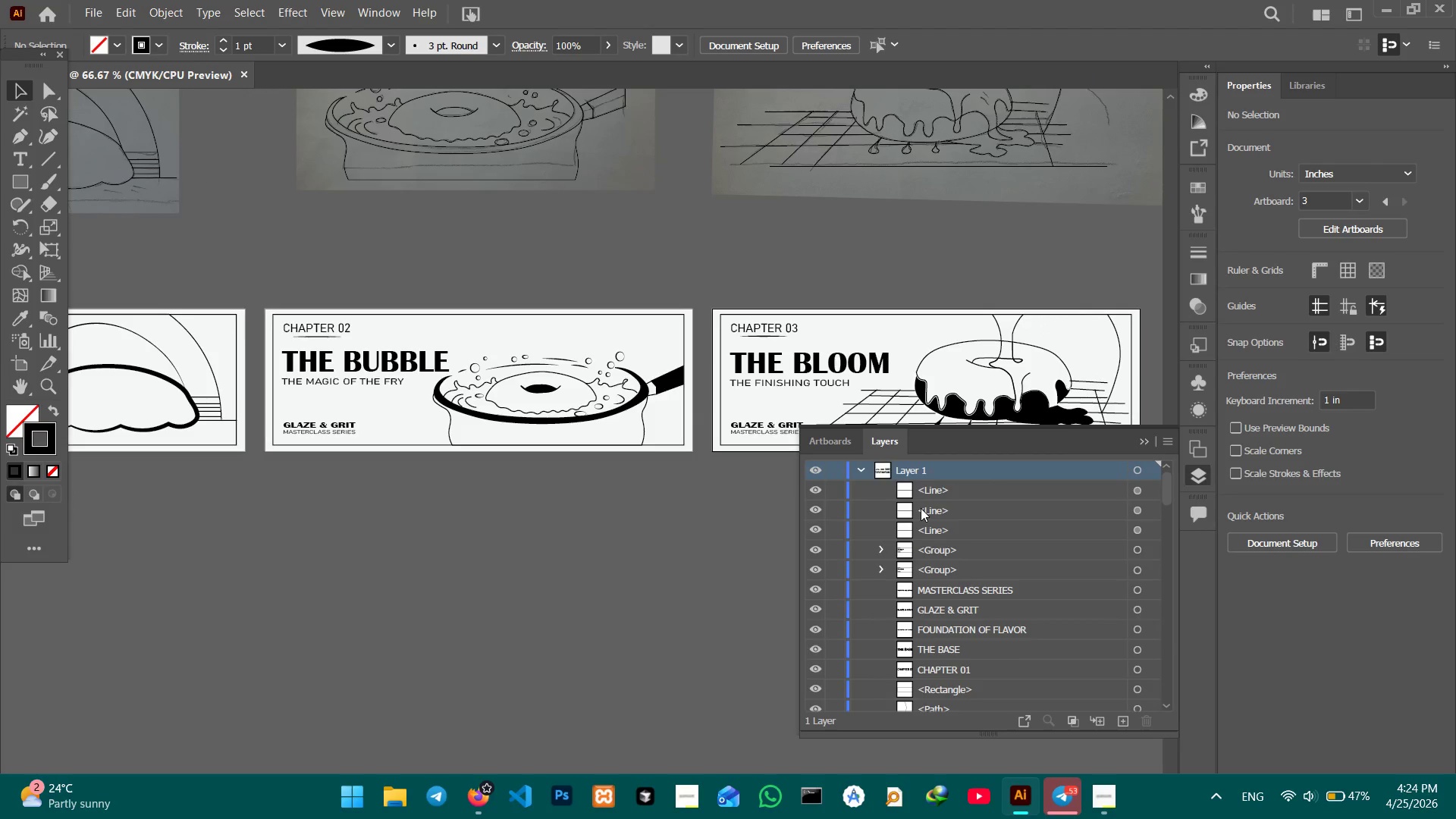 
key(Control+Equal)
 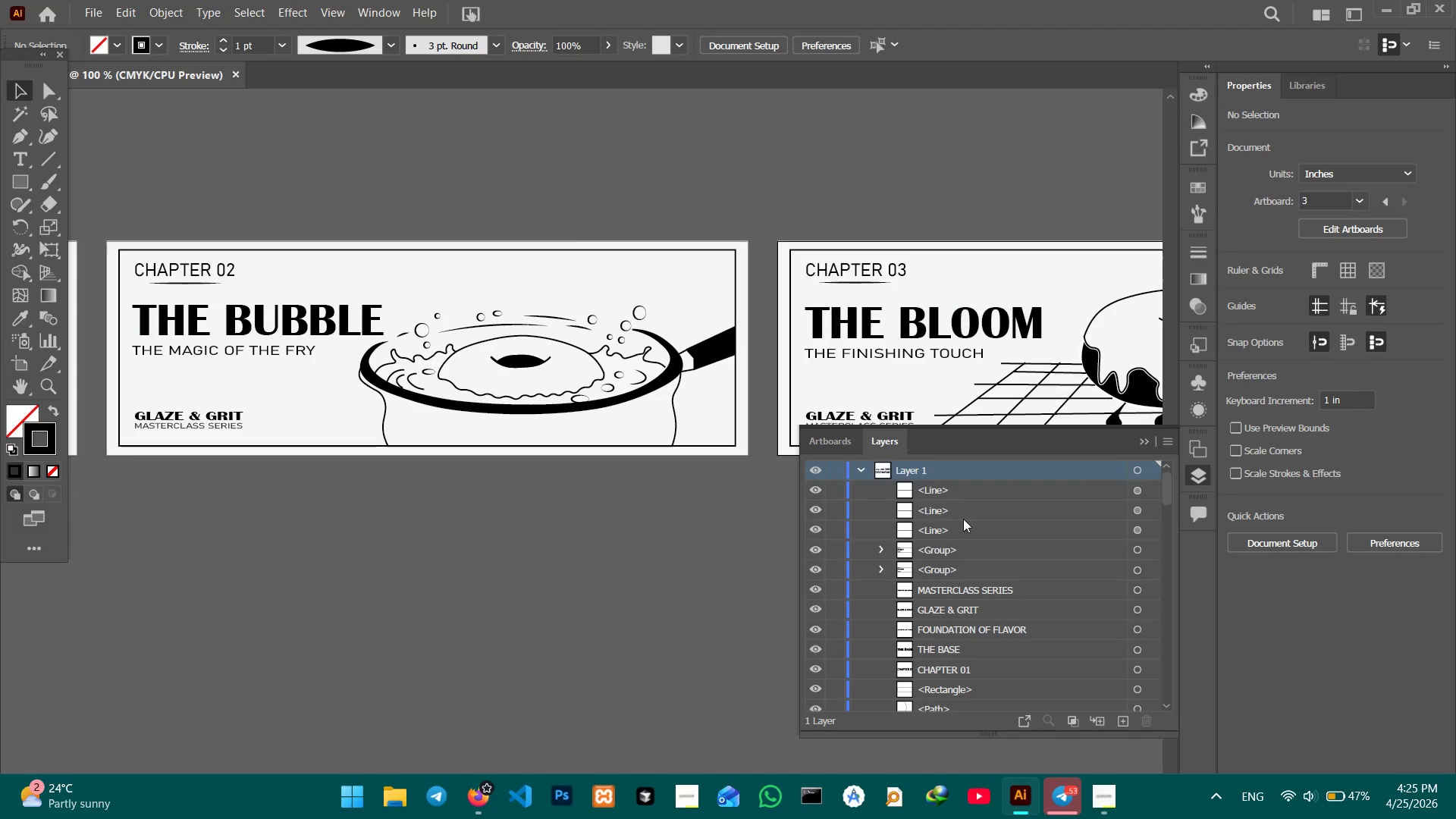 
key(Space)
 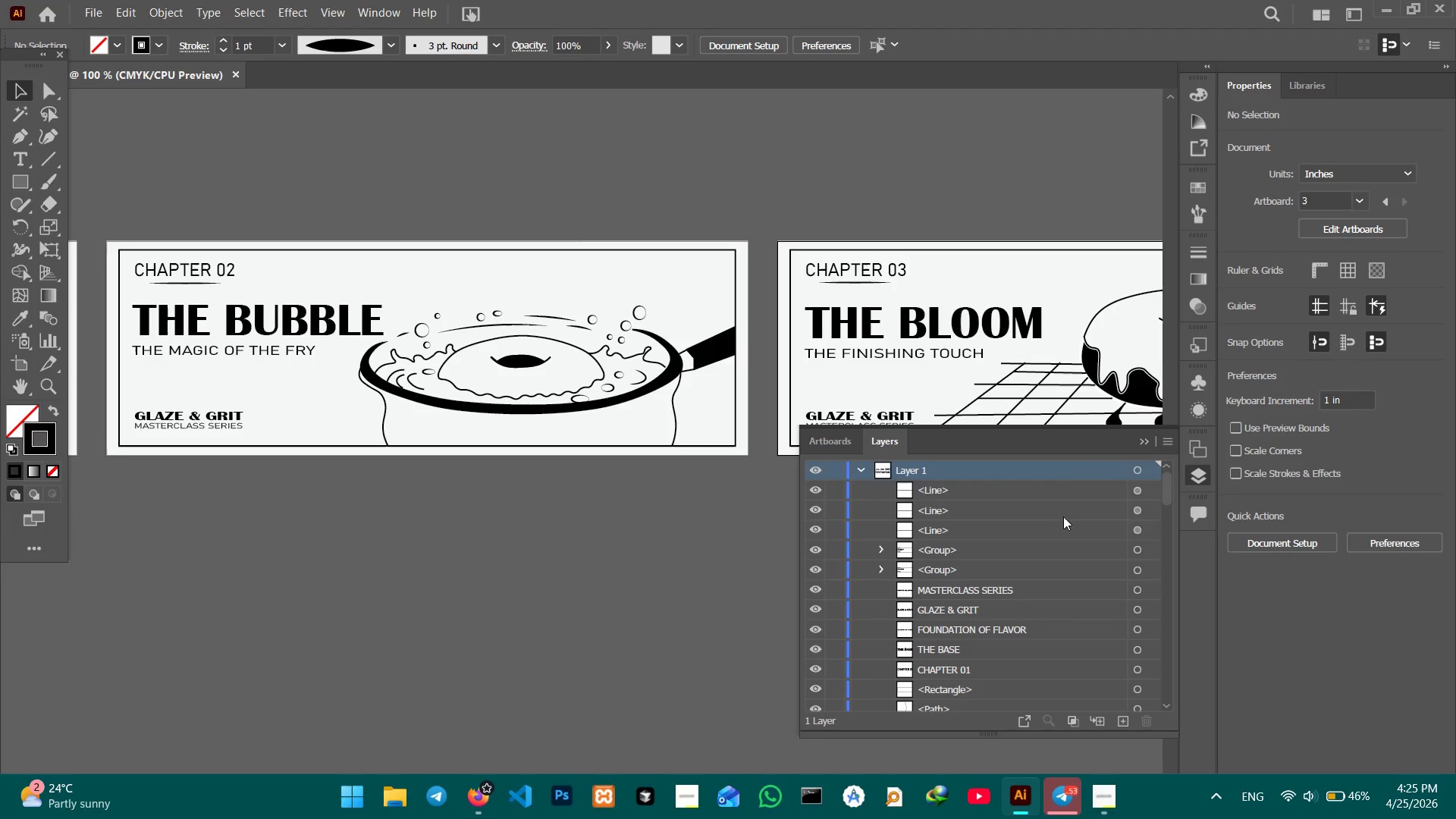 
left_click([971, 489])
 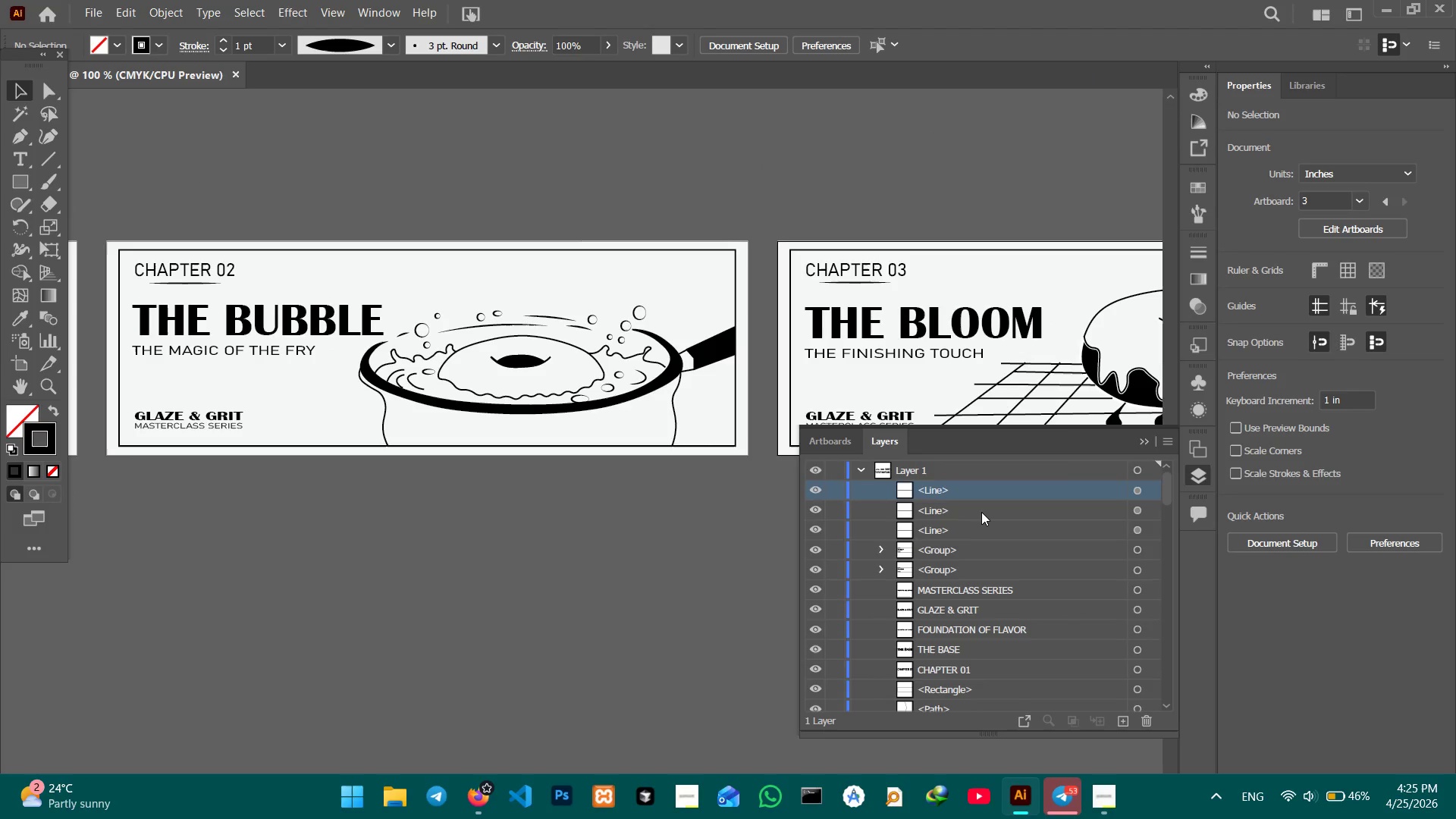 
hold_key(key=CapsLock, duration=1.08)
 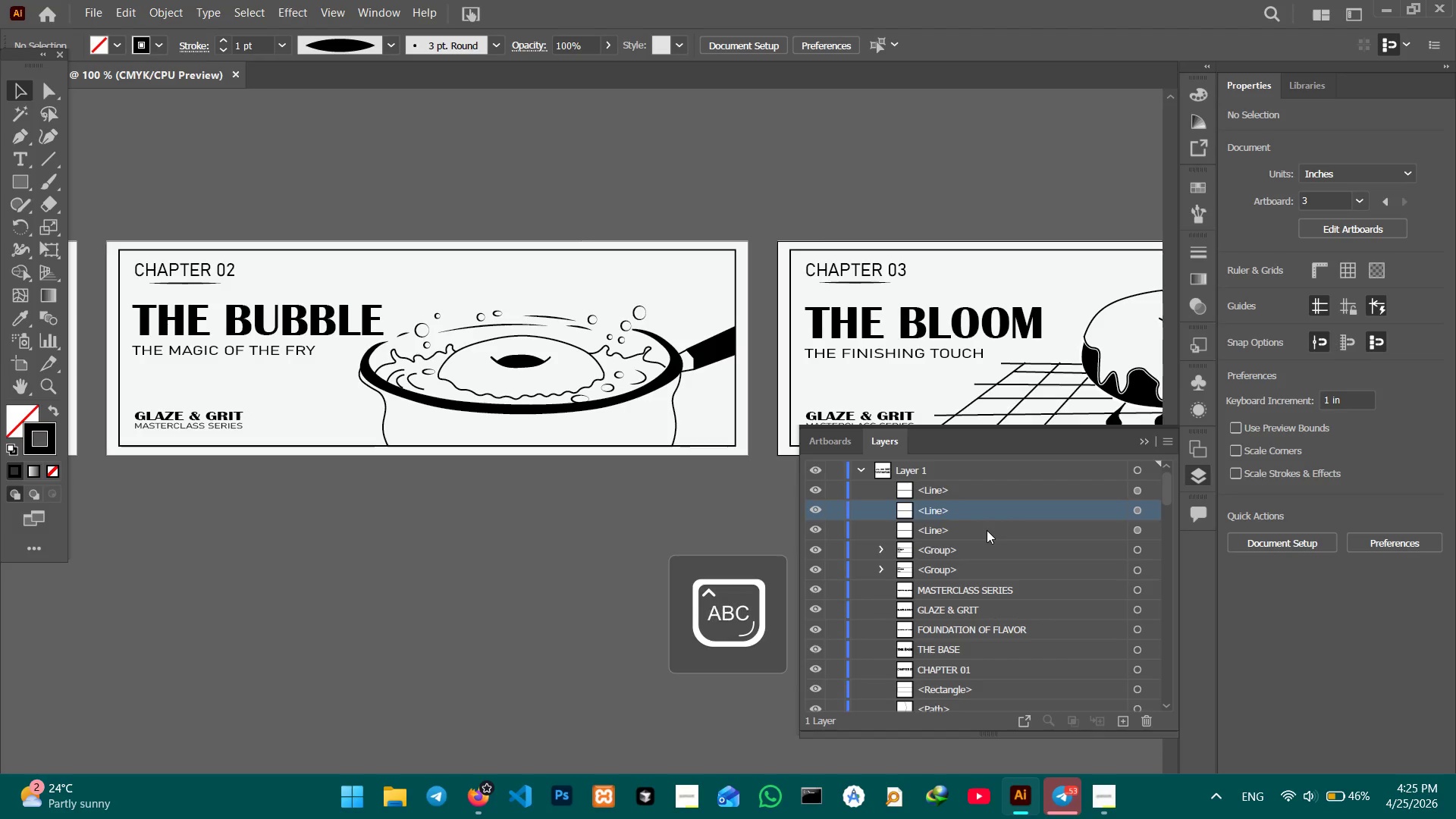 
left_click([981, 512])
 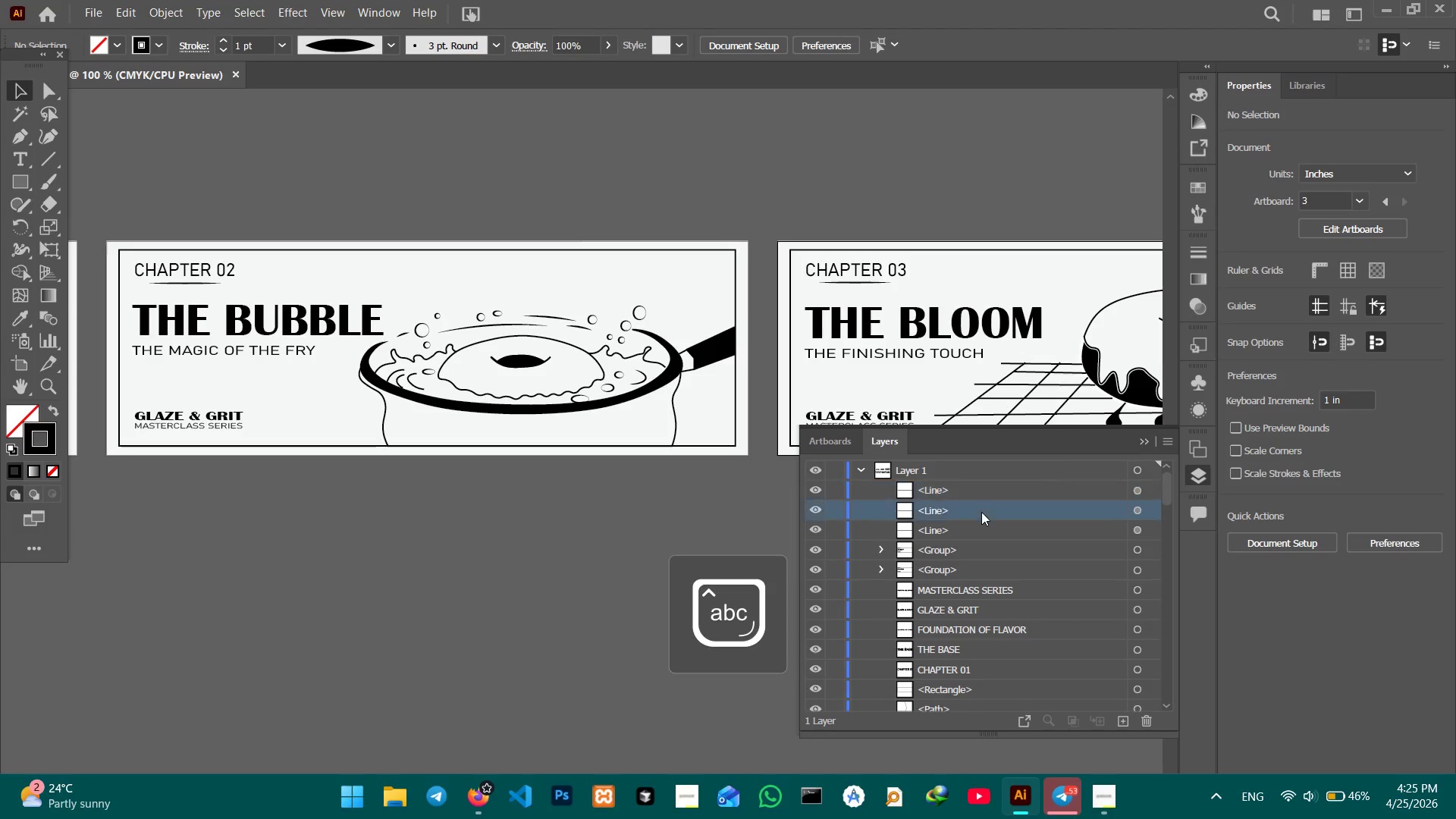 
key(CapsLock)
 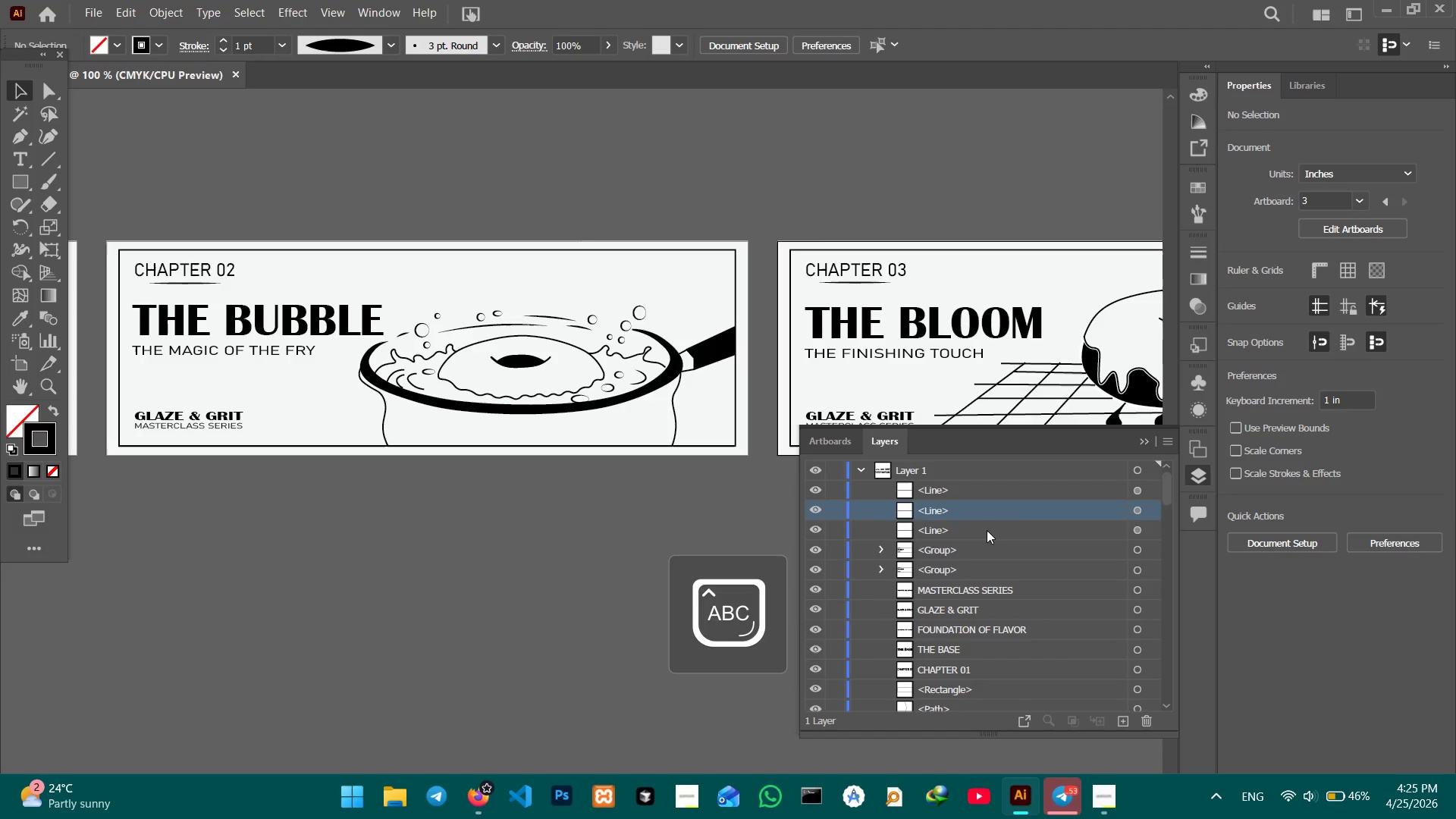 
hold_key(key=ShiftLeft, duration=1.24)
left_click([987, 530])
 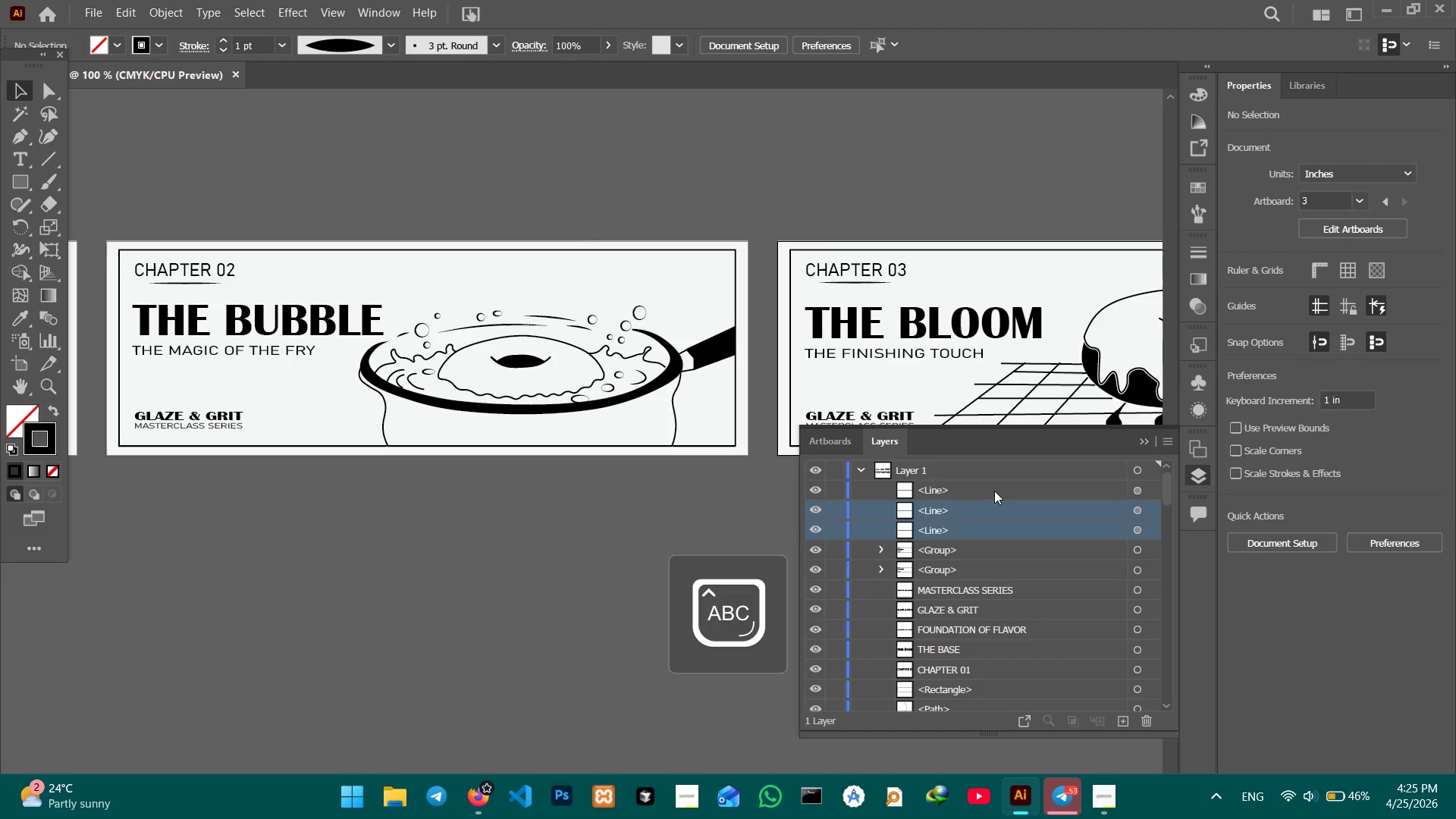 
left_click([994, 486])
 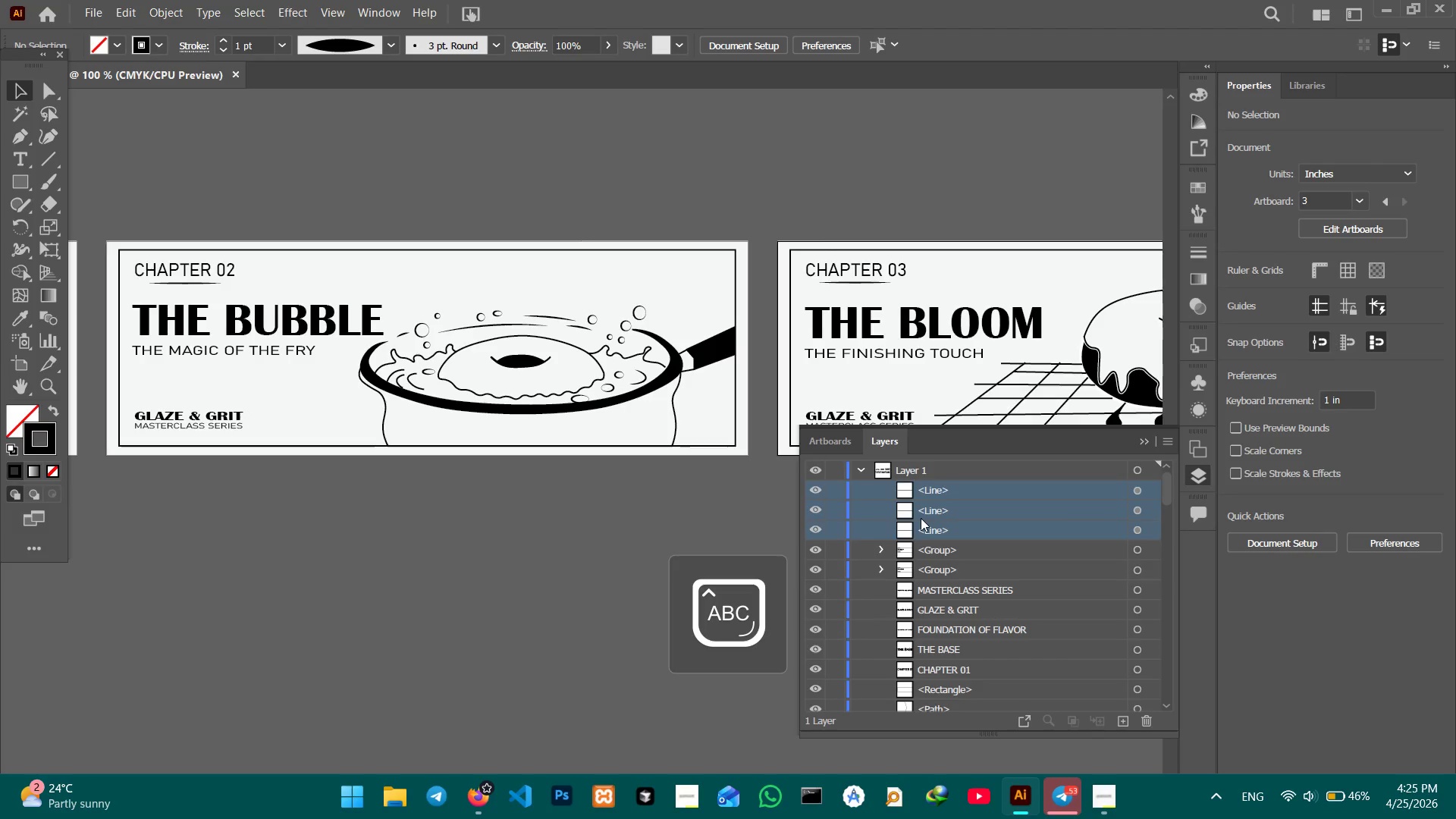 
left_click([940, 490])
 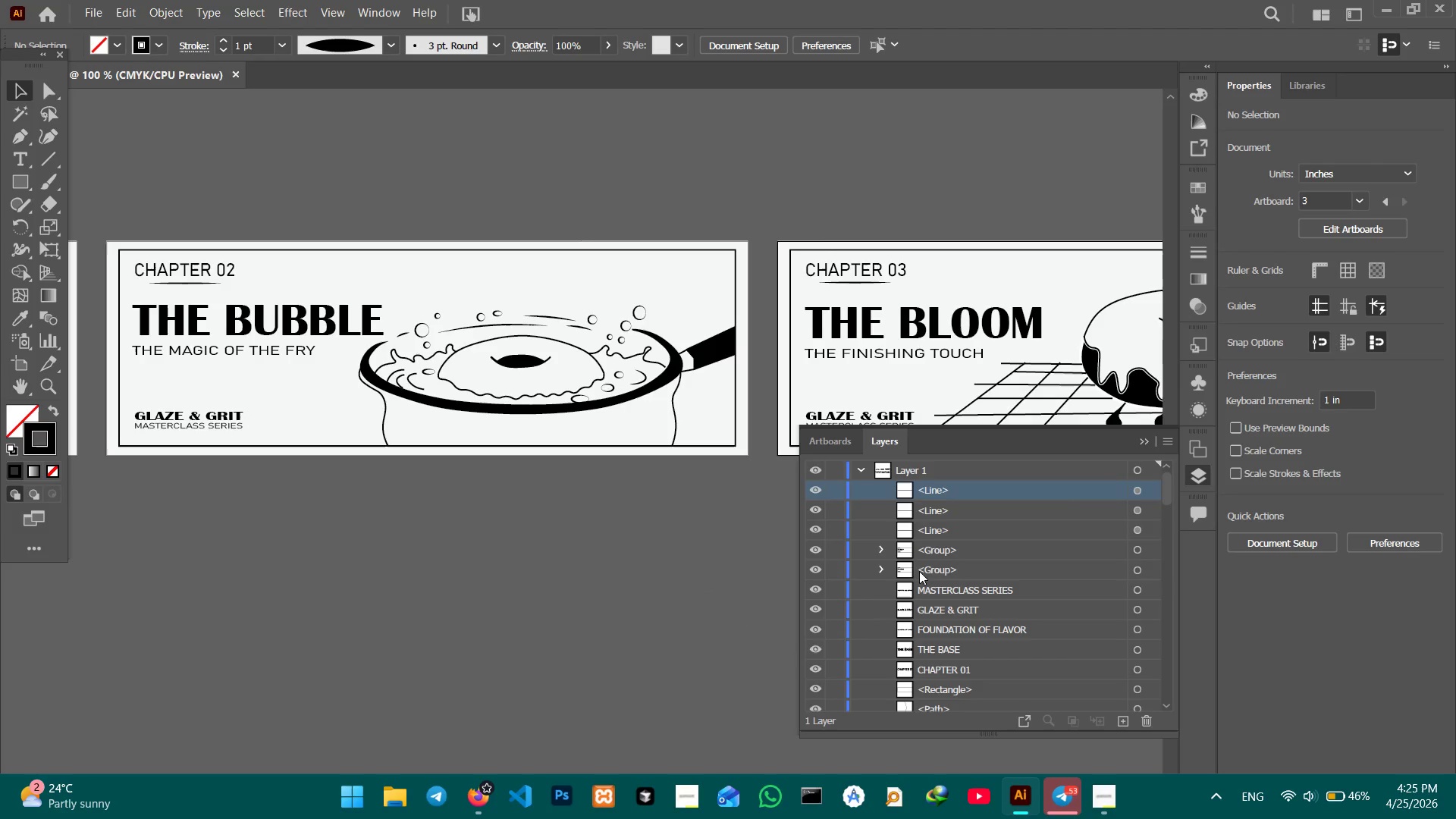 
left_click([940, 572])
 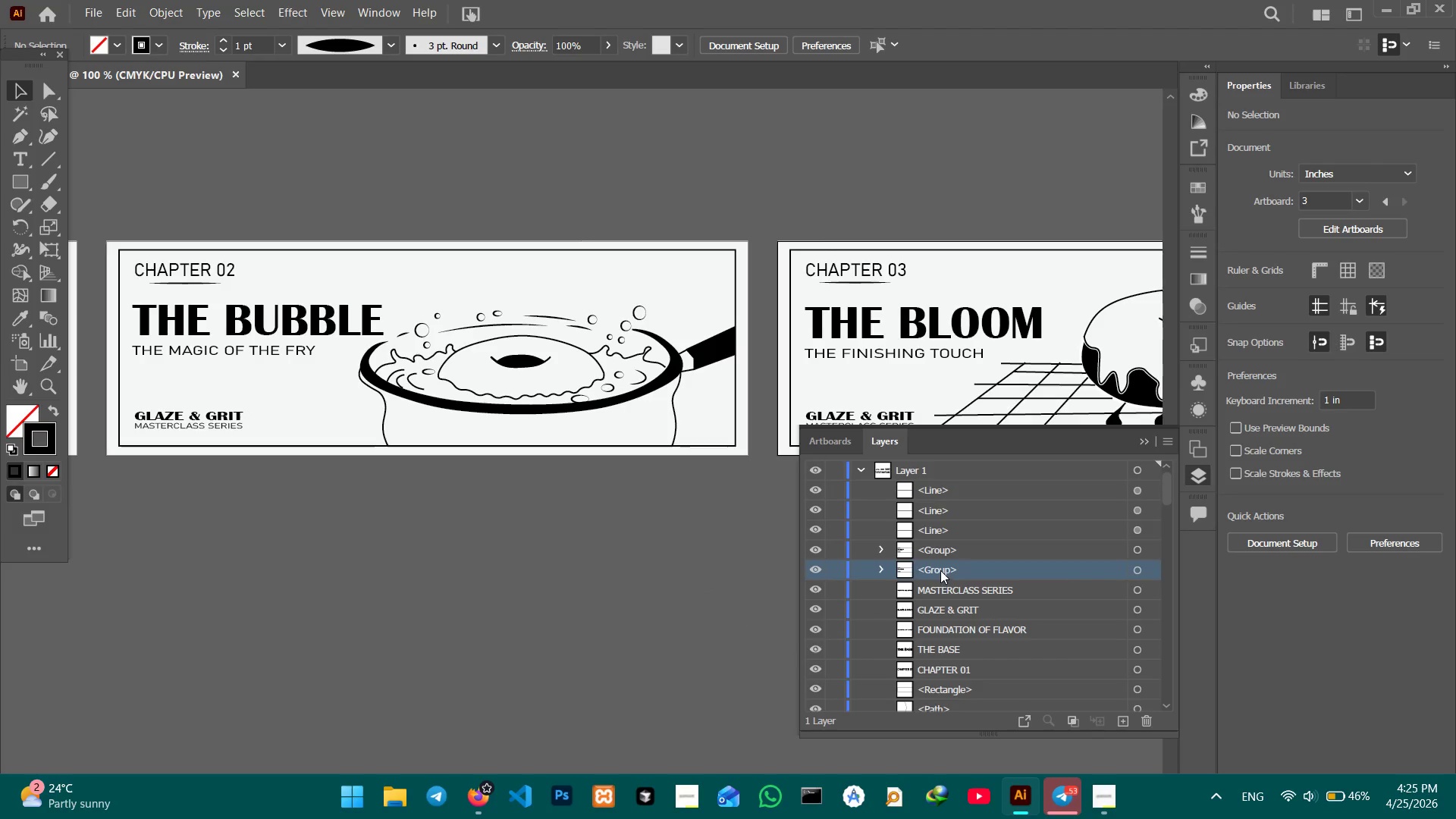 
double_click([940, 570])
 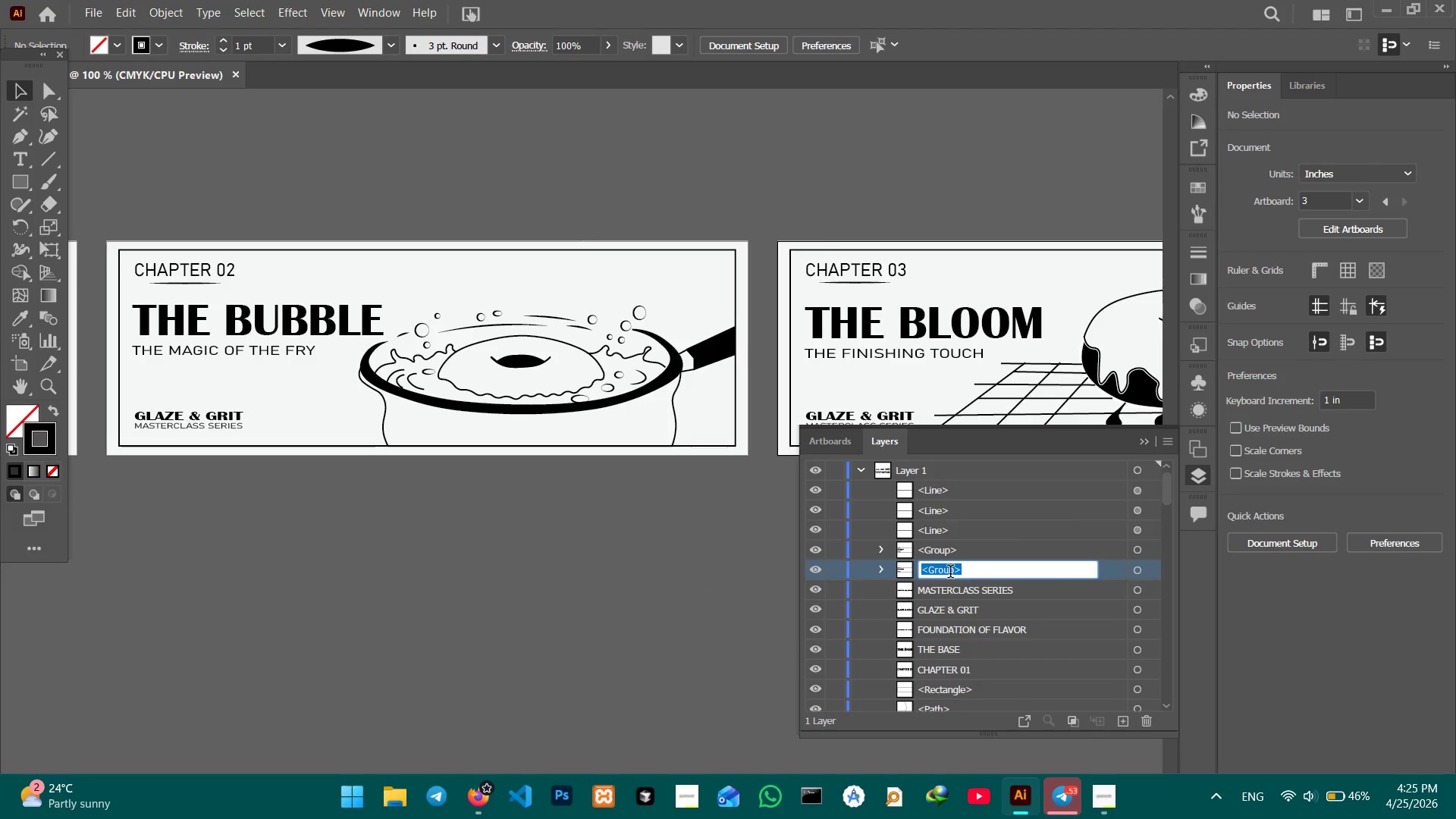 
type(TEXT )
key(Backspace)
type(S)
 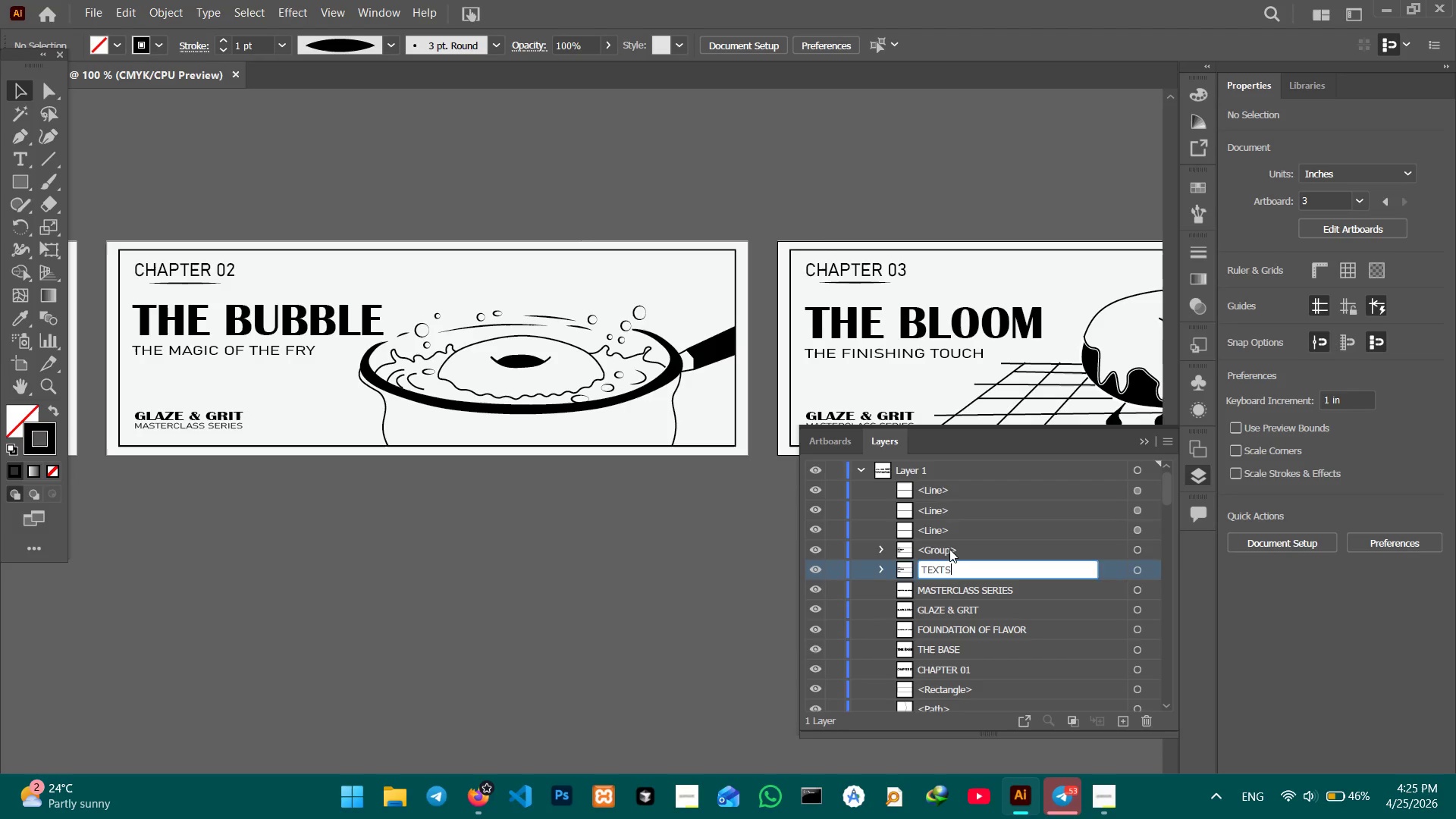 
double_click([949, 549])
 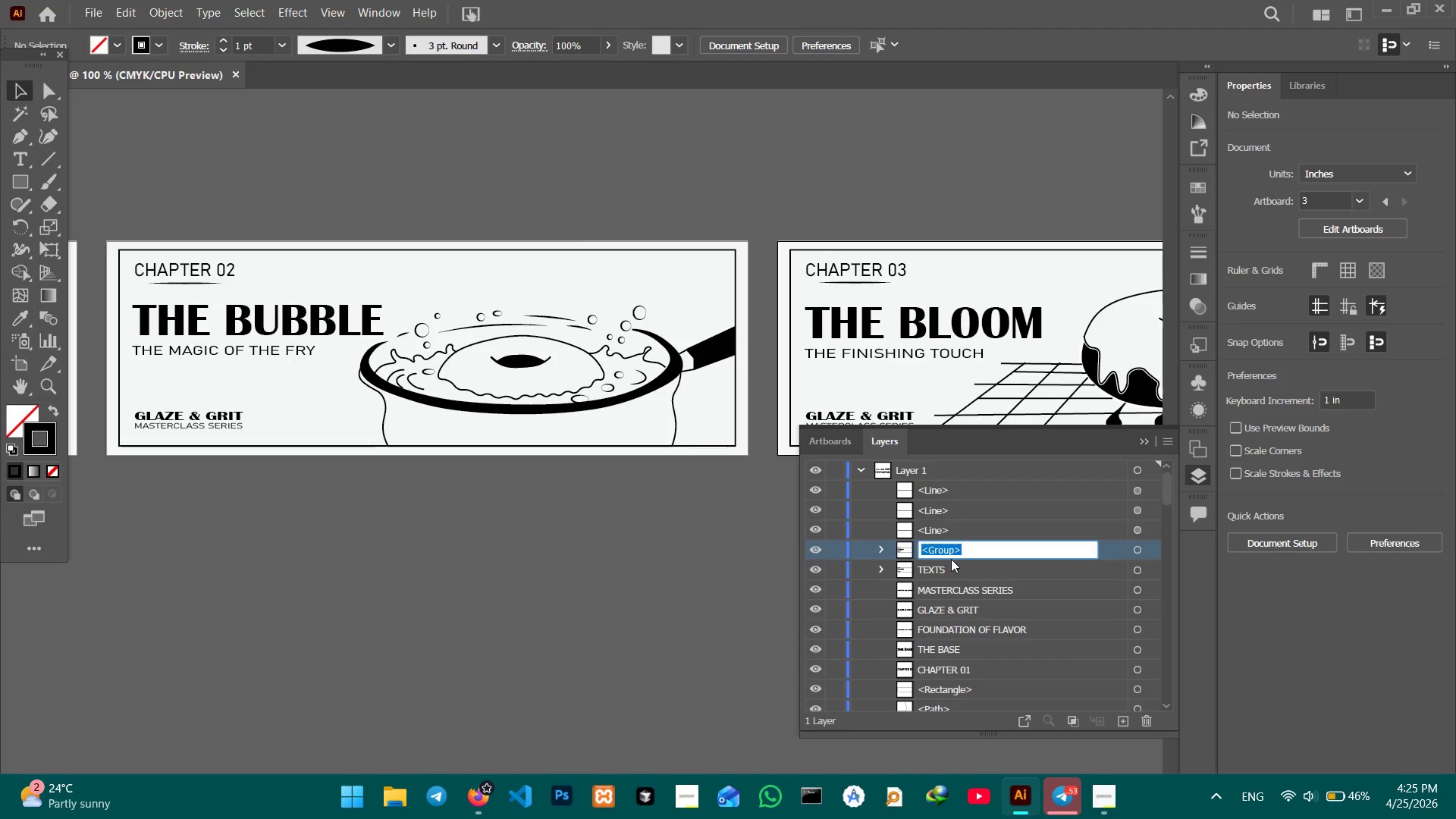 
type(TEXTS)
 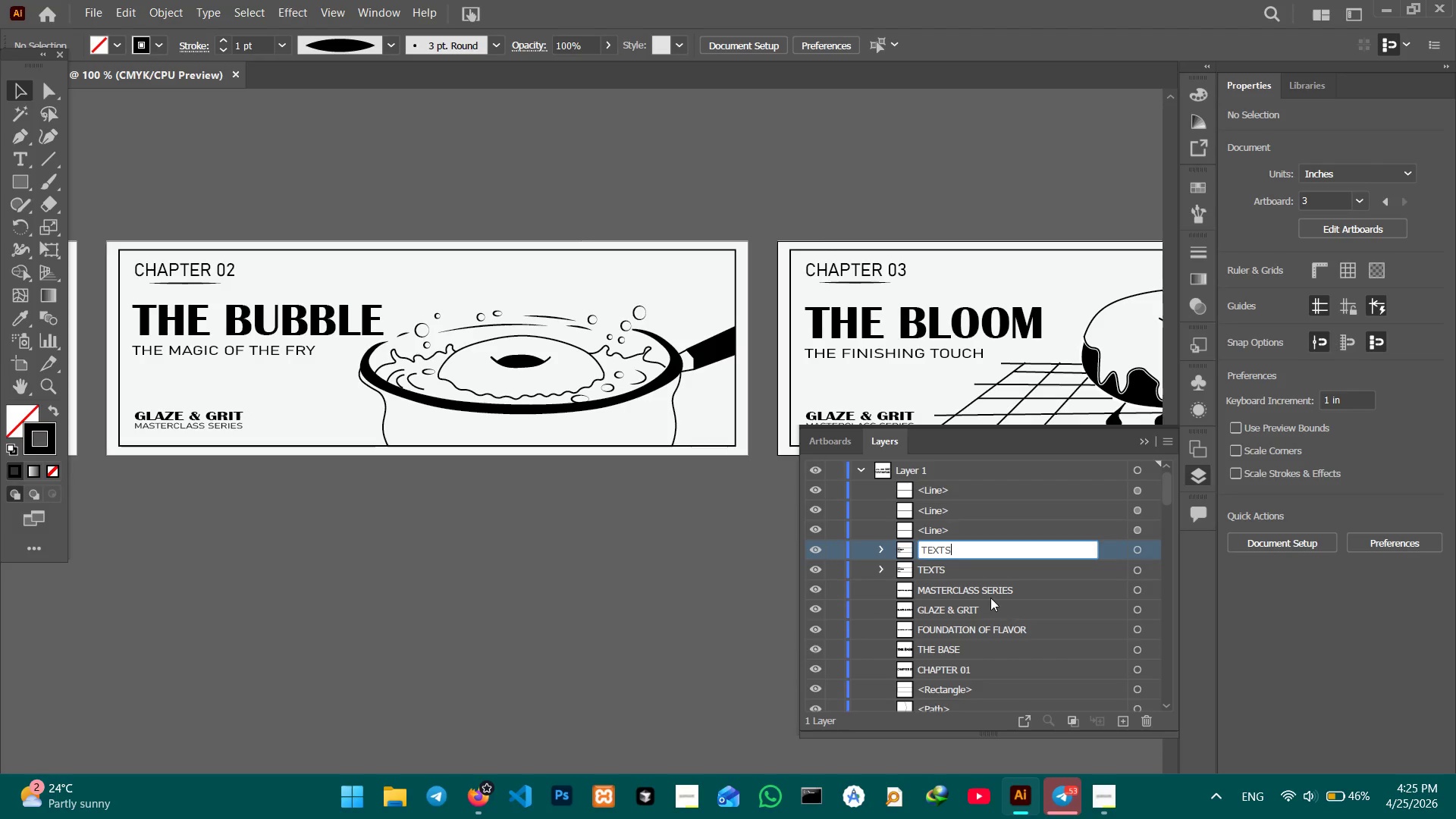 
left_click([987, 592])
 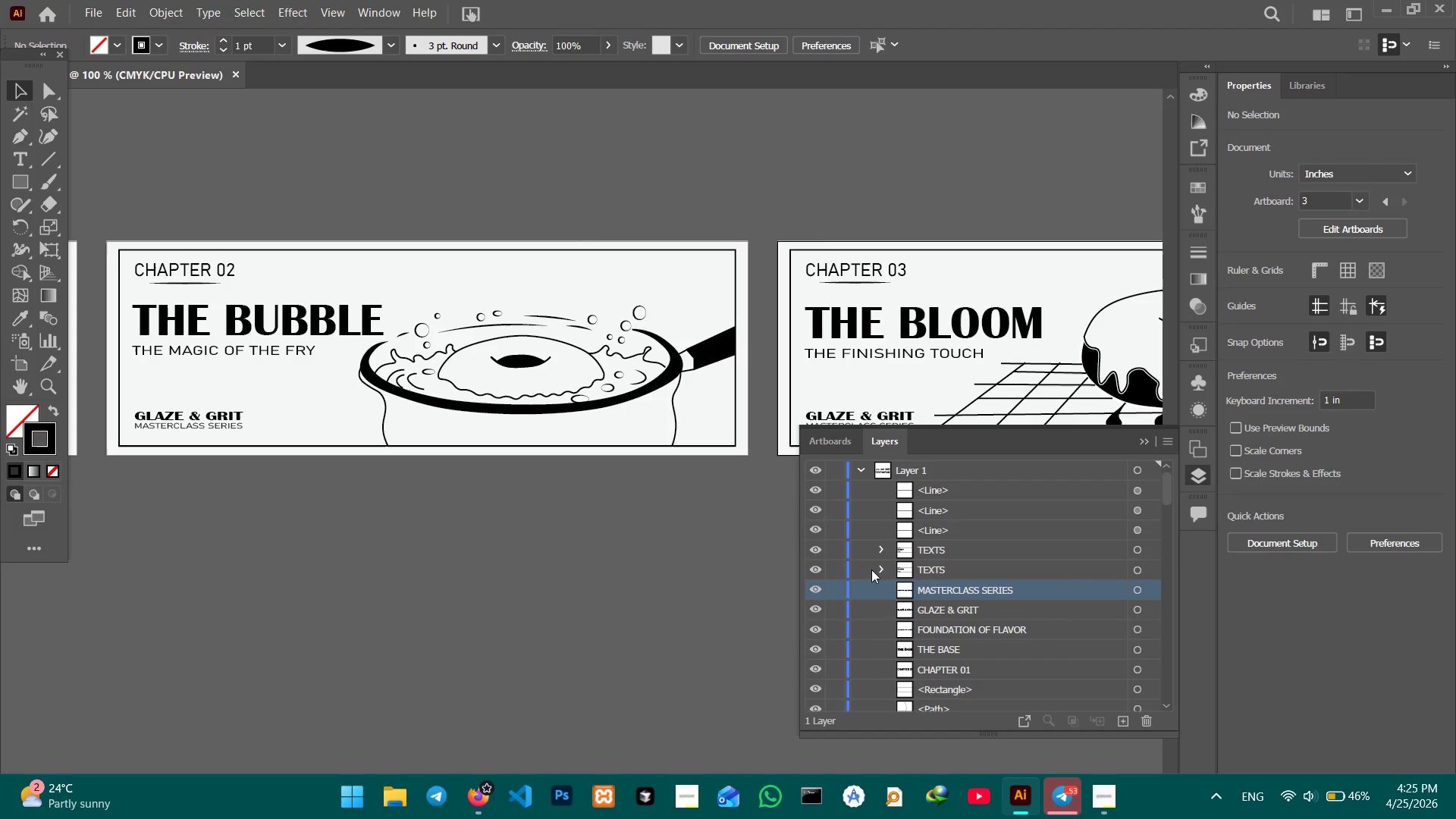 
left_click([877, 570])
 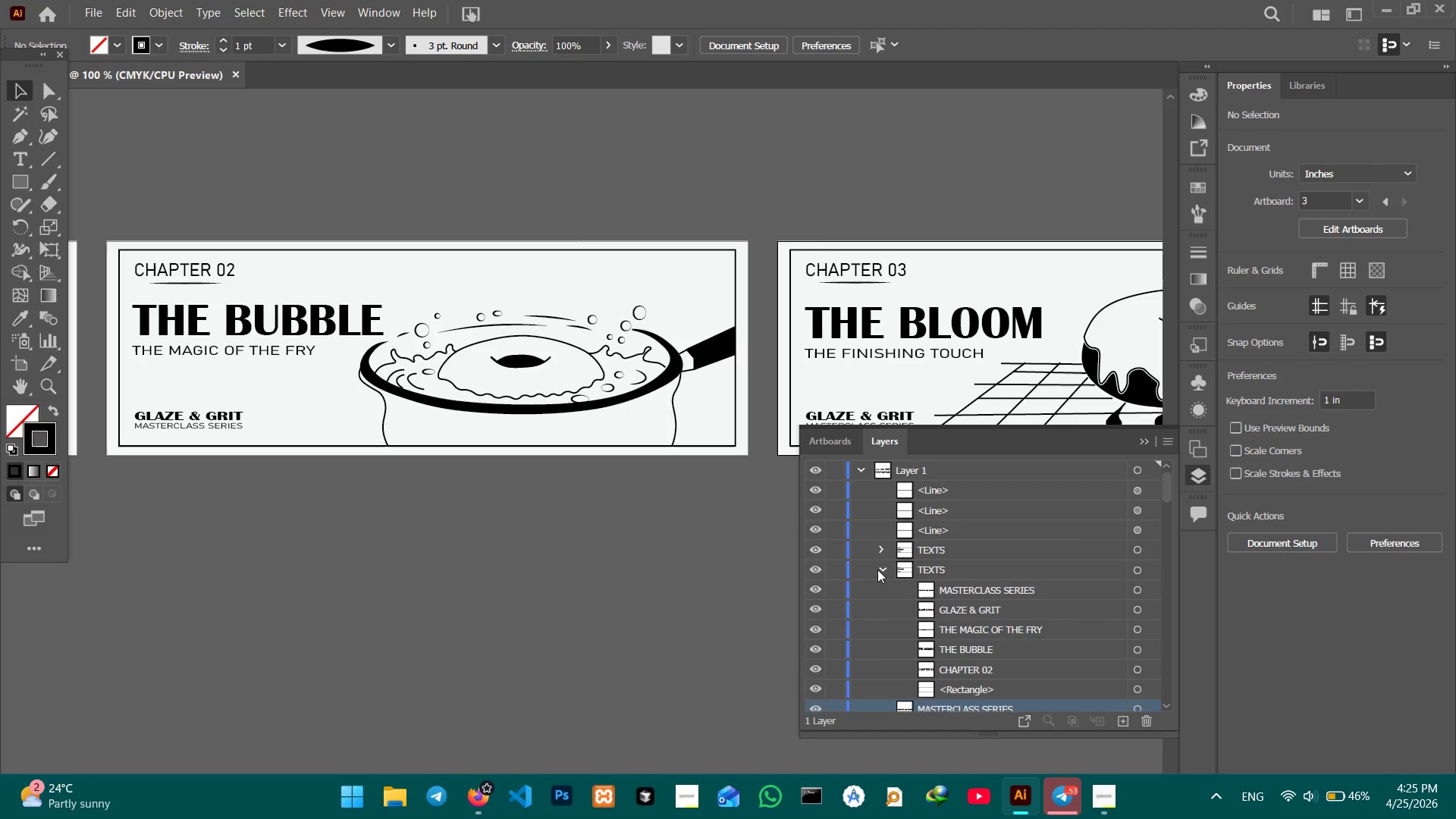 
left_click([877, 570])
 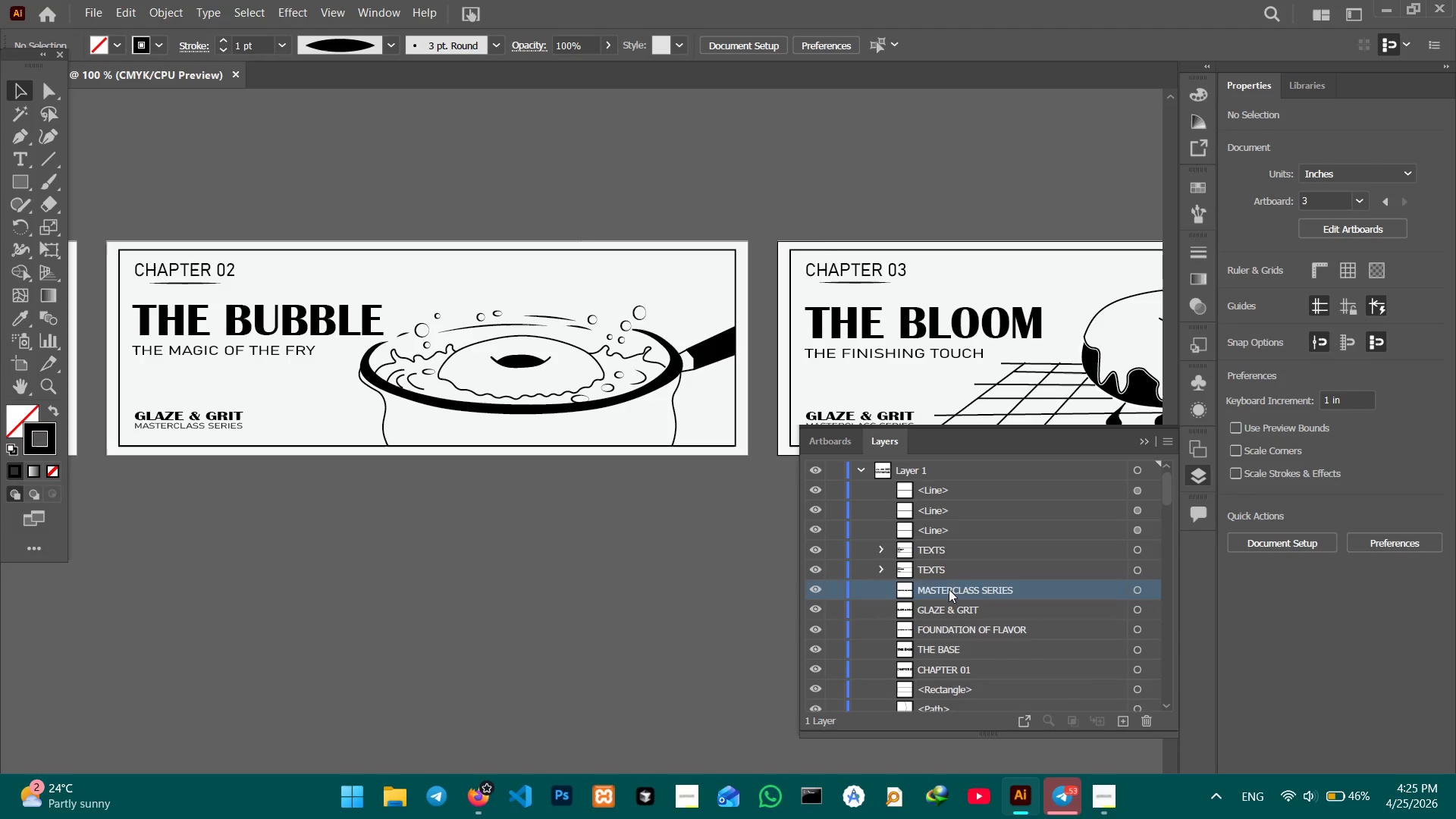 
scroll: coordinate [949, 589], scroll_direction: down, amount: 1.0
 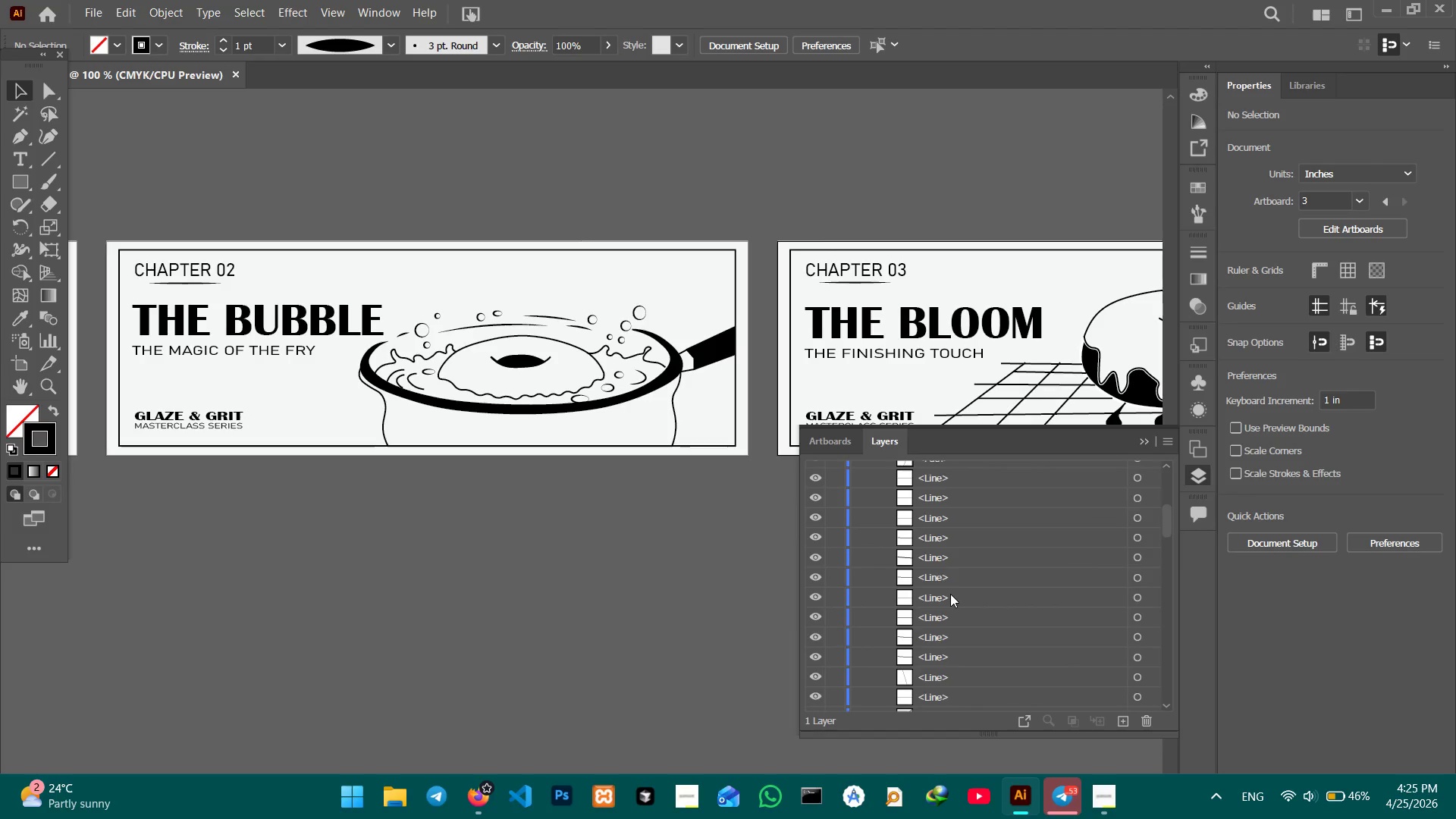 
scroll: coordinate [950, 594], scroll_direction: up, amount: 1.0
 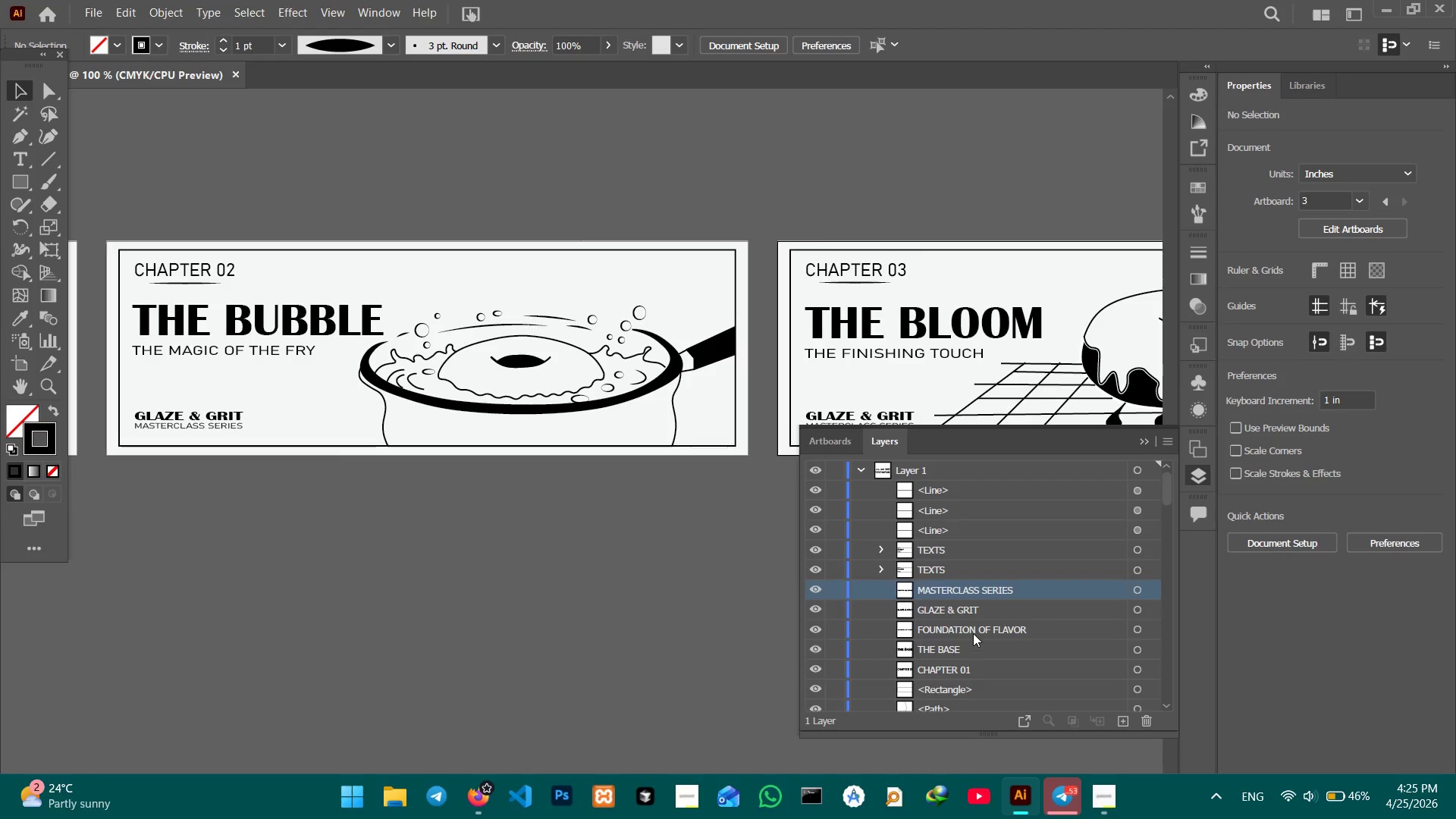 
left_click([973, 629])
 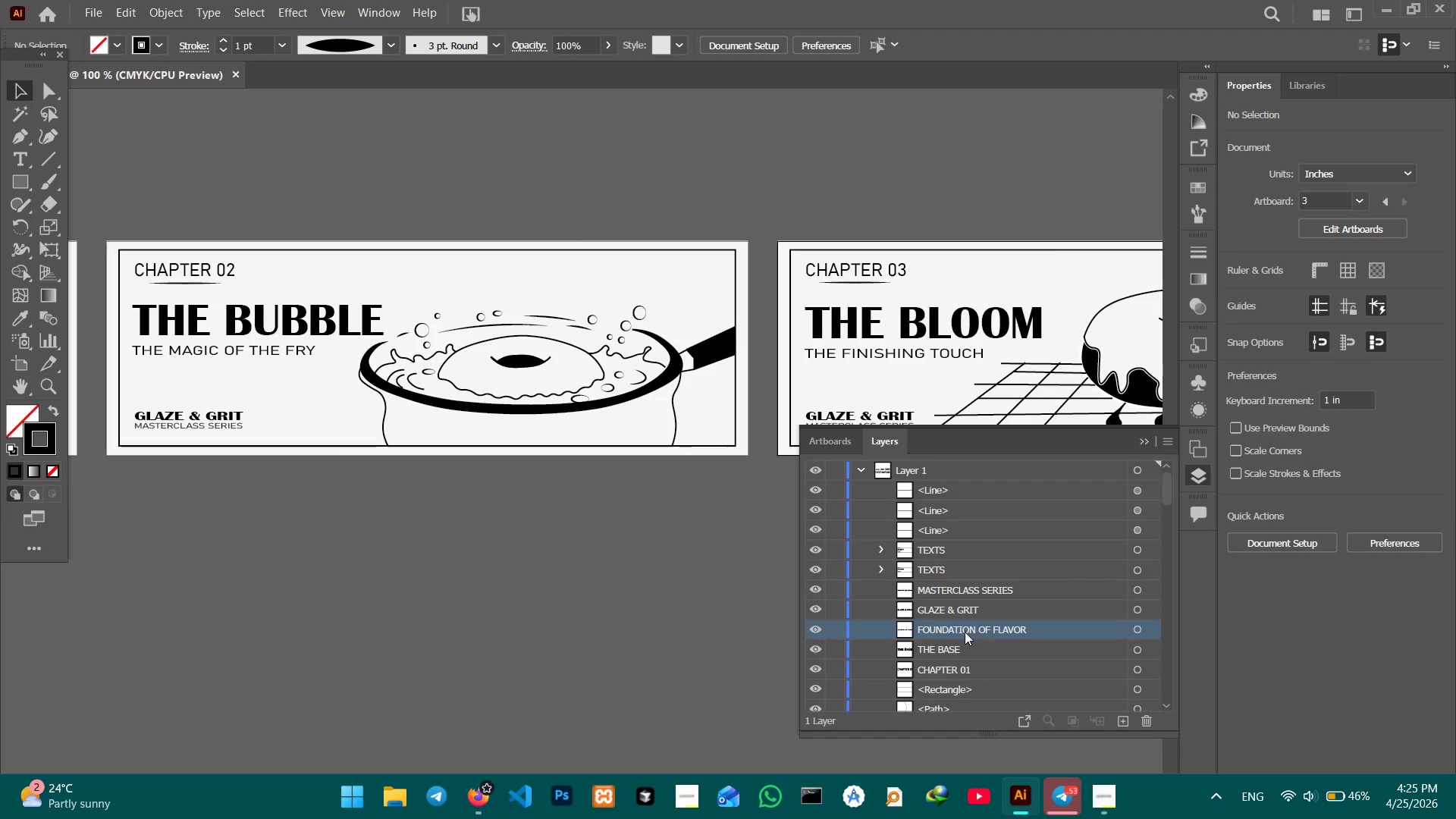 
hold_key(key=Space, duration=1.51)
 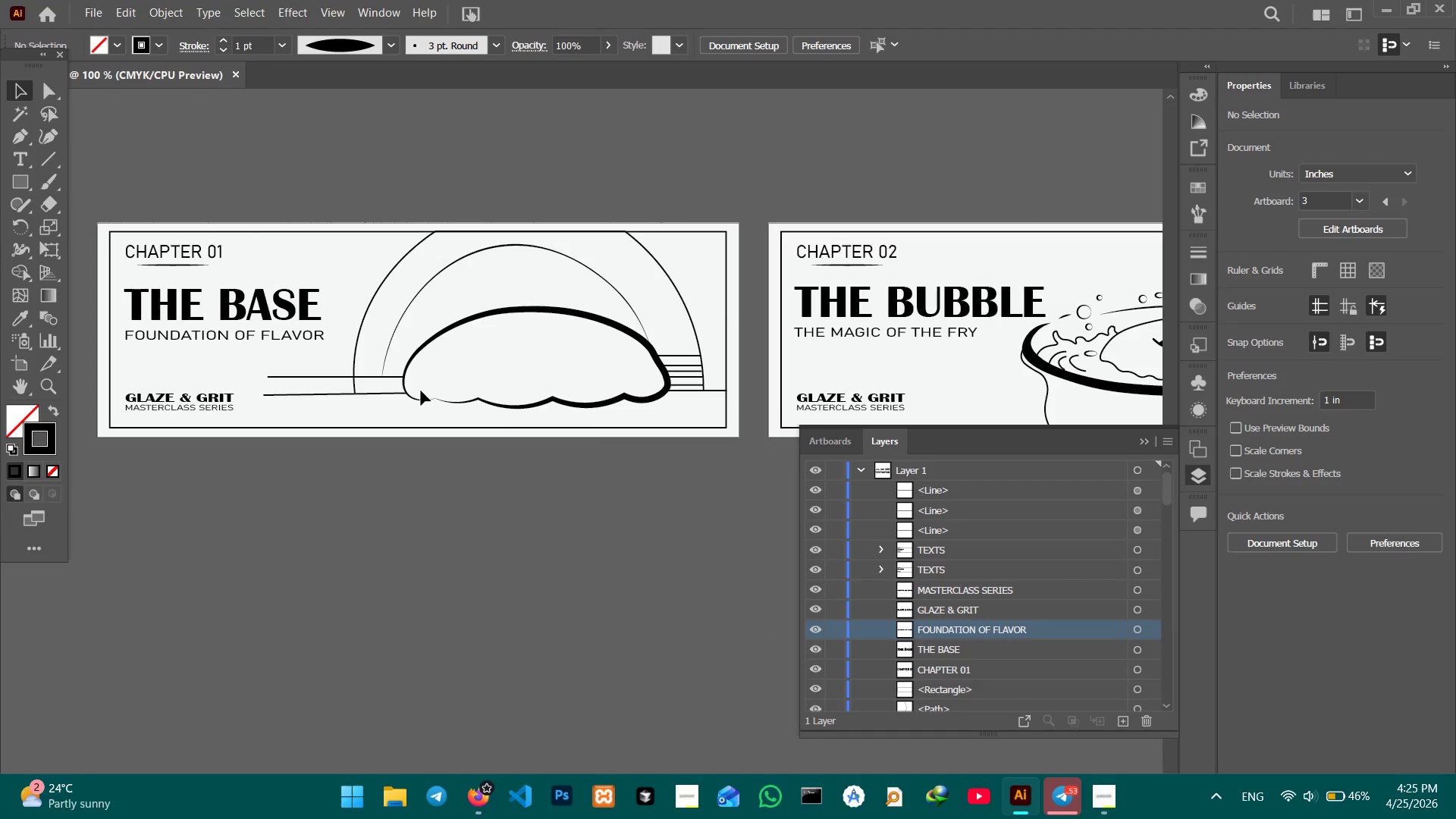 
left_click_drag(start_coordinate=[571, 659], to_coordinate=[930, 660])
 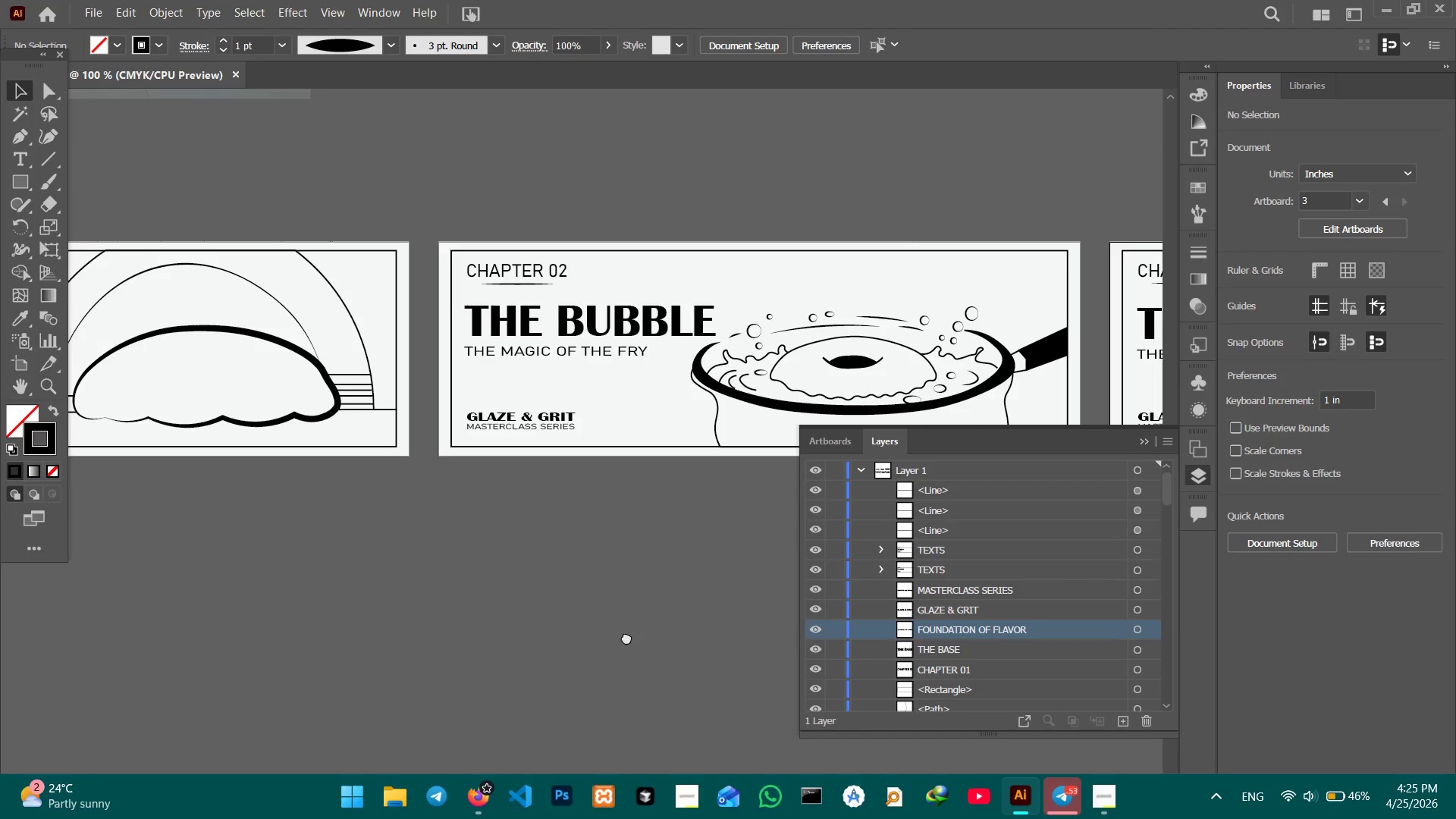 
left_click_drag(start_coordinate=[584, 639], to_coordinate=[224, 451])
 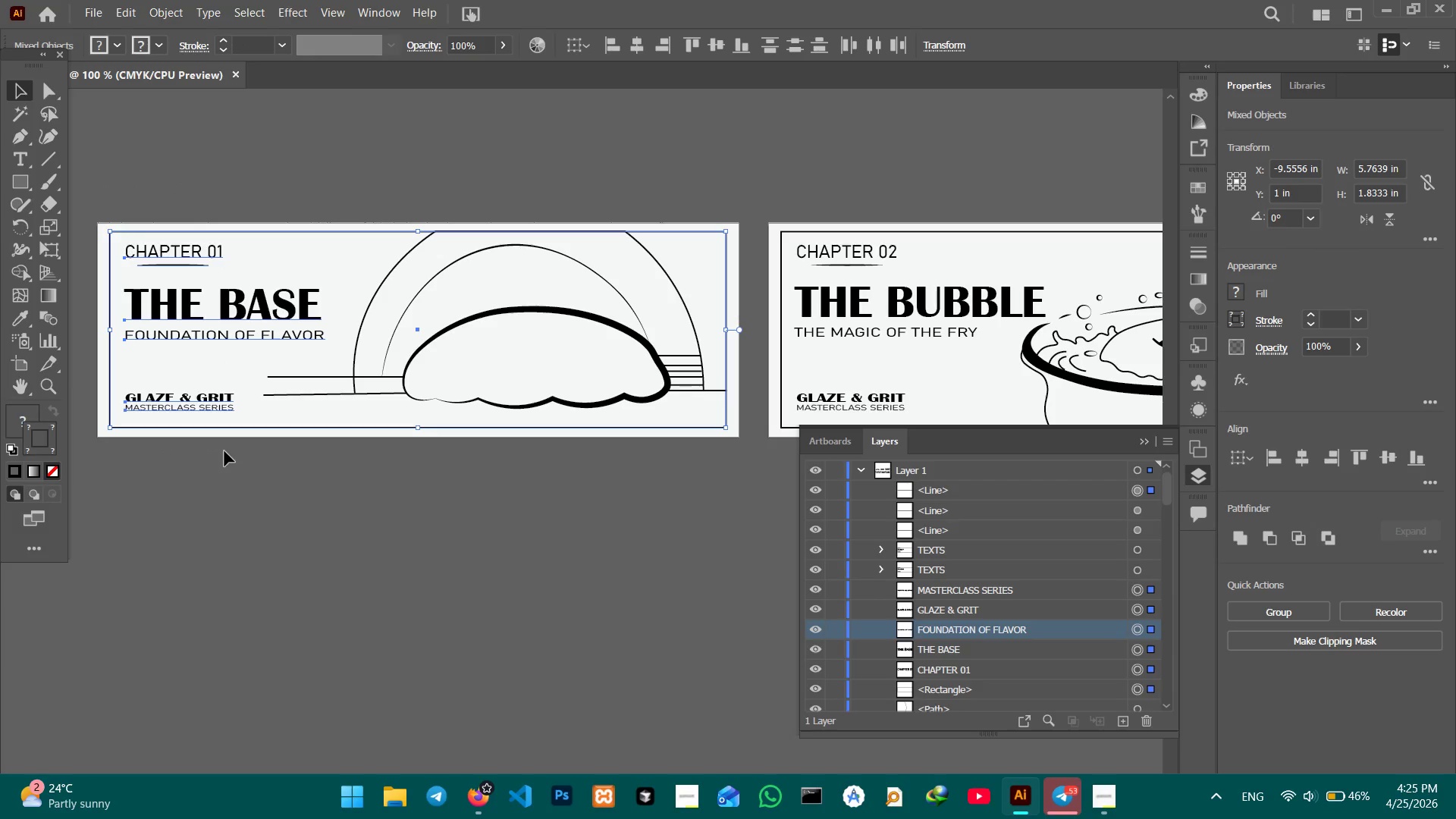 
key(Space)
 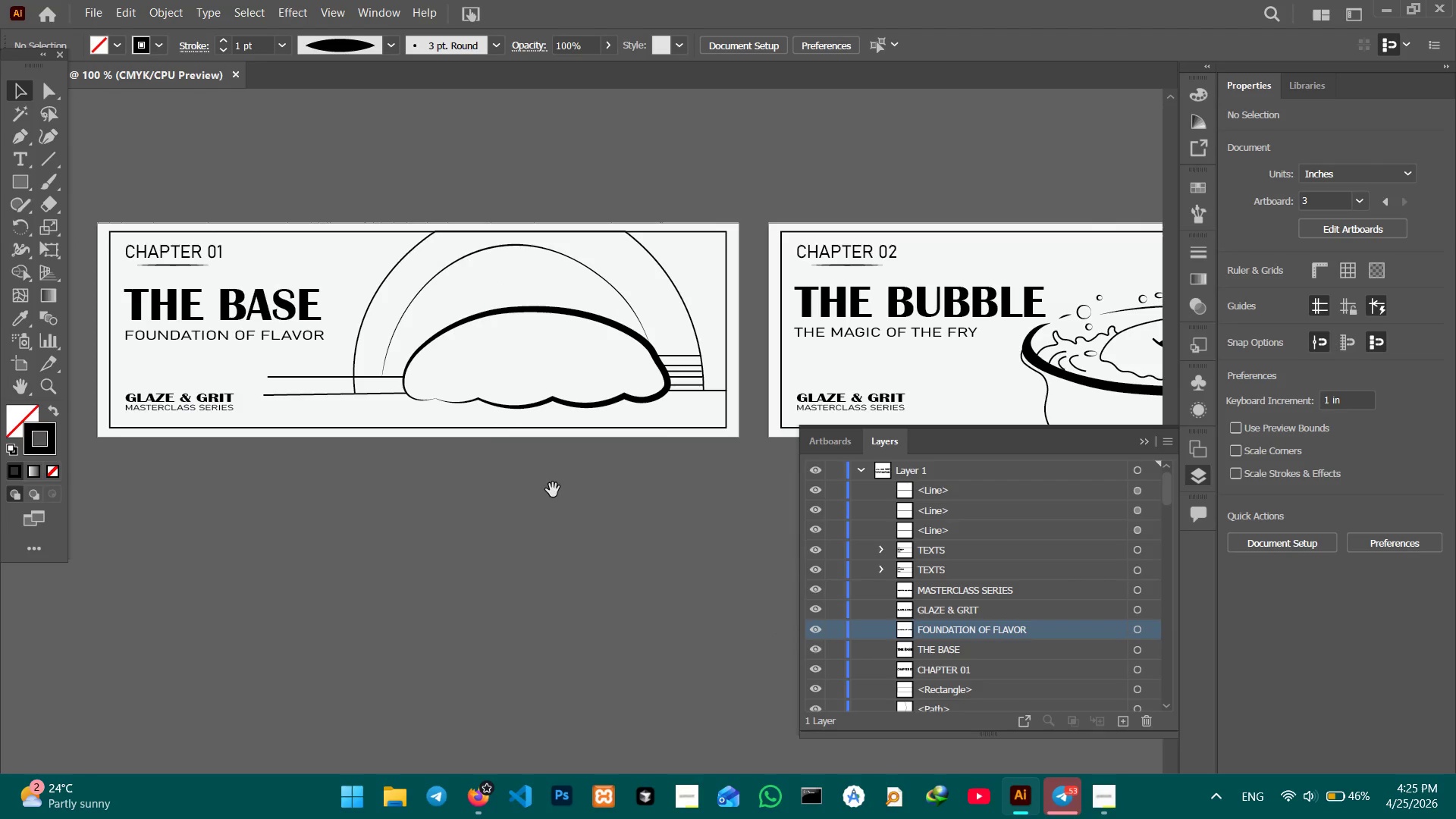 
key(Space)
 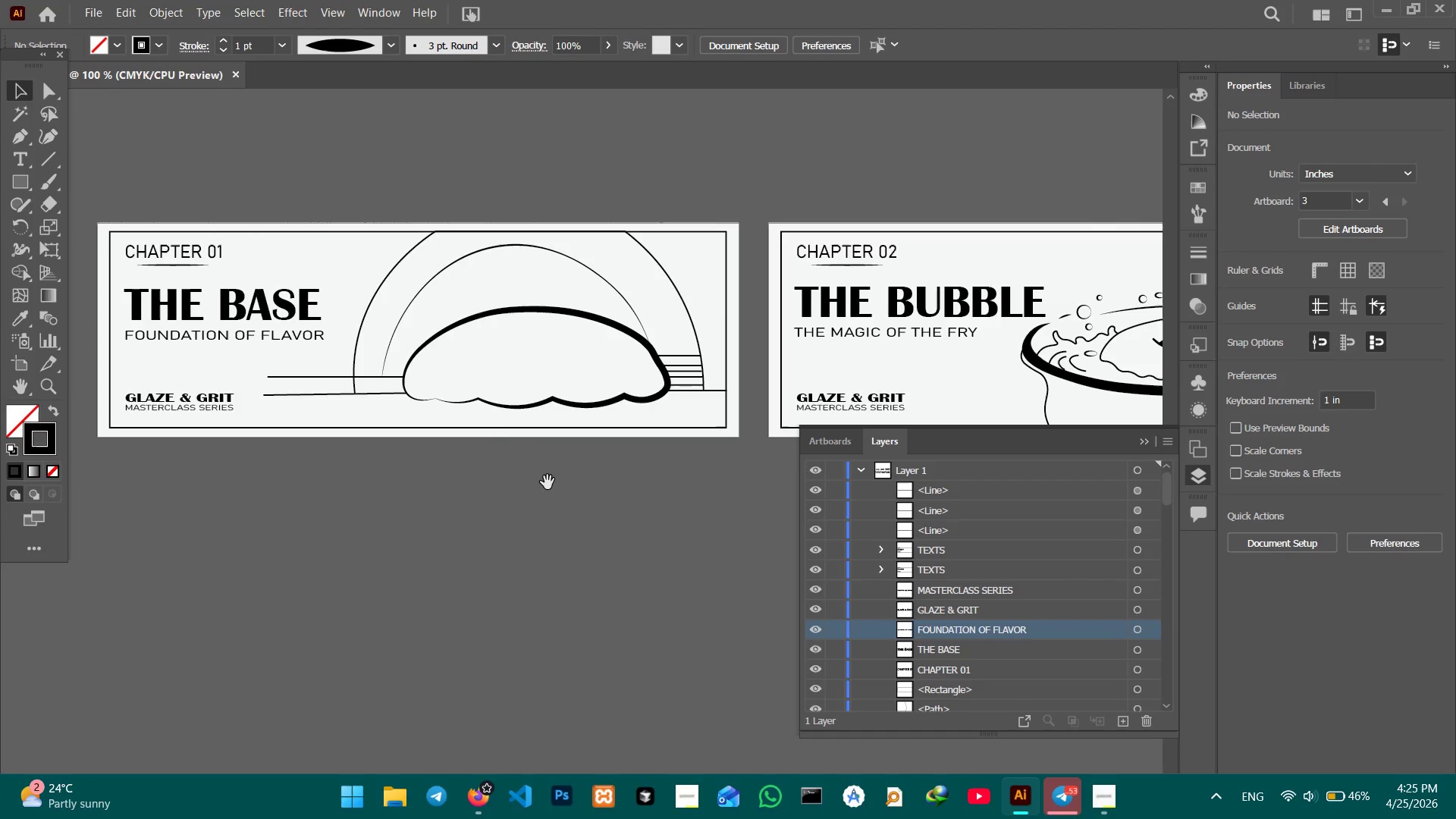 
key(Space)
 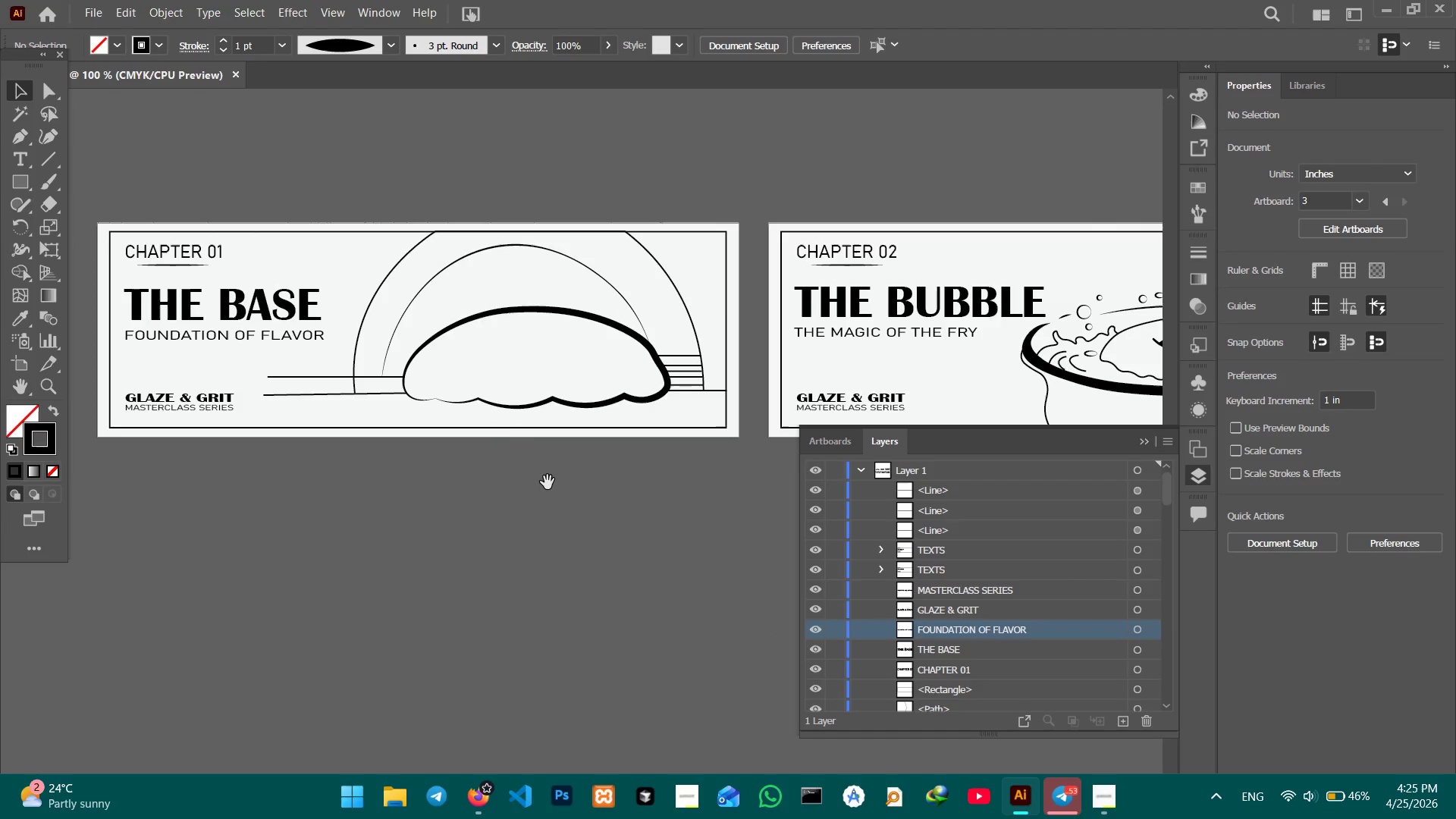 
key(Space)
 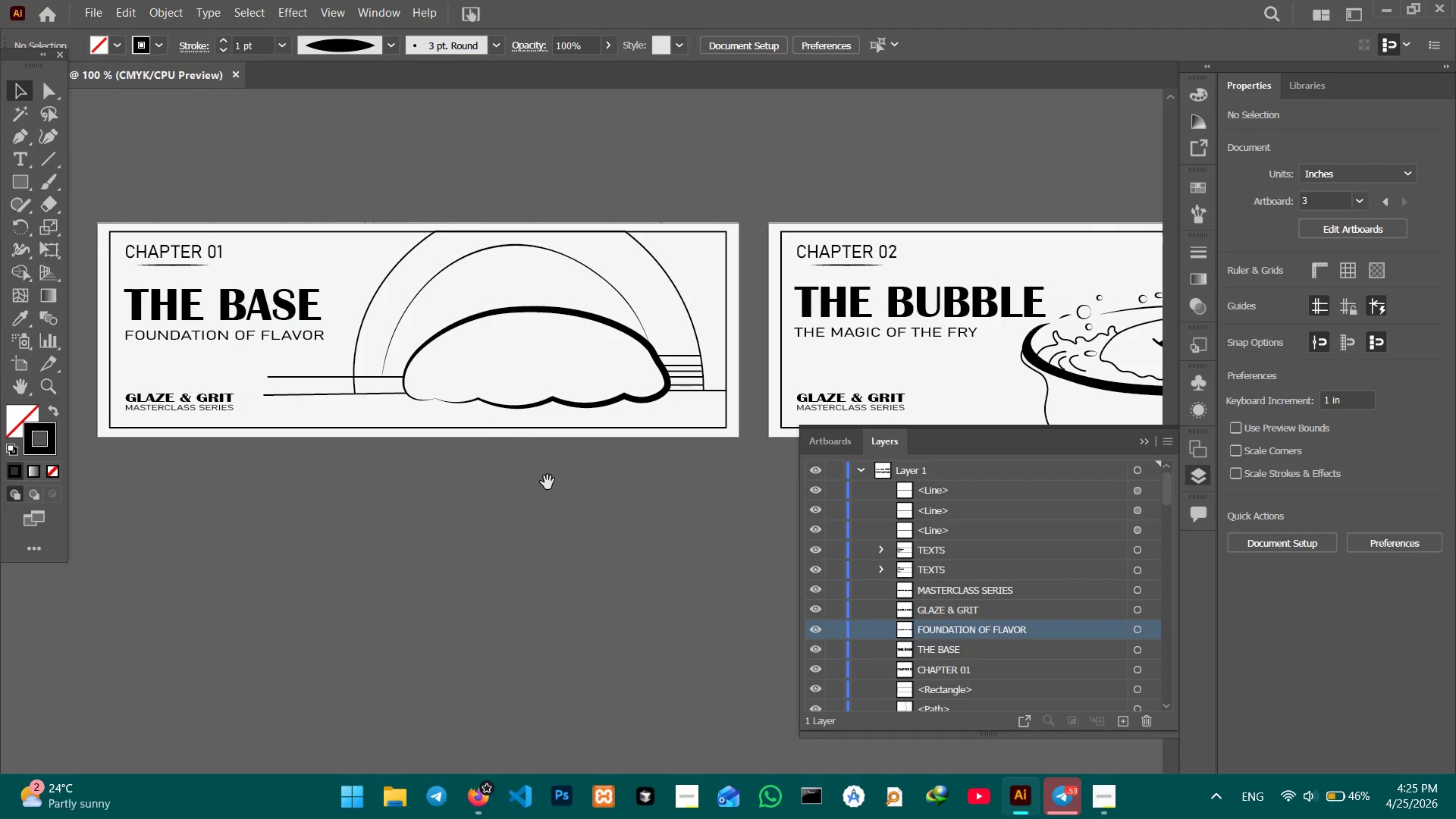 
key(Space)
 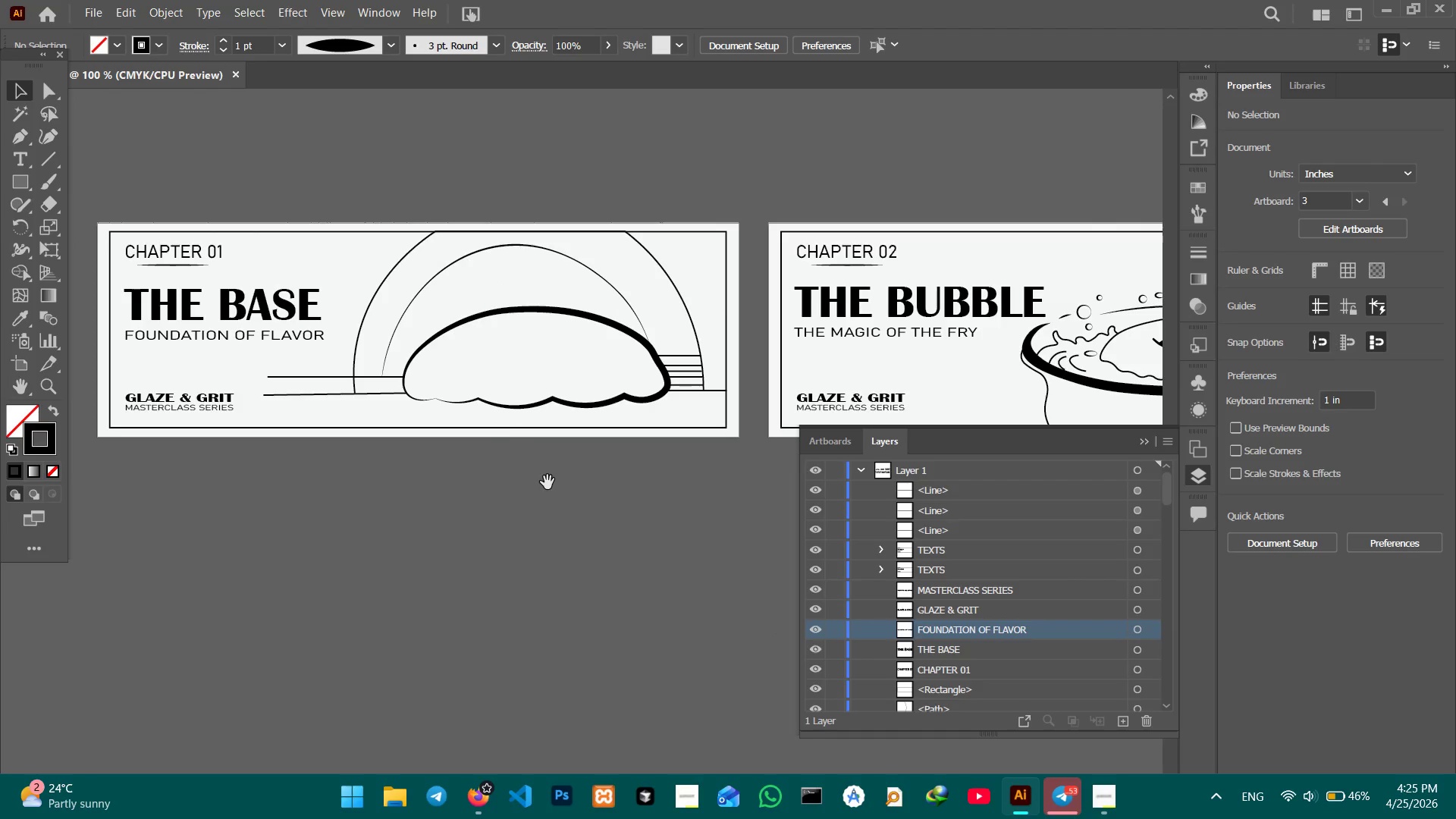 
key(Space)
 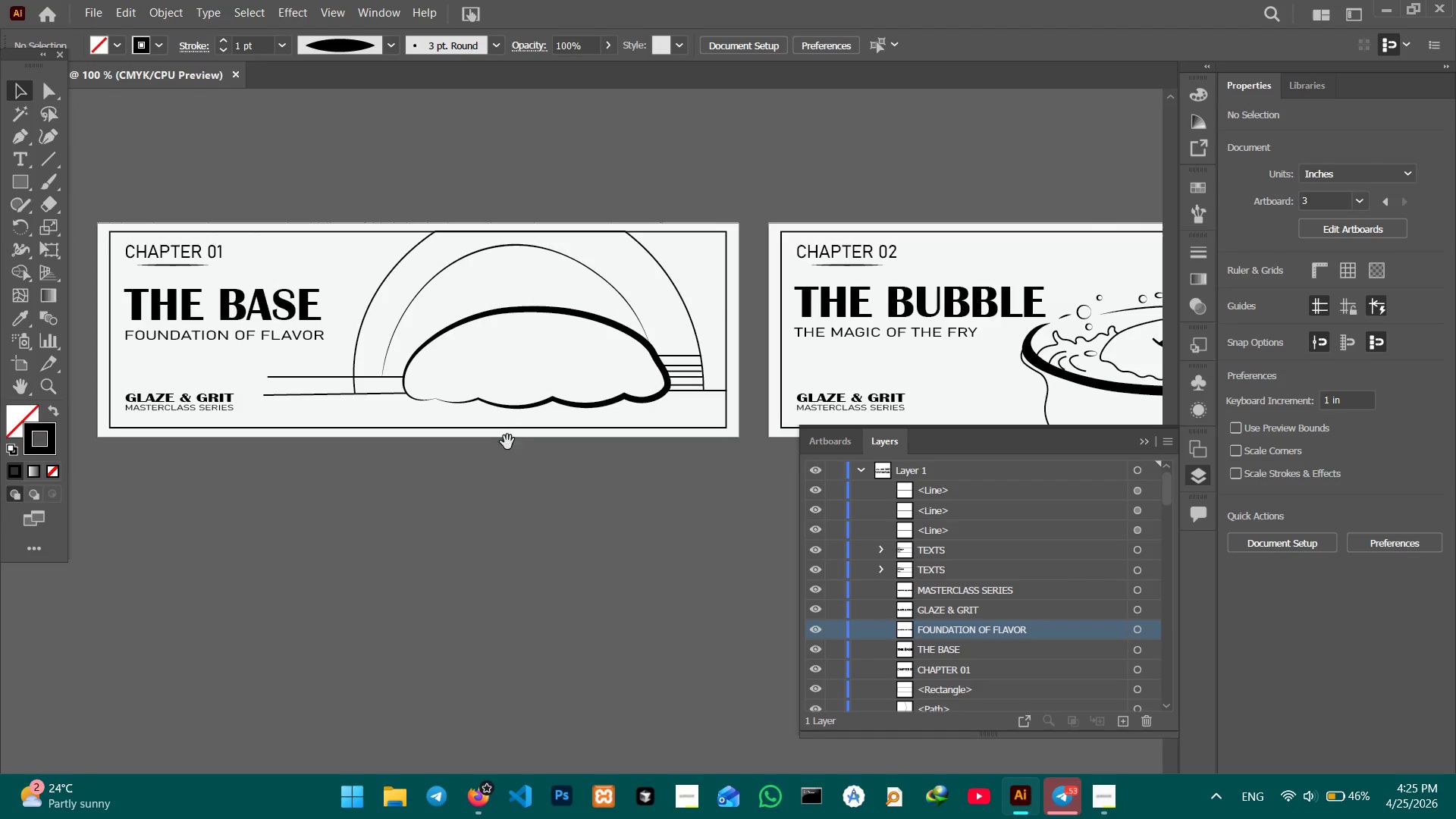 
key(Space)
 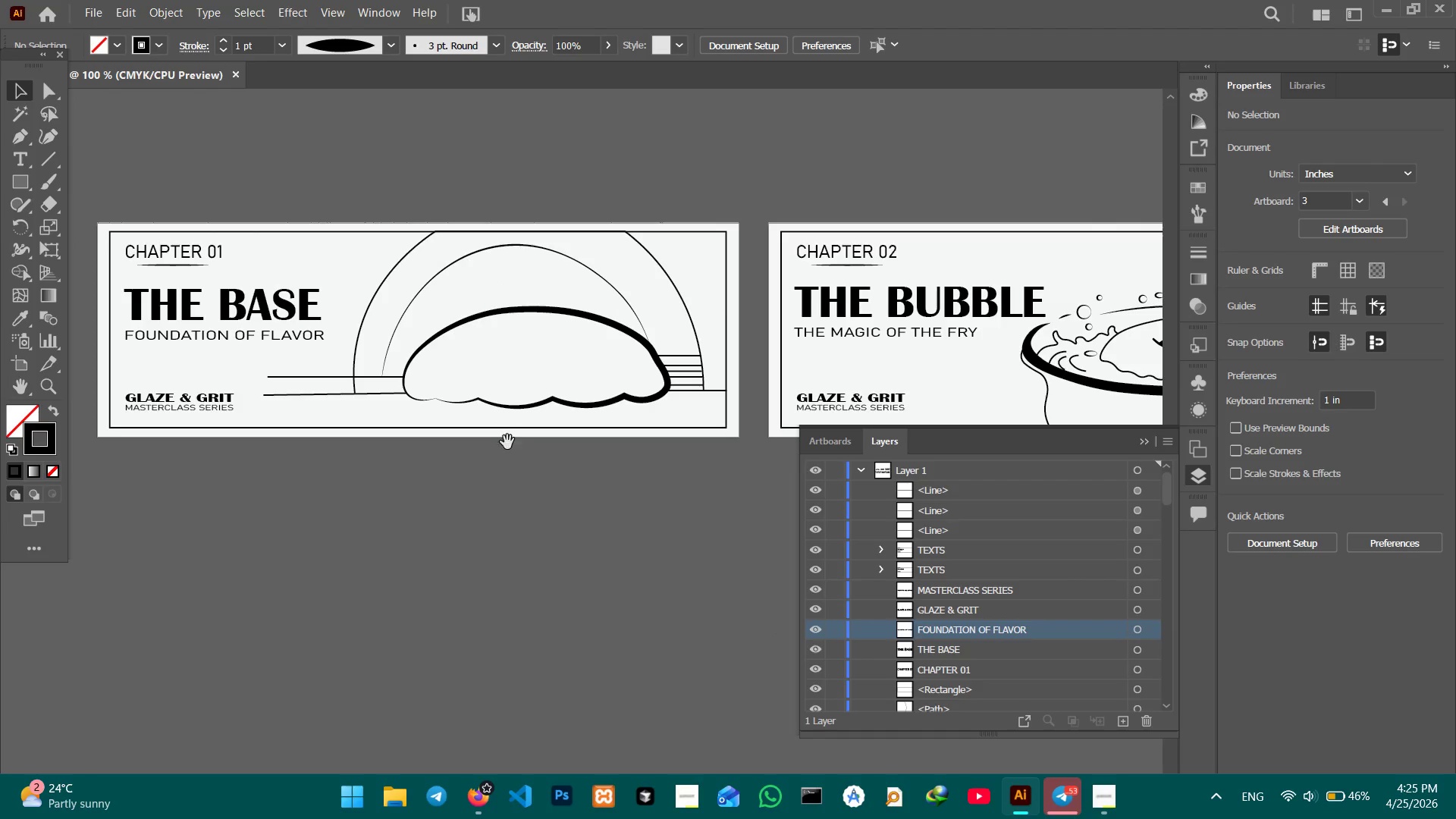 
key(Space)
 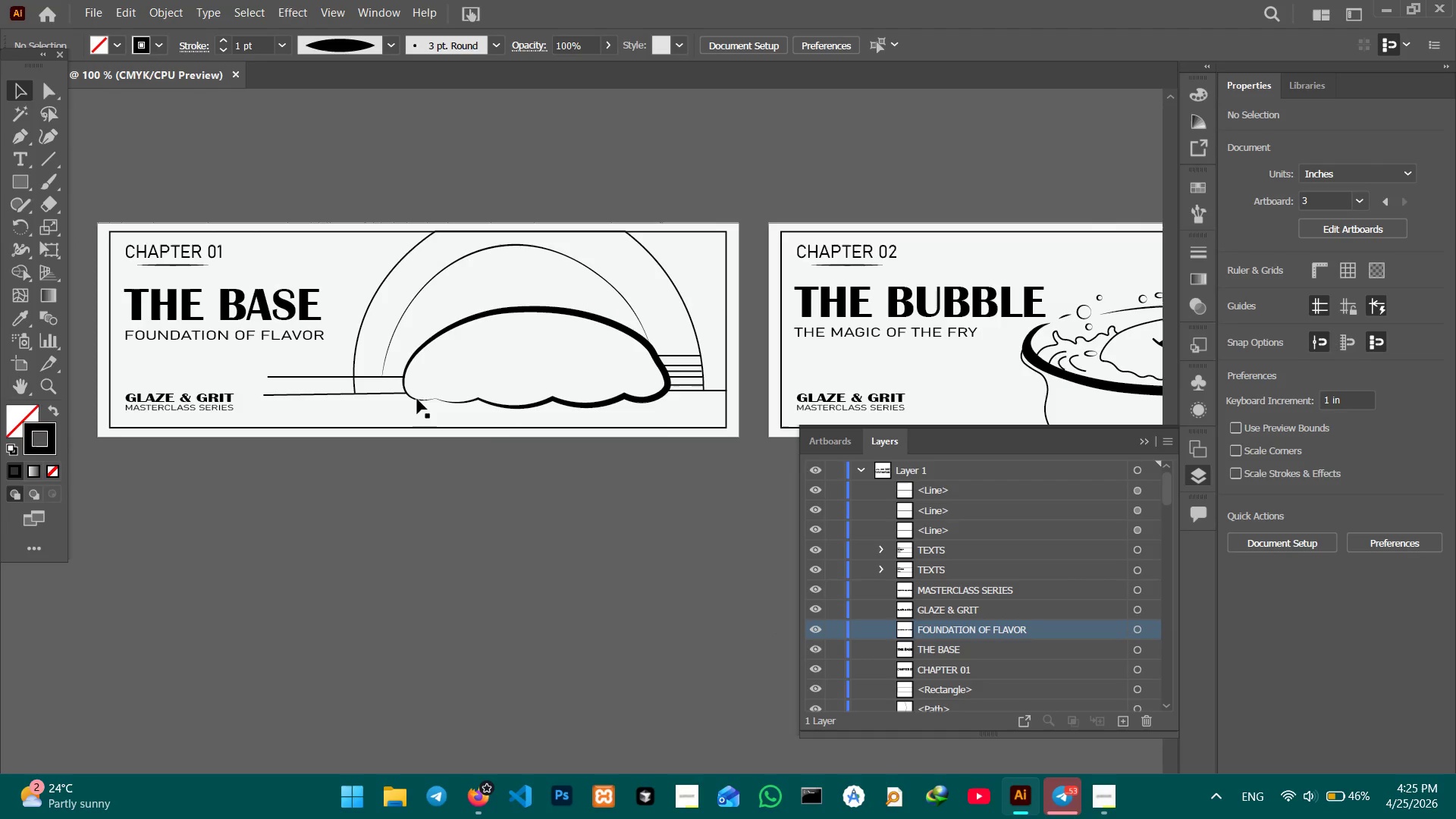 
key(Space)
 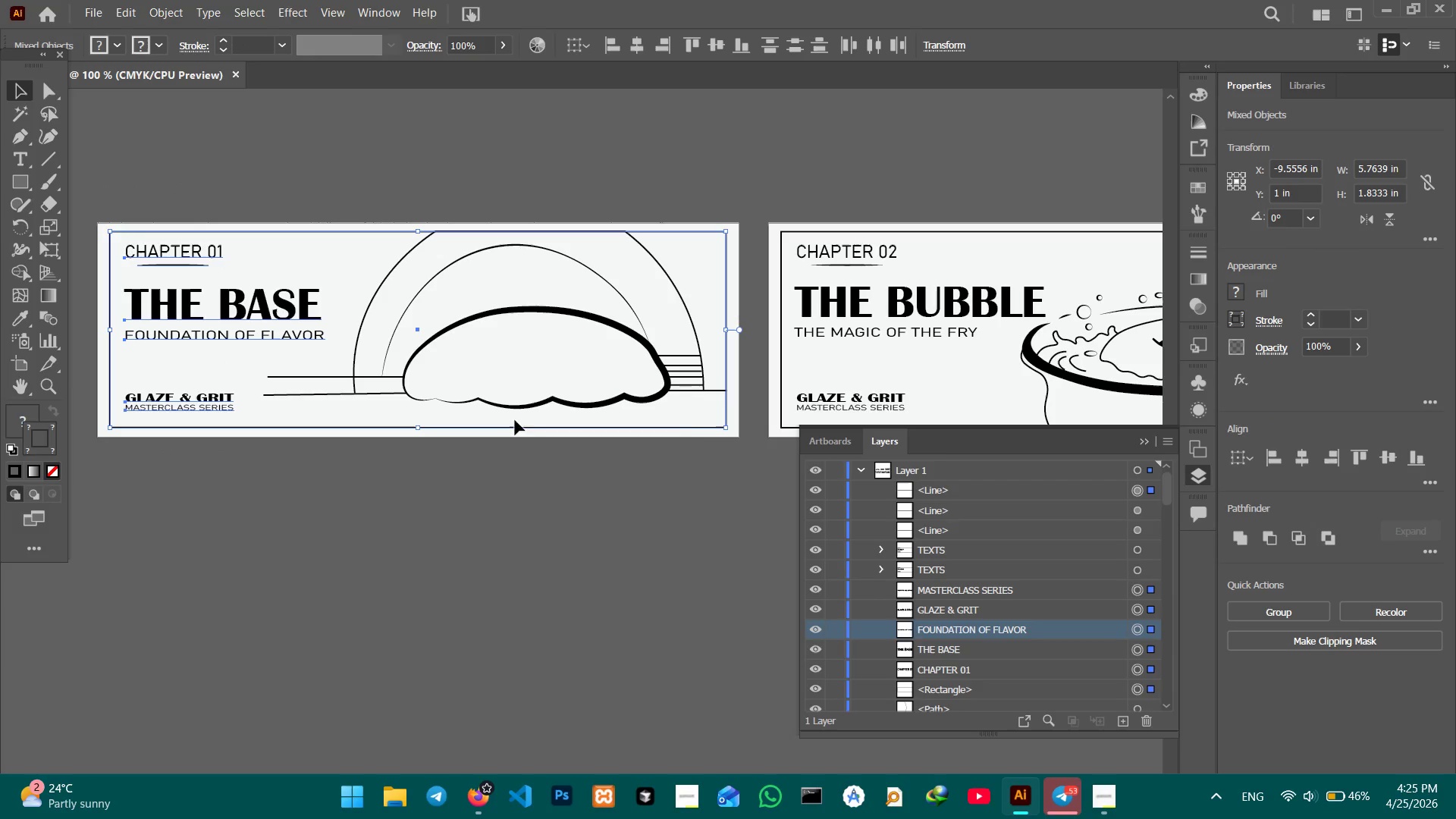 
left_click([1270, 613])
 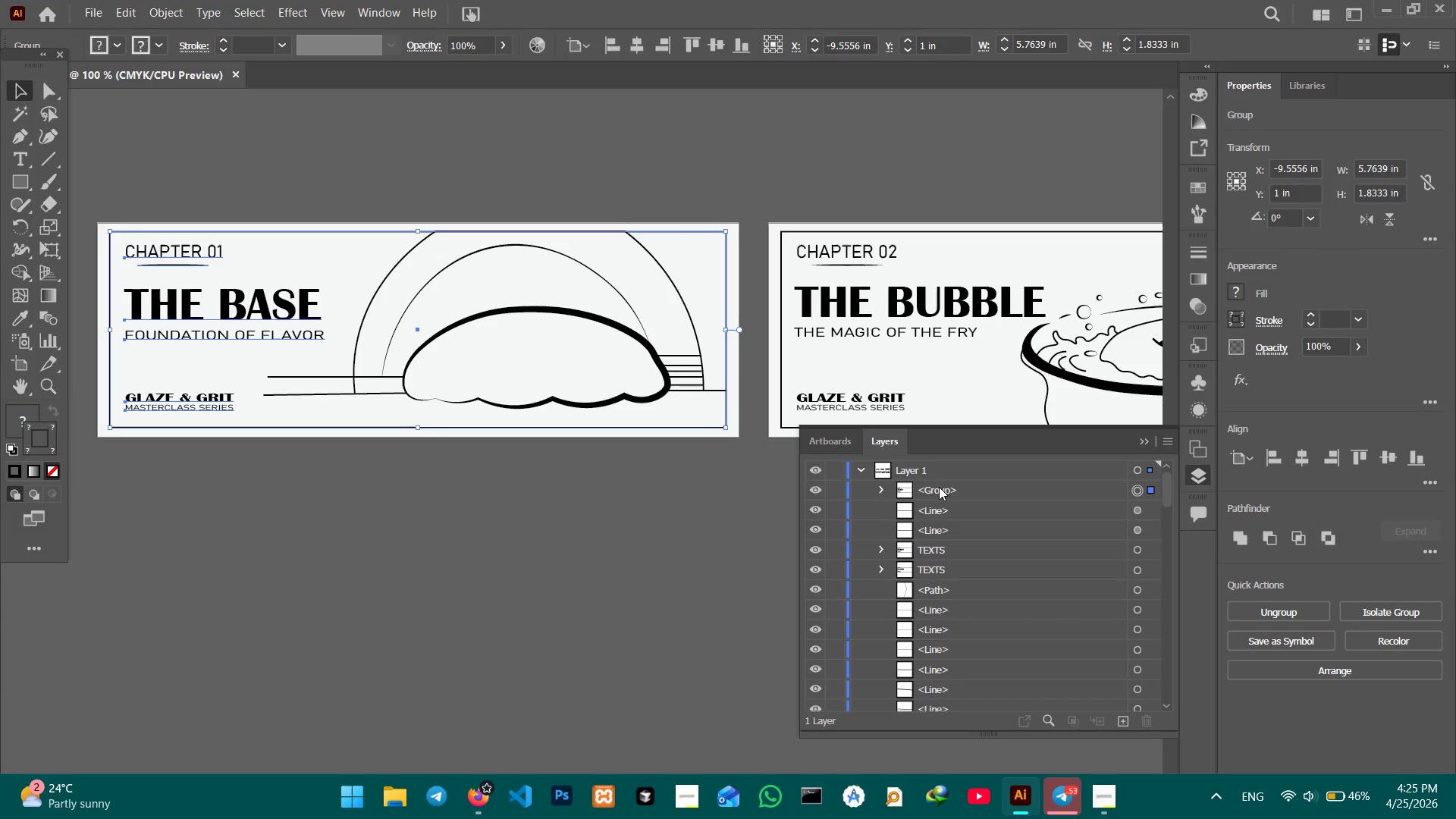 
double_click([939, 487])
 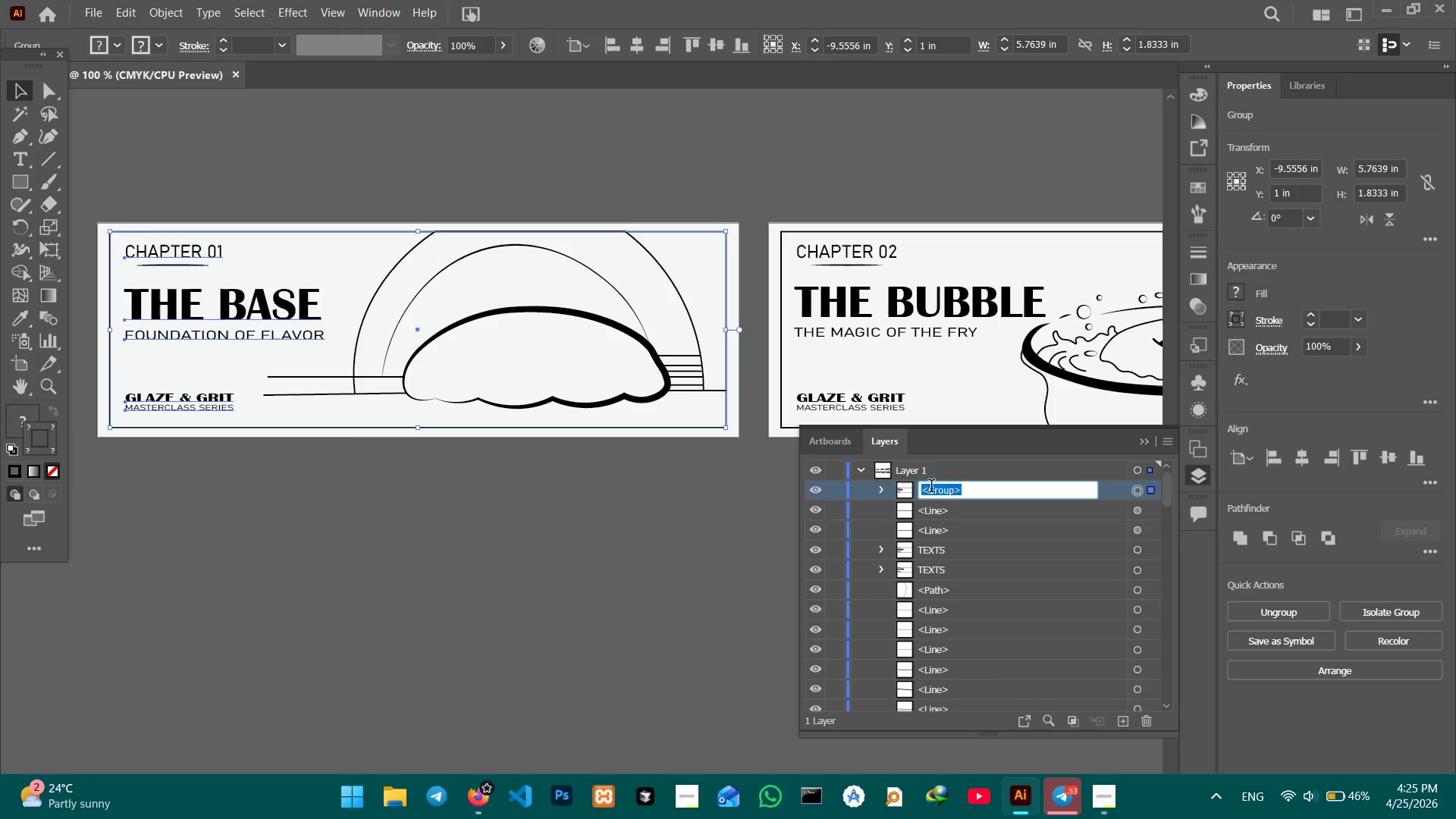 
type(TEXTS)
 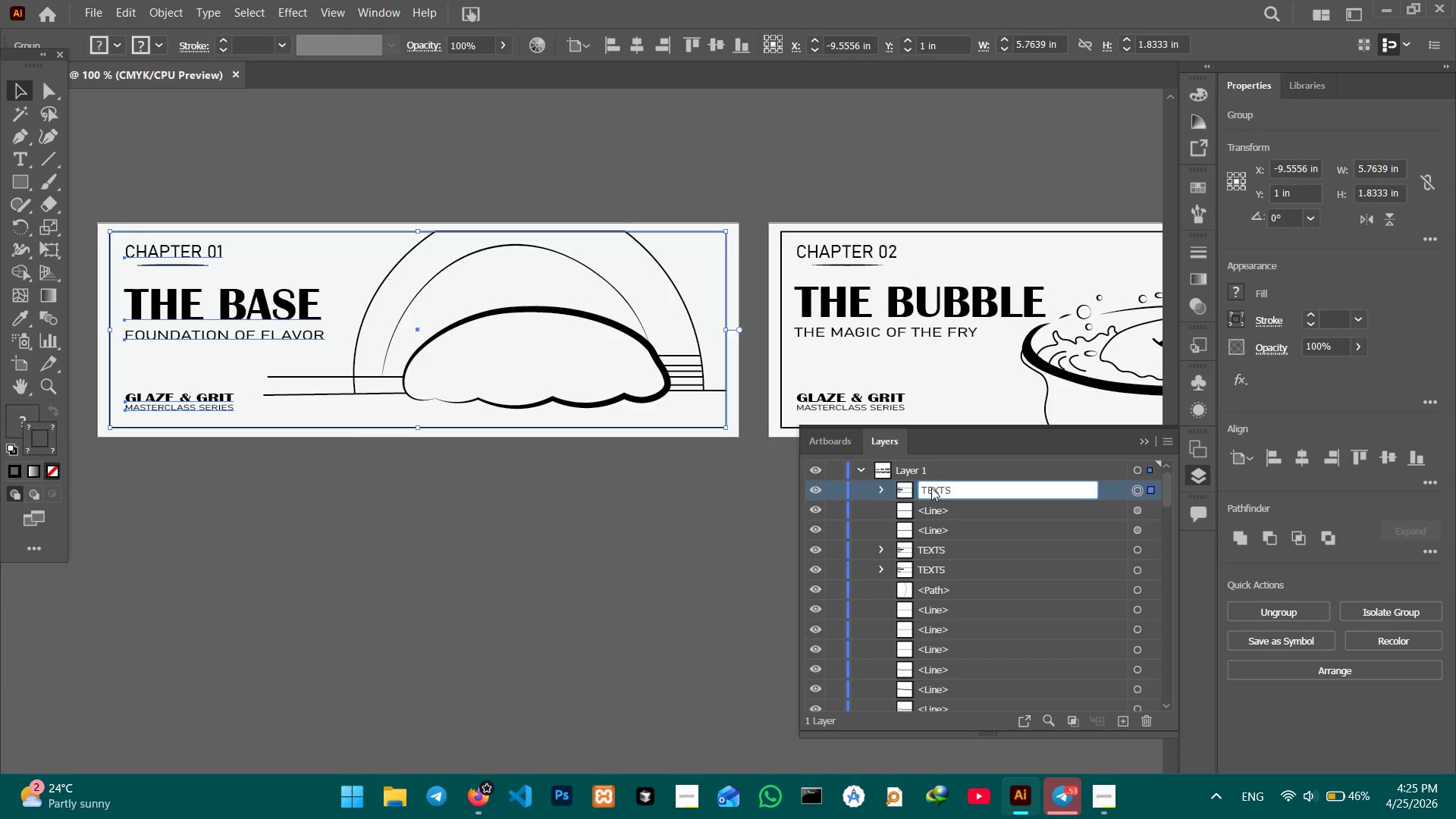 
key(Enter)
 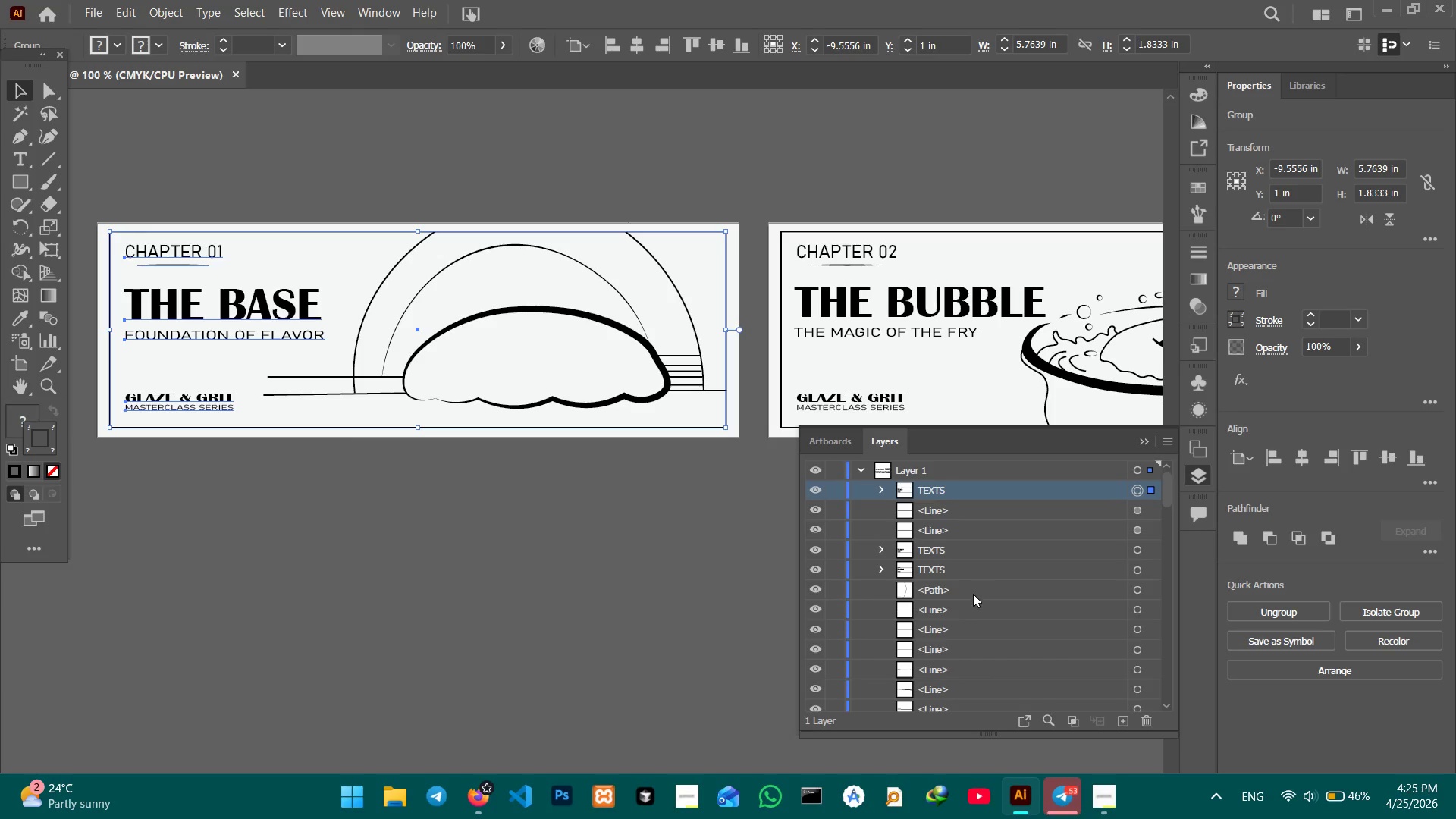 
left_click([968, 592])
 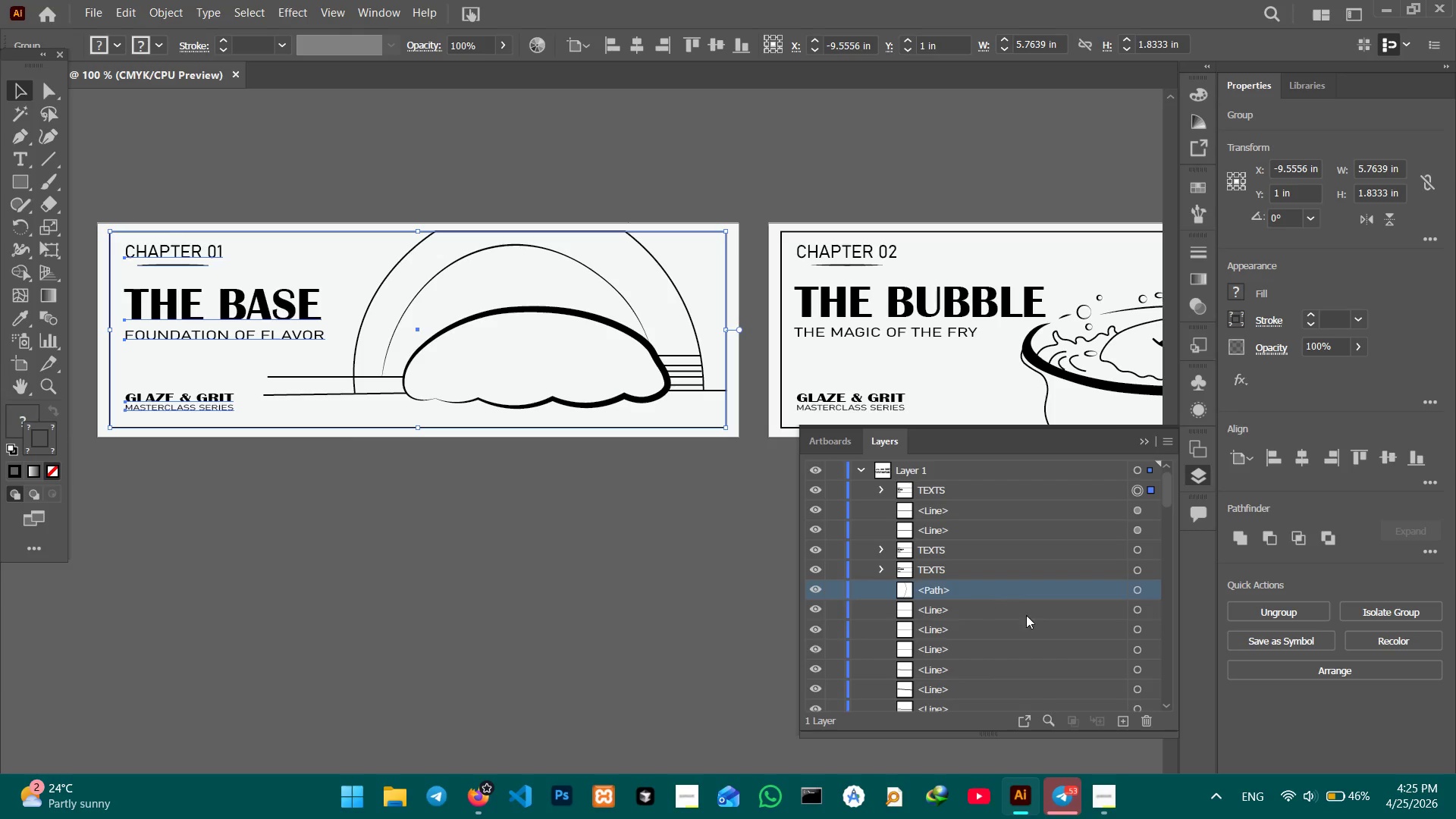 
hold_key(key=Space, duration=0.95)
 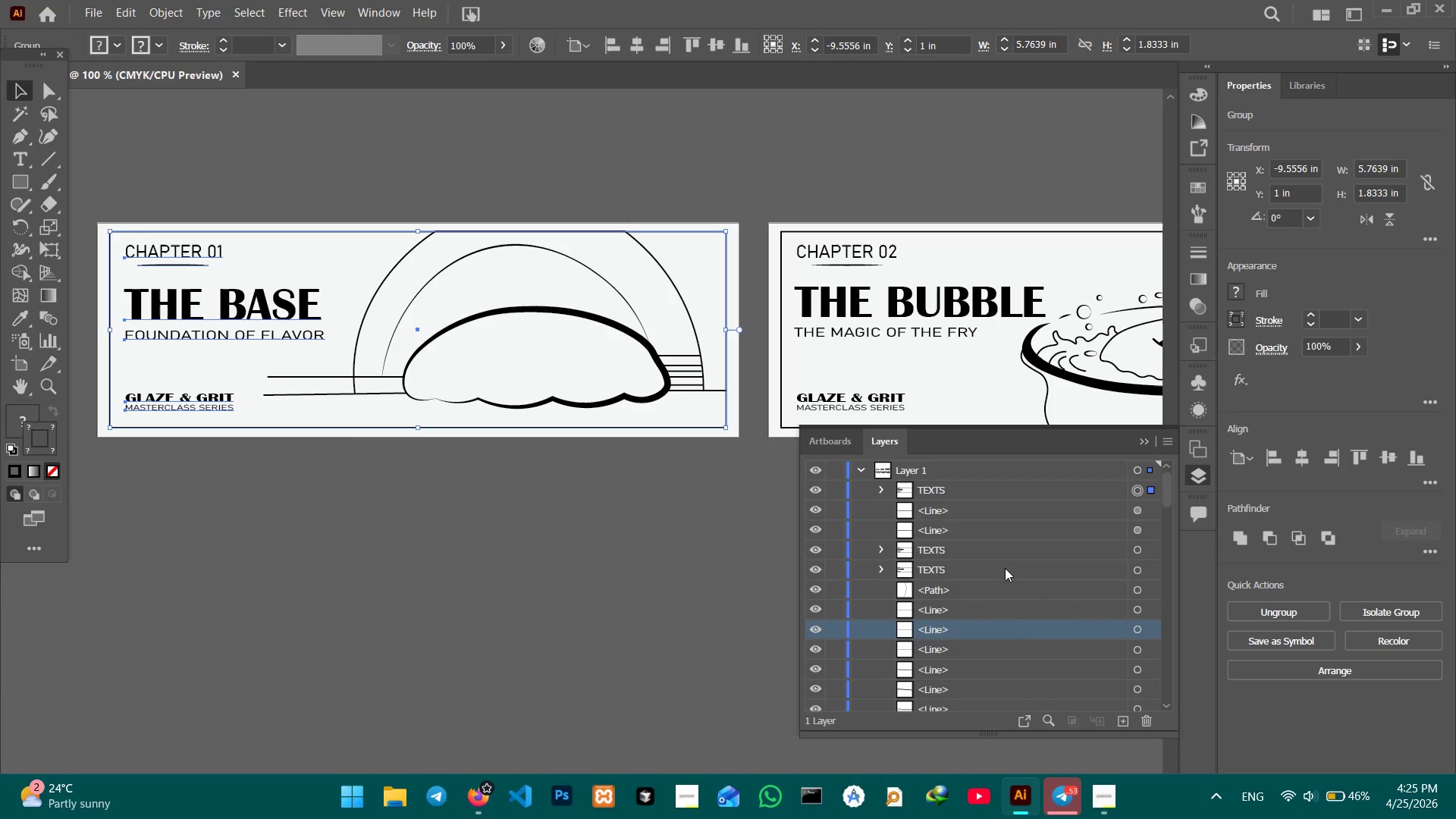 
left_click_drag(start_coordinate=[1031, 622], to_coordinate=[906, 585])
 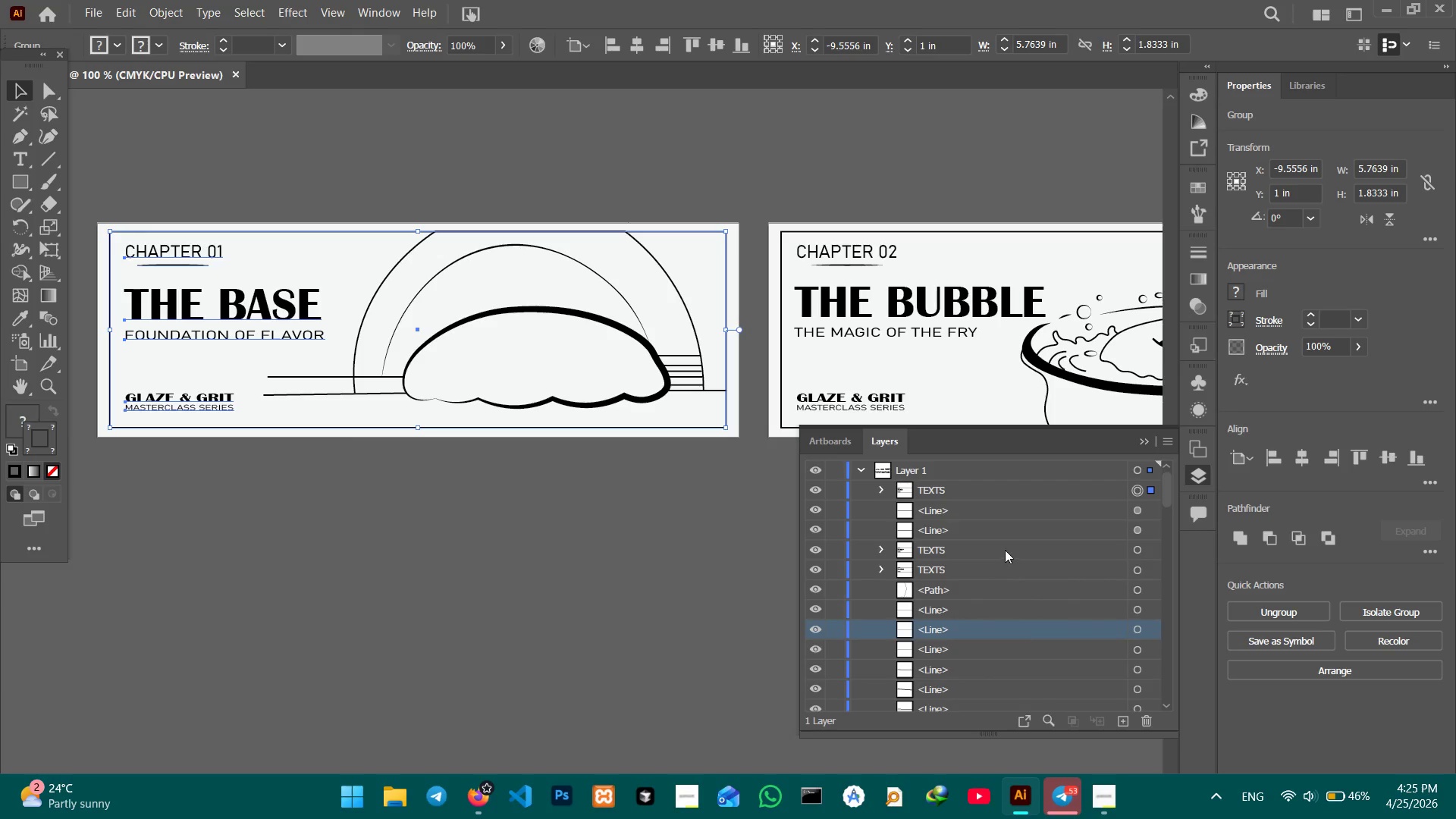 
scroll: coordinate [1003, 549], scroll_direction: down, amount: 2.0
 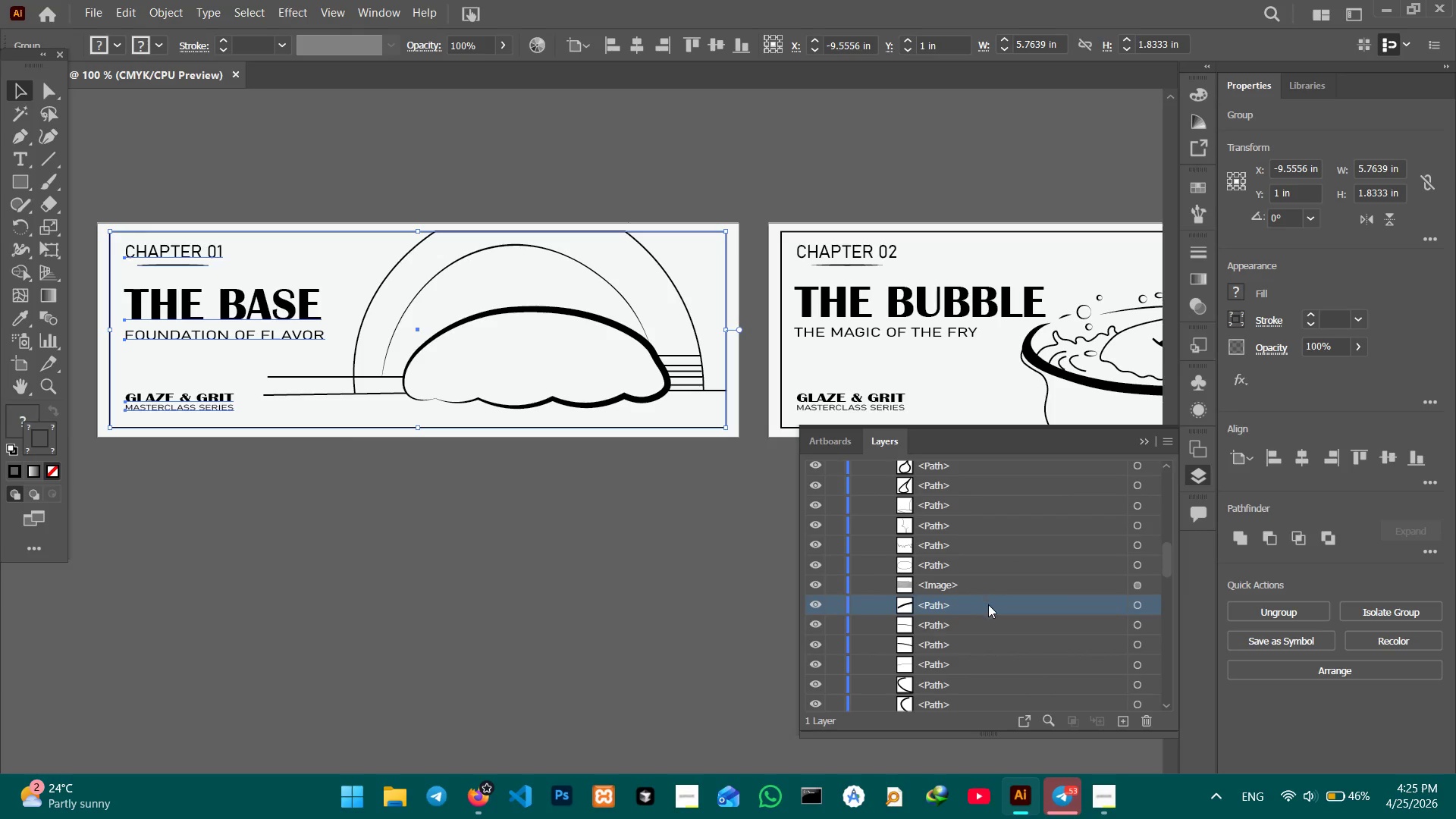 
double_click([996, 625])
 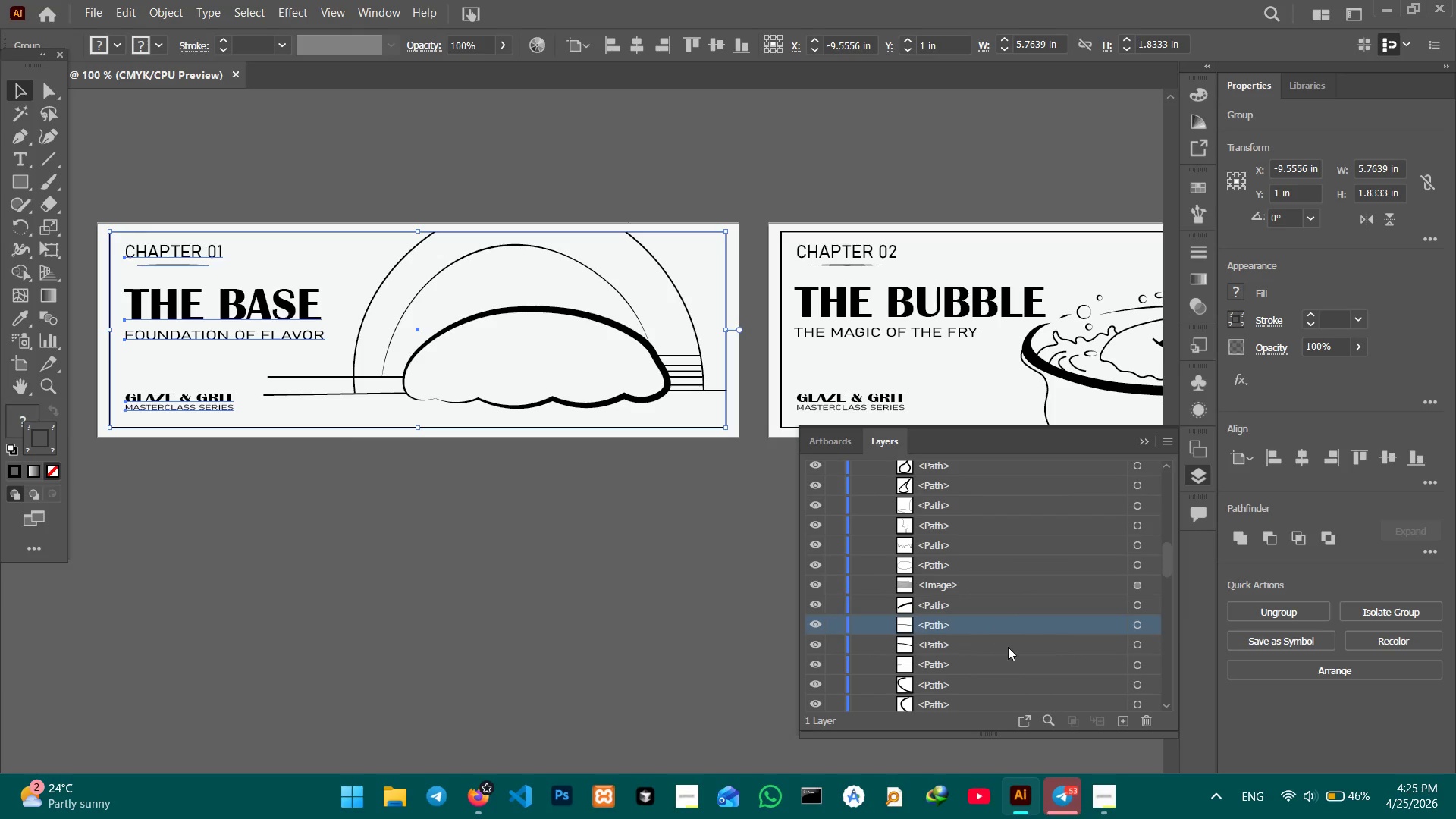 
triple_click([1009, 648])
 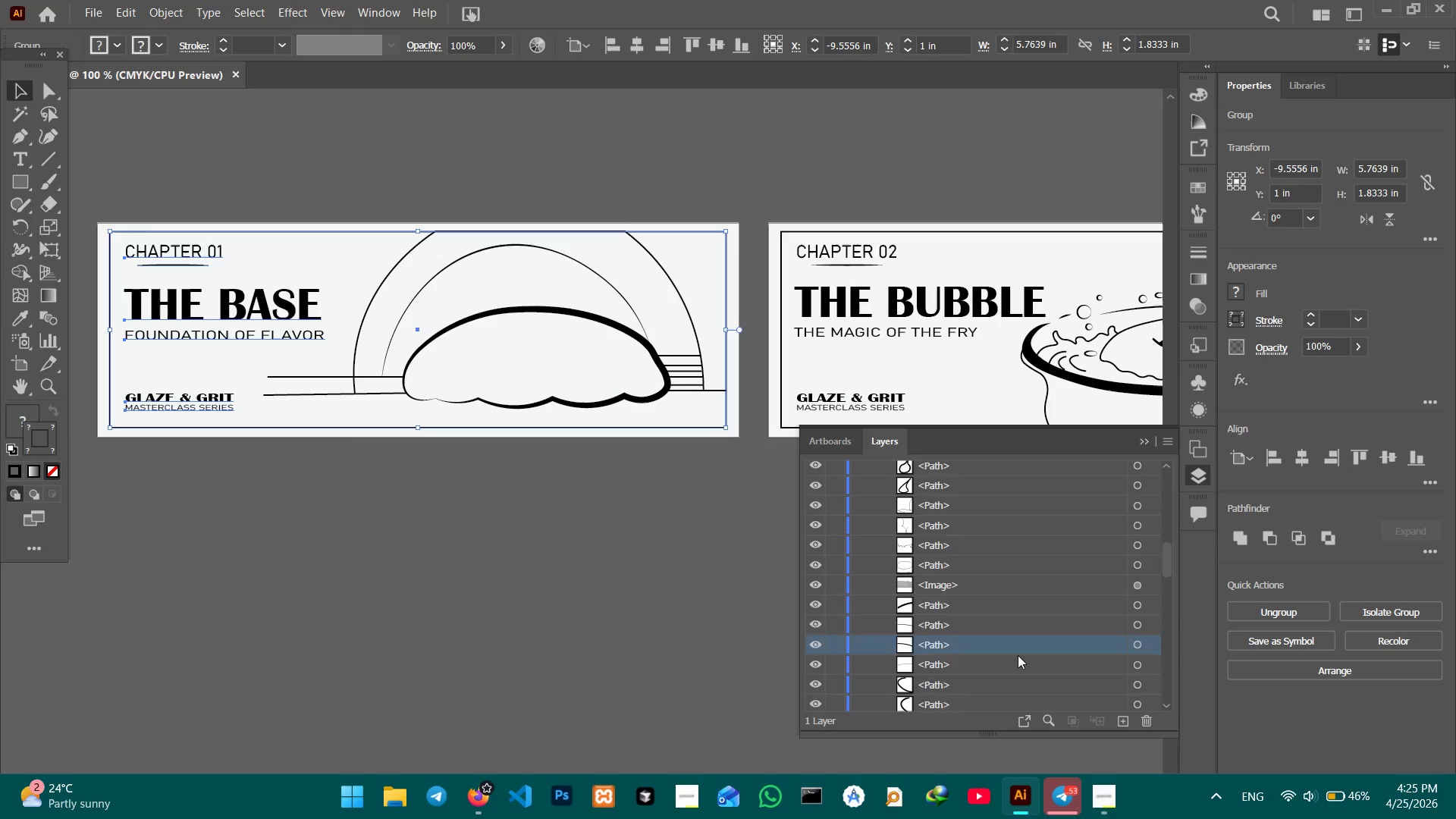 
scroll: coordinate [1003, 600], scroll_direction: down, amount: 3.0
 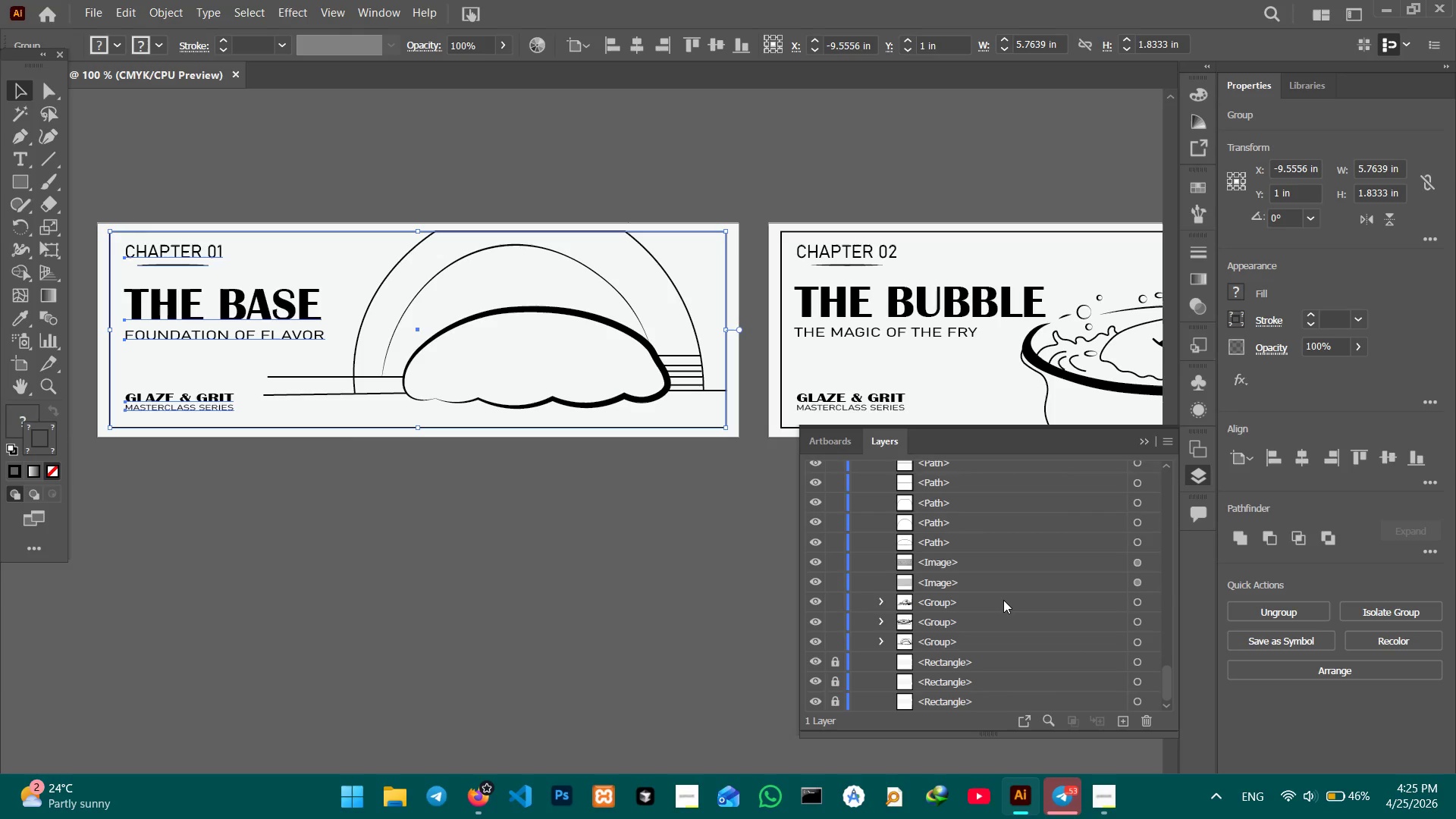 
scroll: coordinate [1003, 600], scroll_direction: up, amount: 3.0
 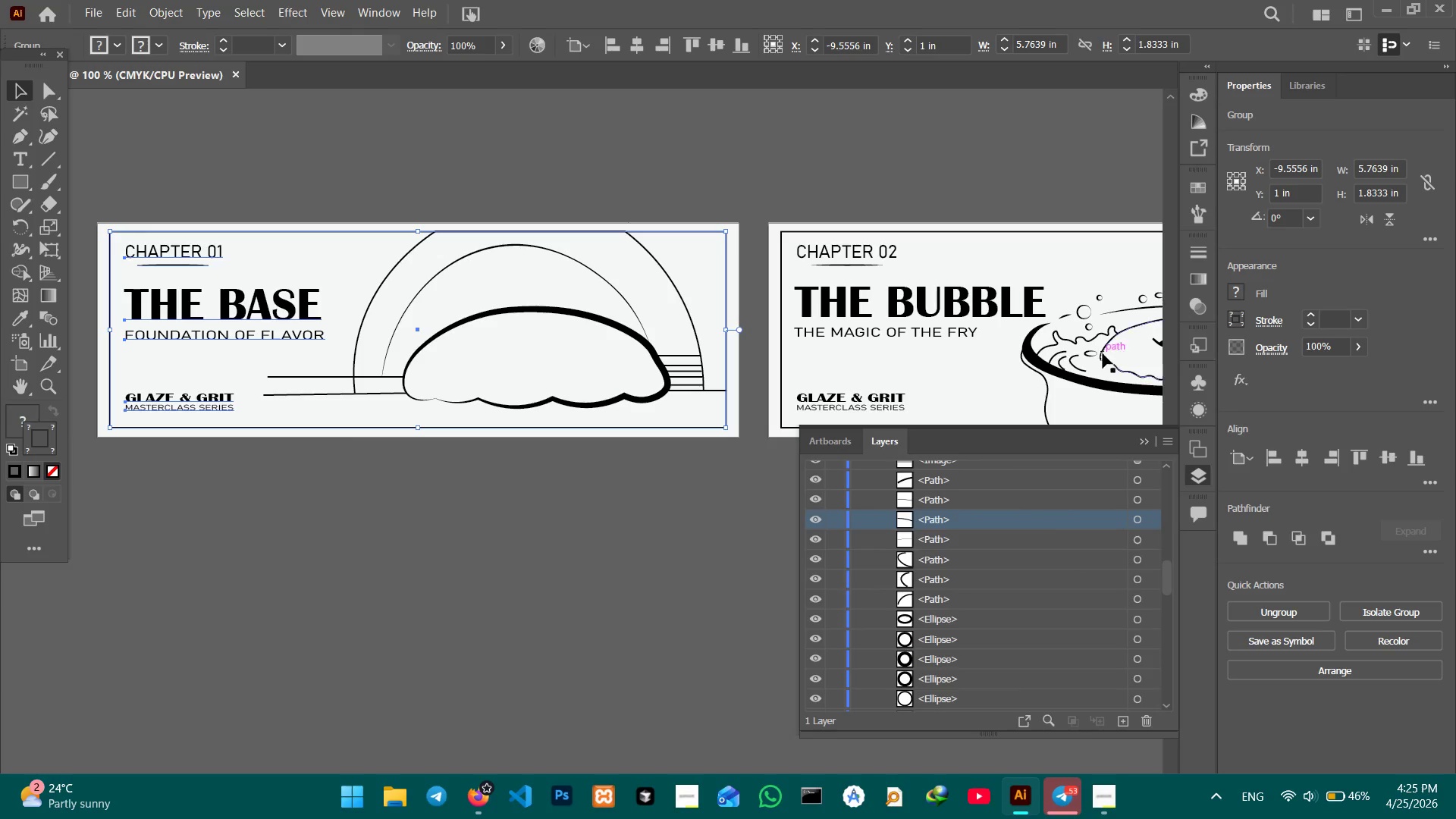 
left_click([1102, 354])
 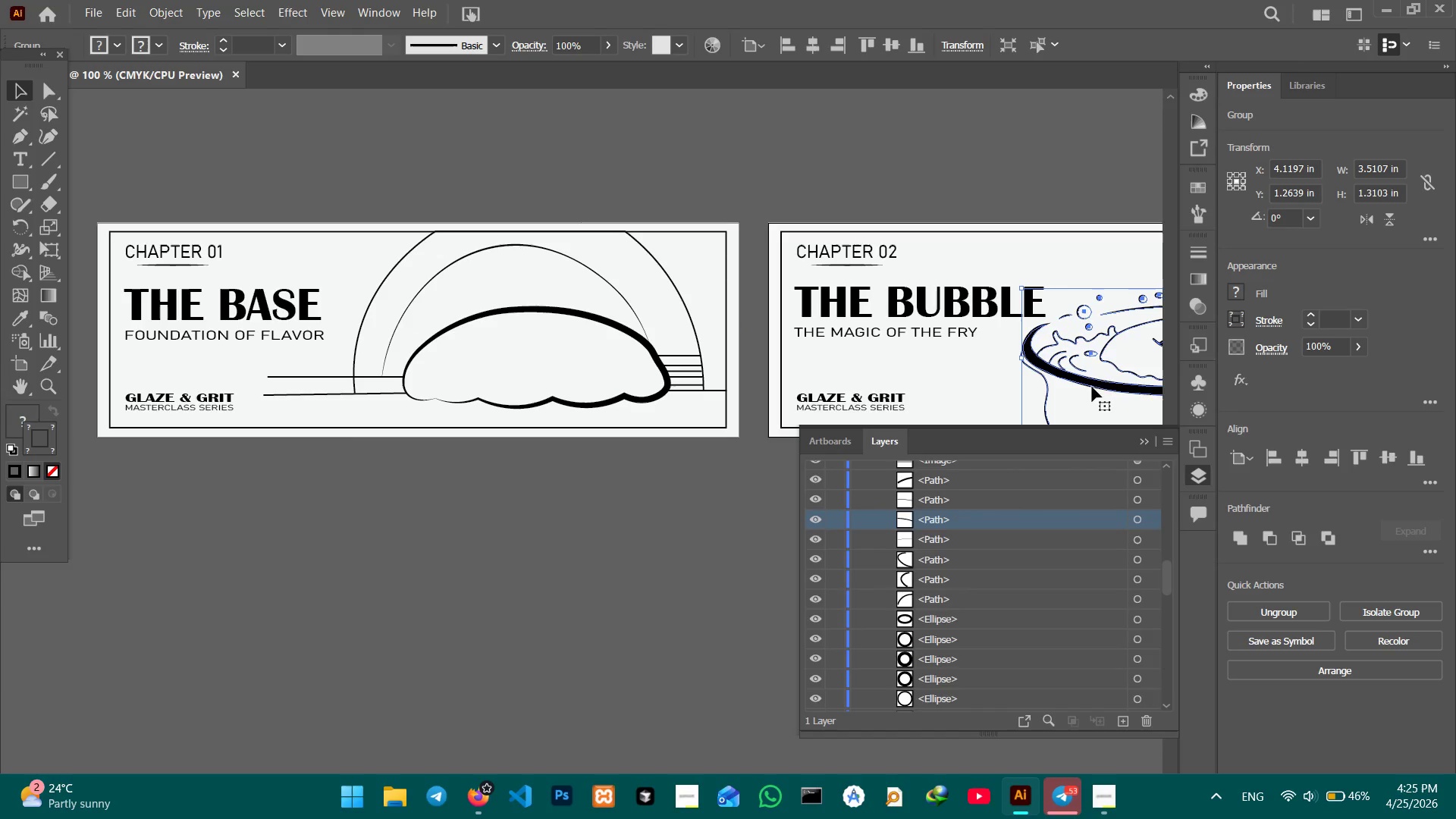 
scroll: coordinate [1143, 541], scroll_direction: up, amount: 9.0
 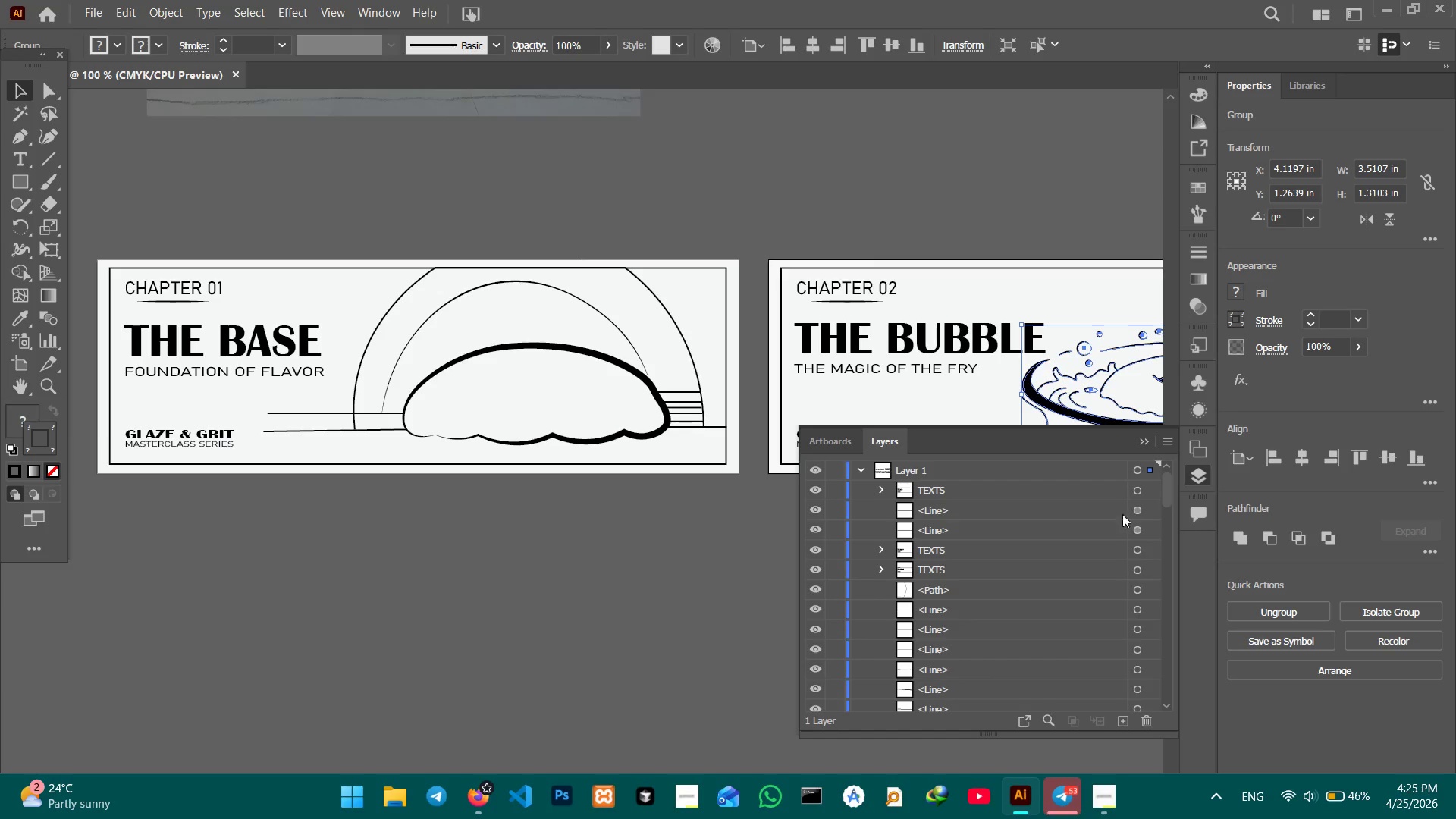 
scroll: coordinate [1137, 513], scroll_direction: down, amount: 3.0
 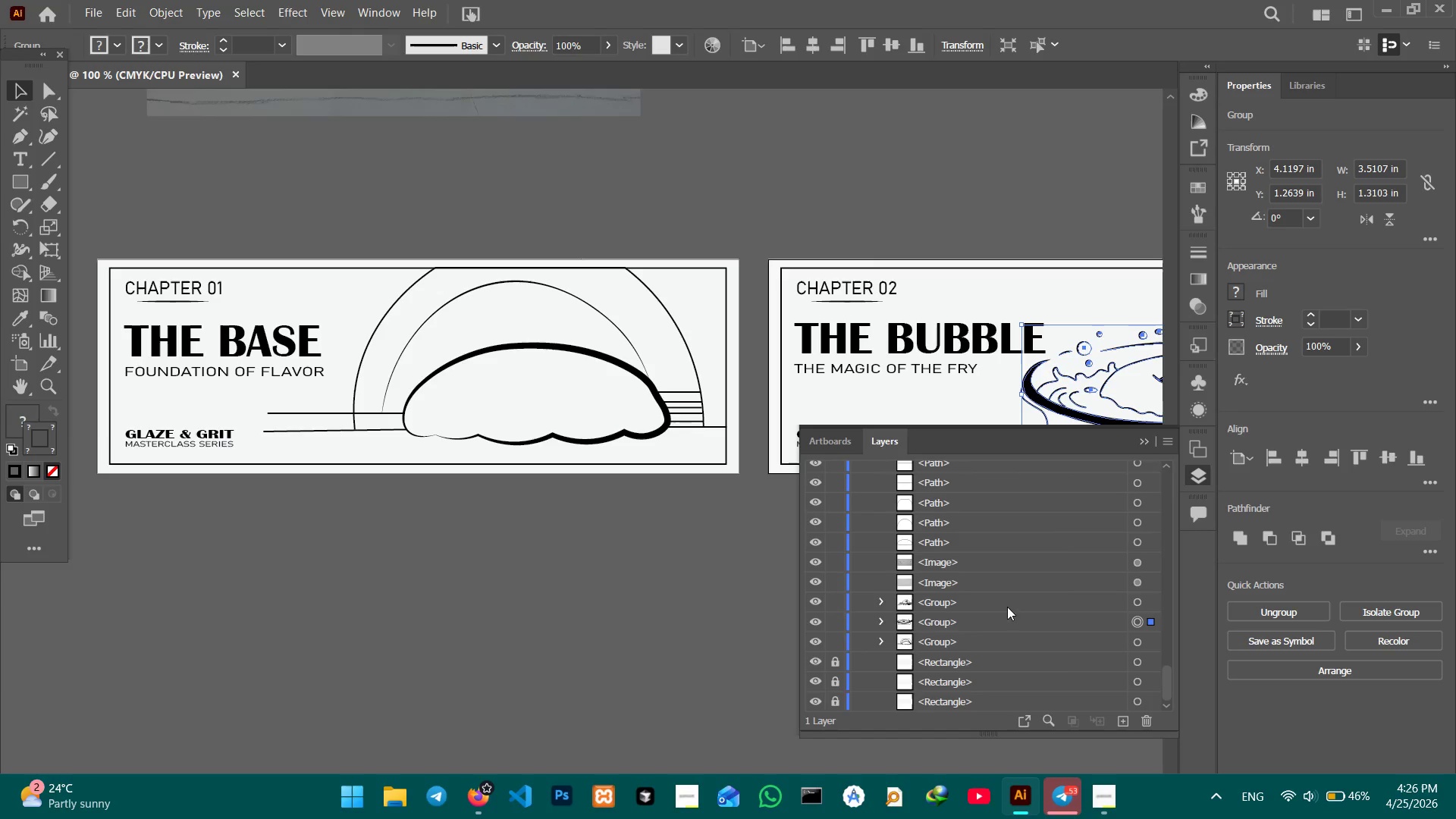 
double_click([931, 620])
 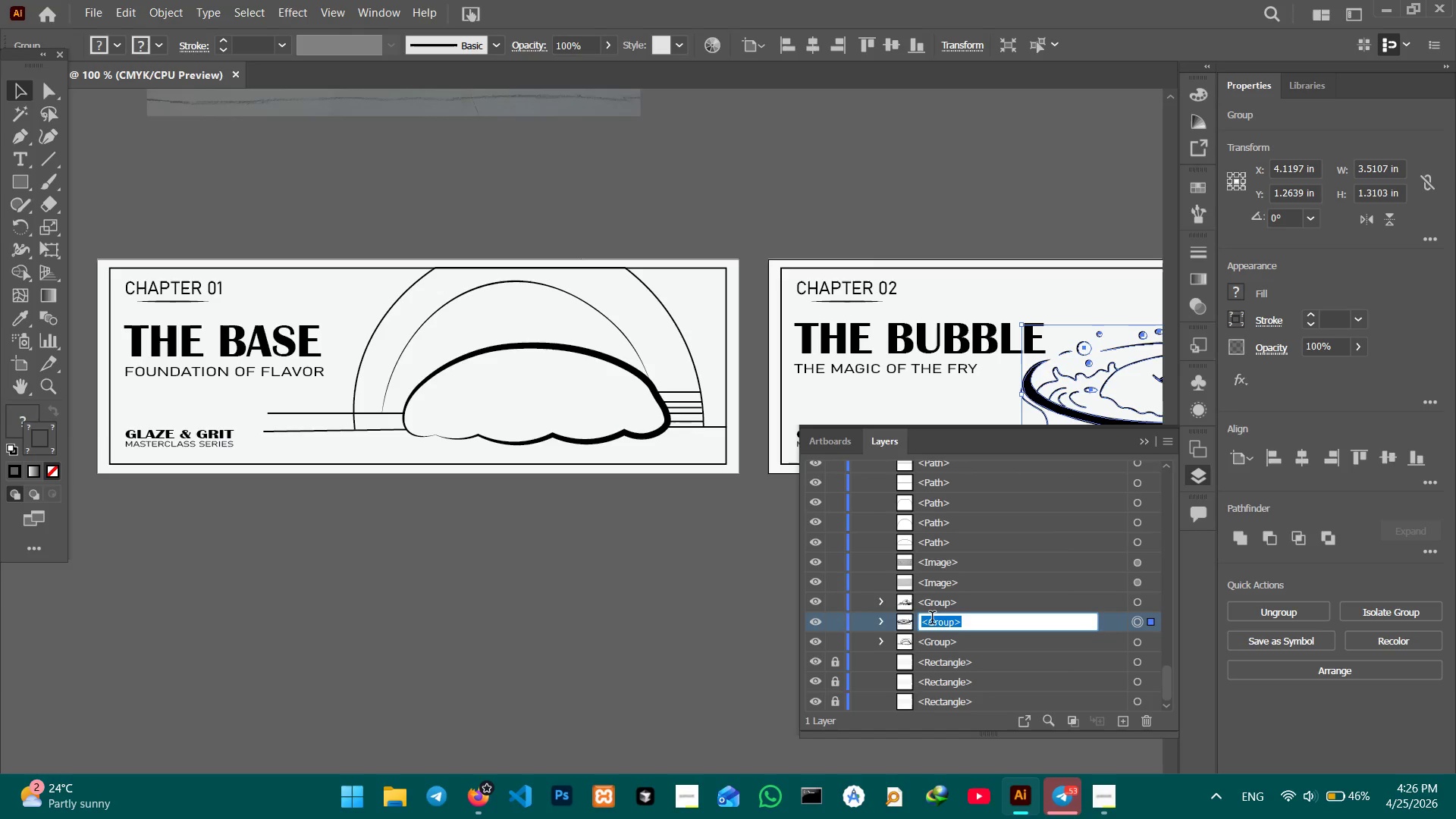 
type(FRYING PAN)
 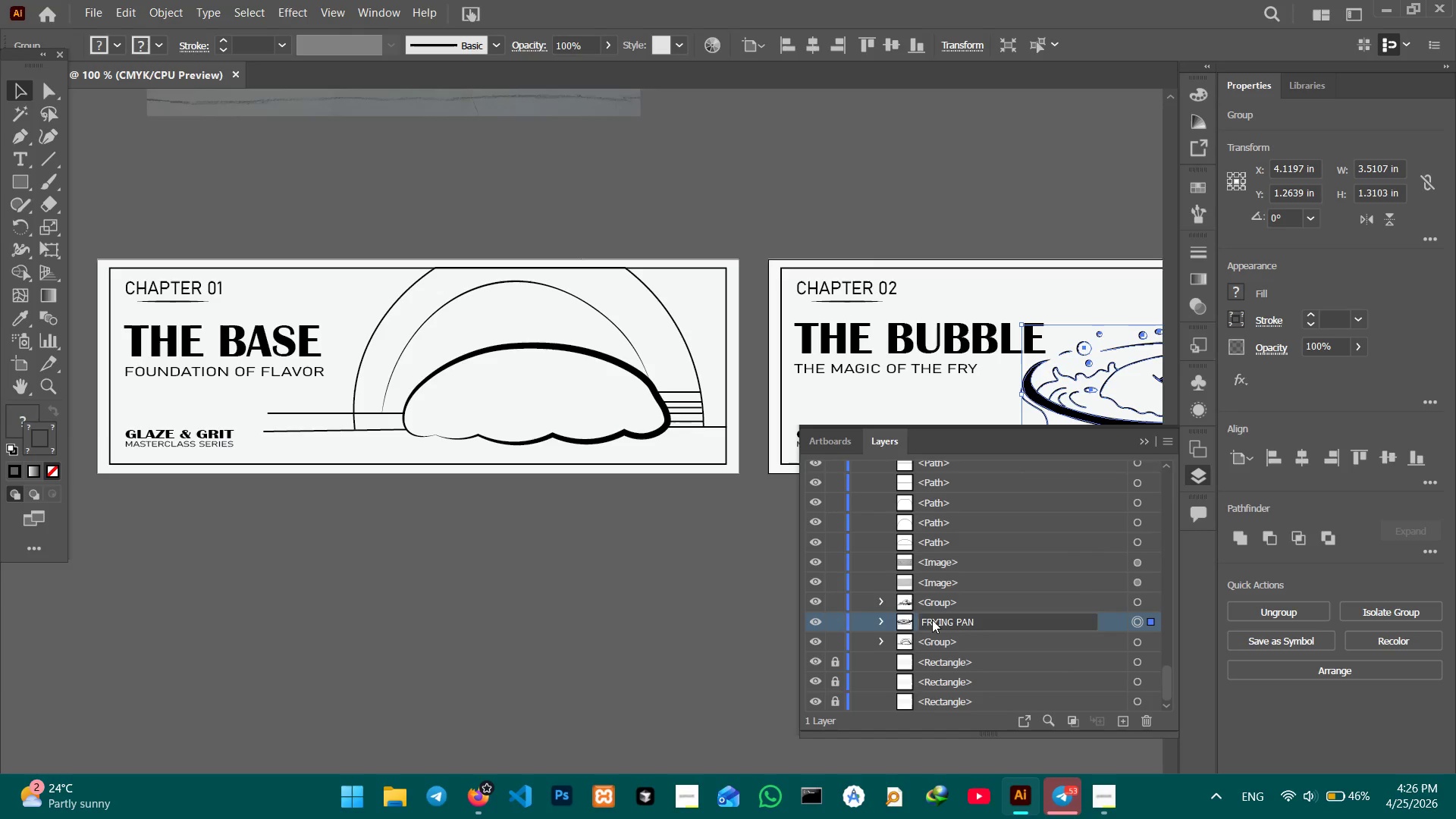 
key(Enter)
 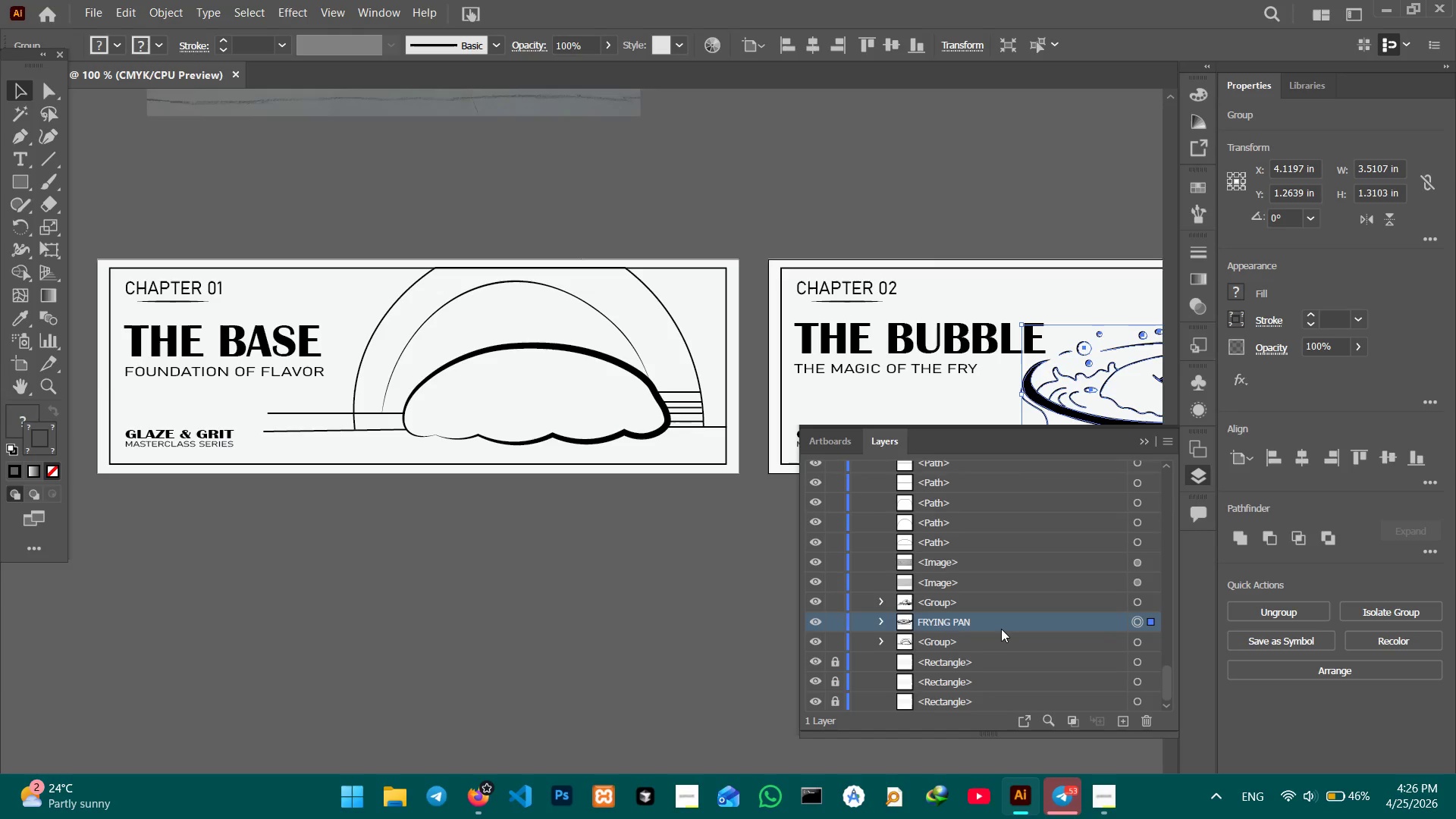 
left_click([986, 643])
 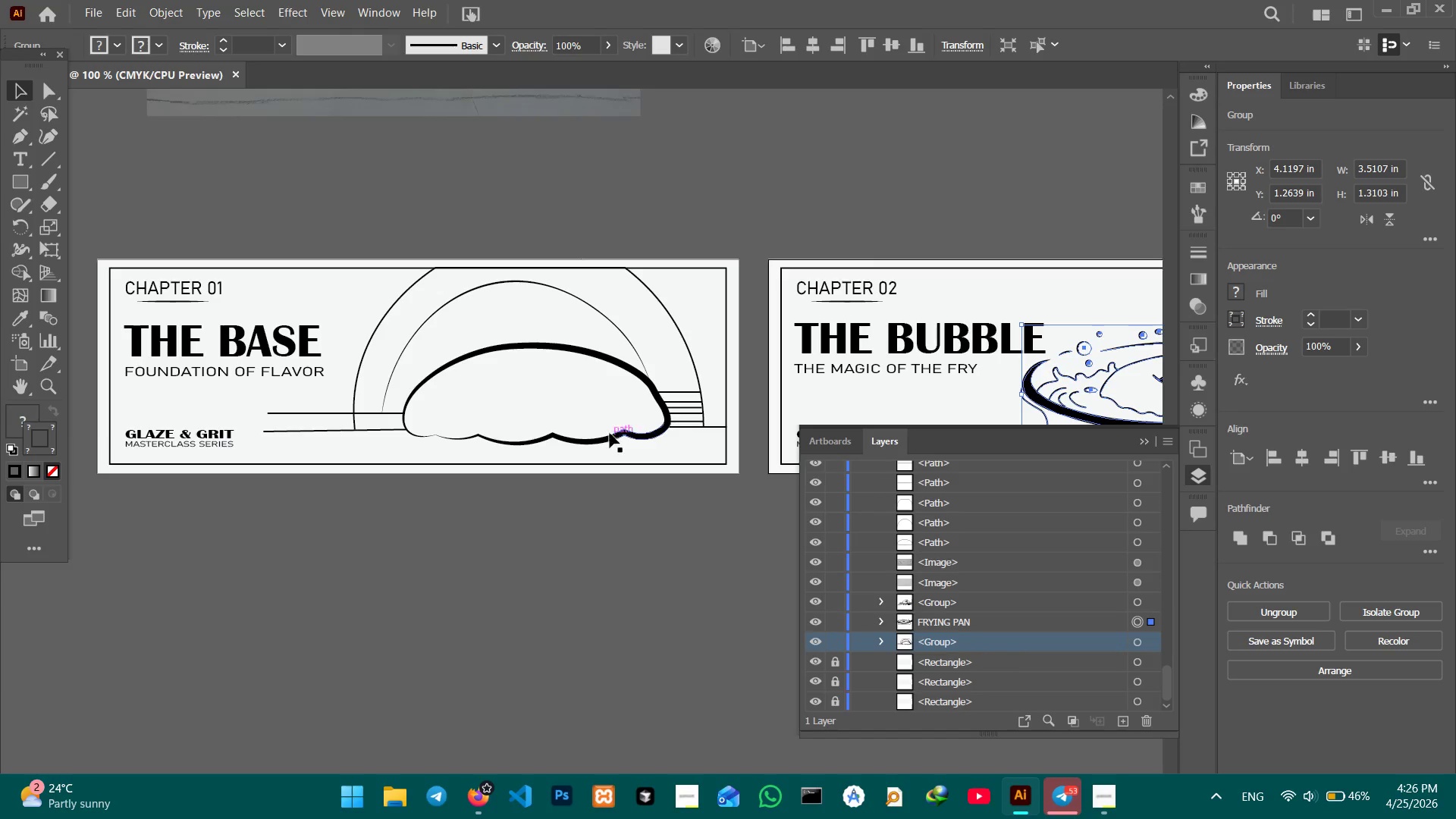 
left_click([621, 434])
 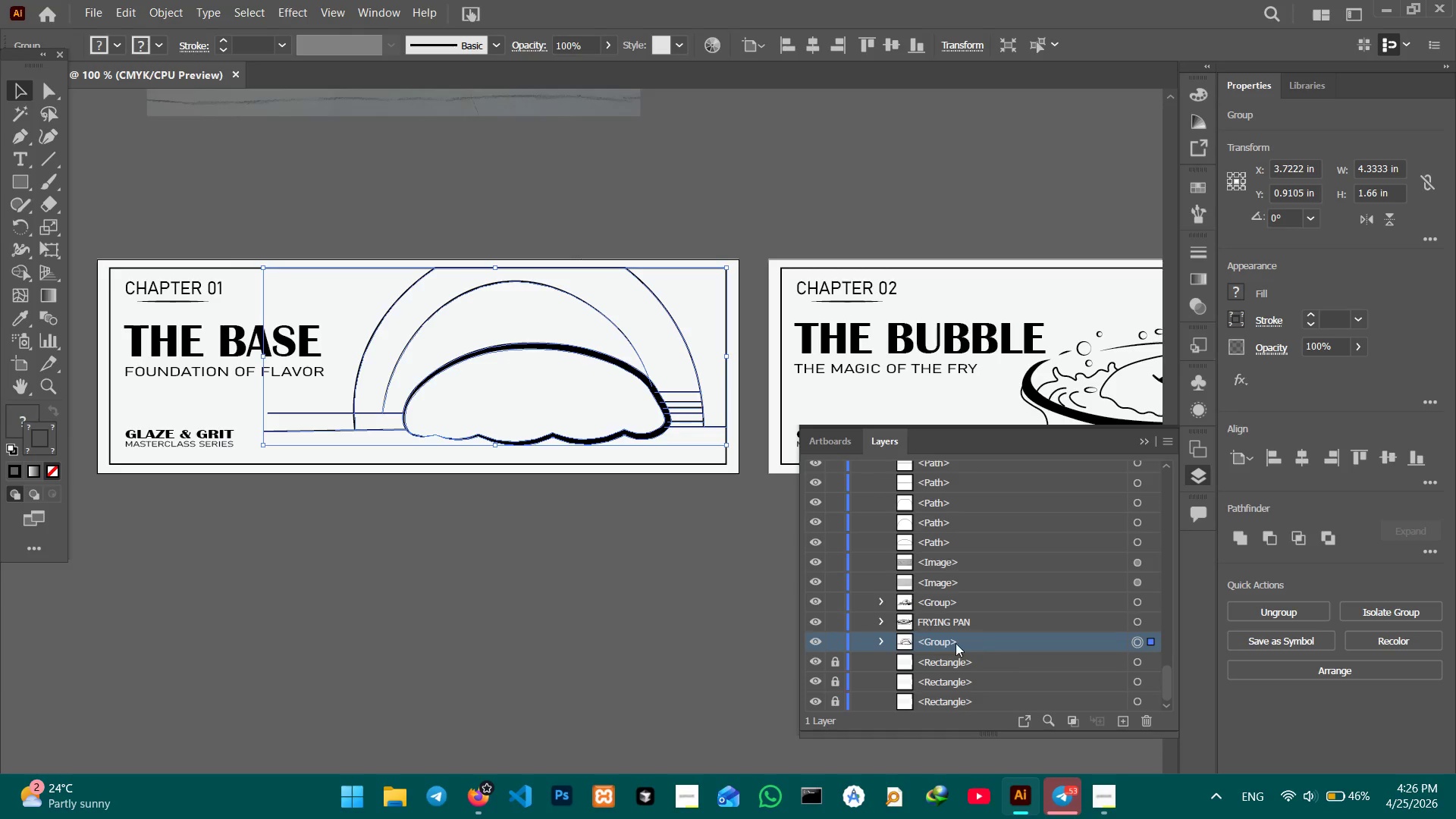 
double_click([954, 643])
 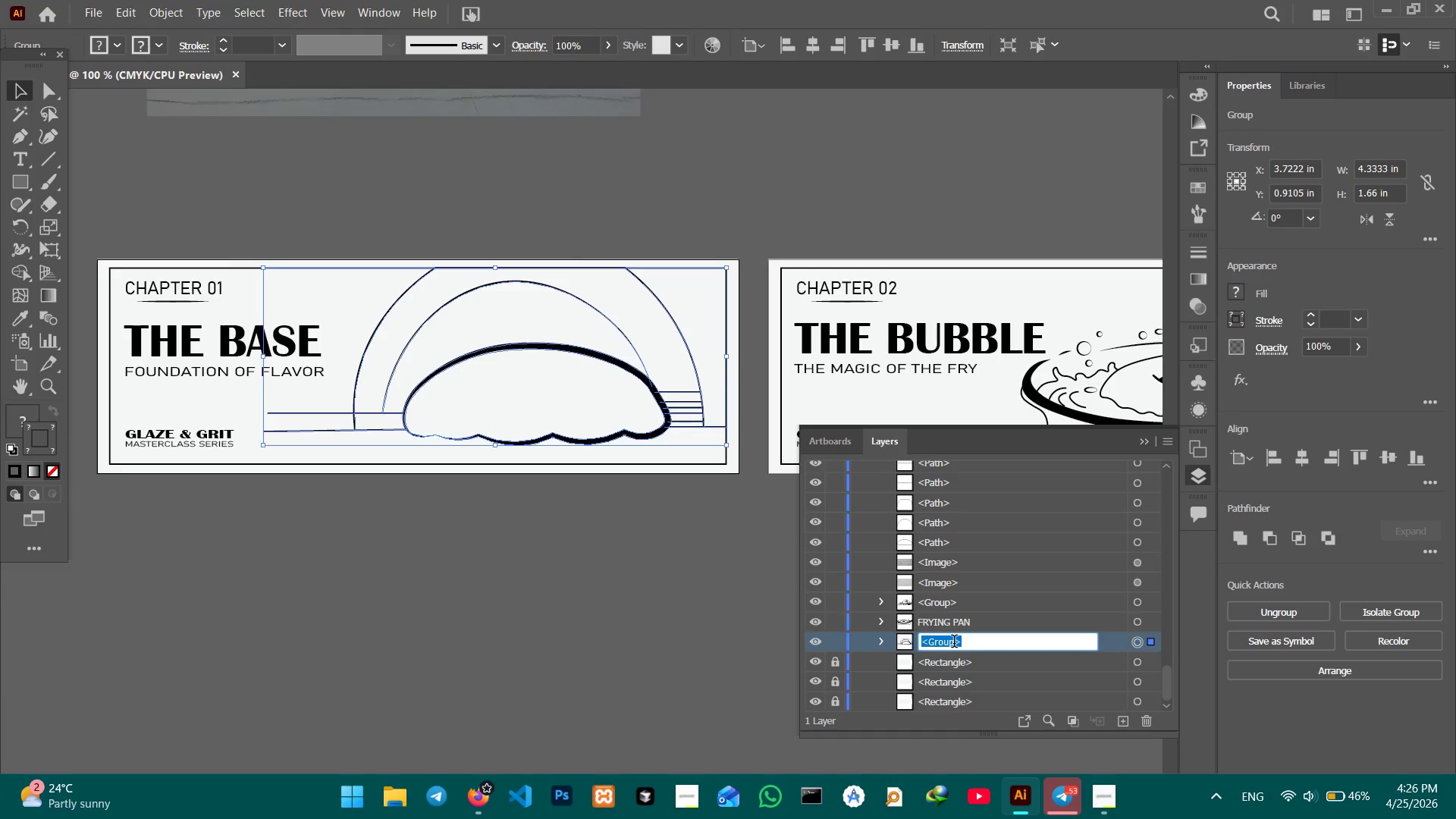 
type(DOUGHT)
key(Backspace)
 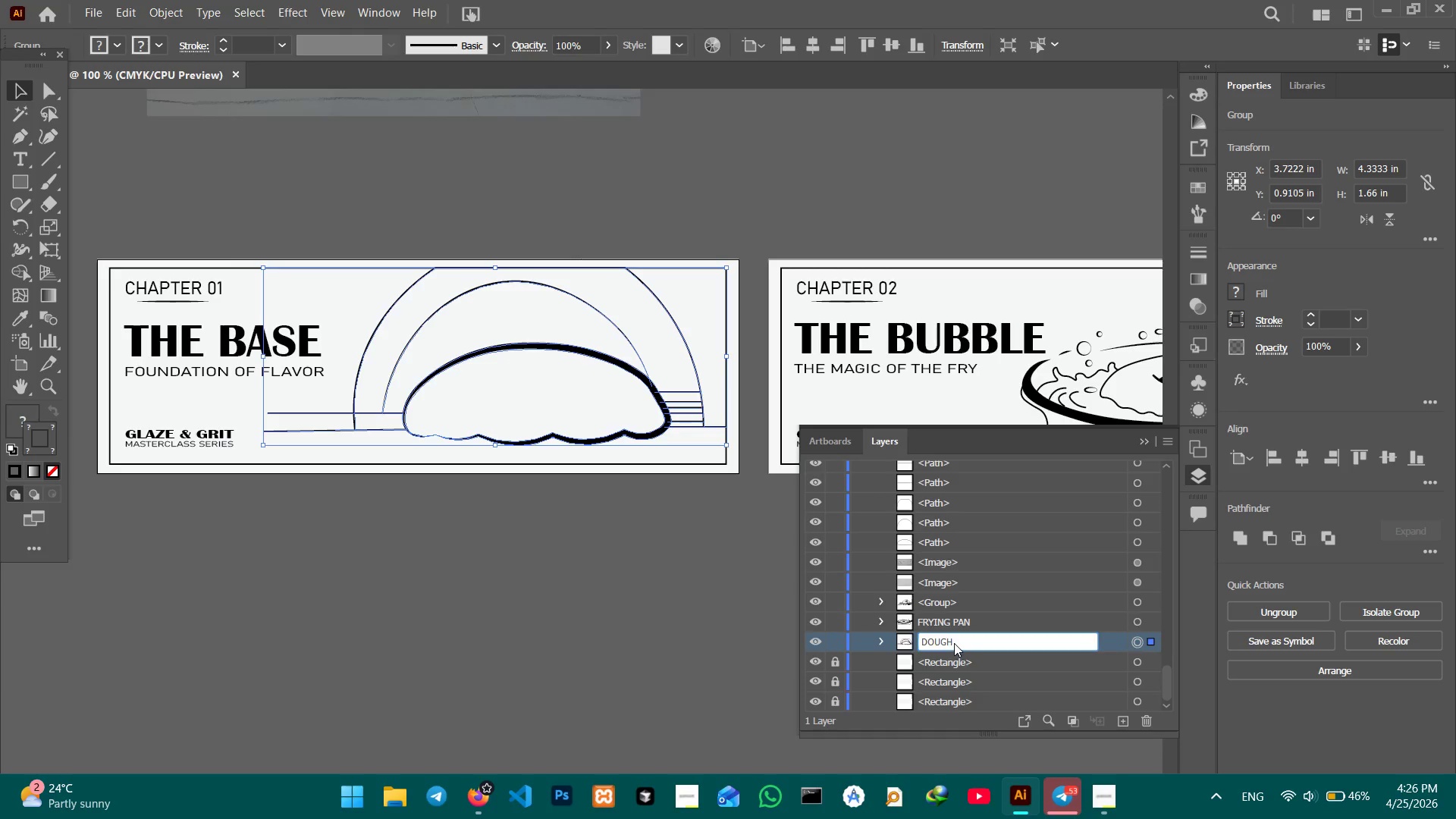 
key(Enter)
 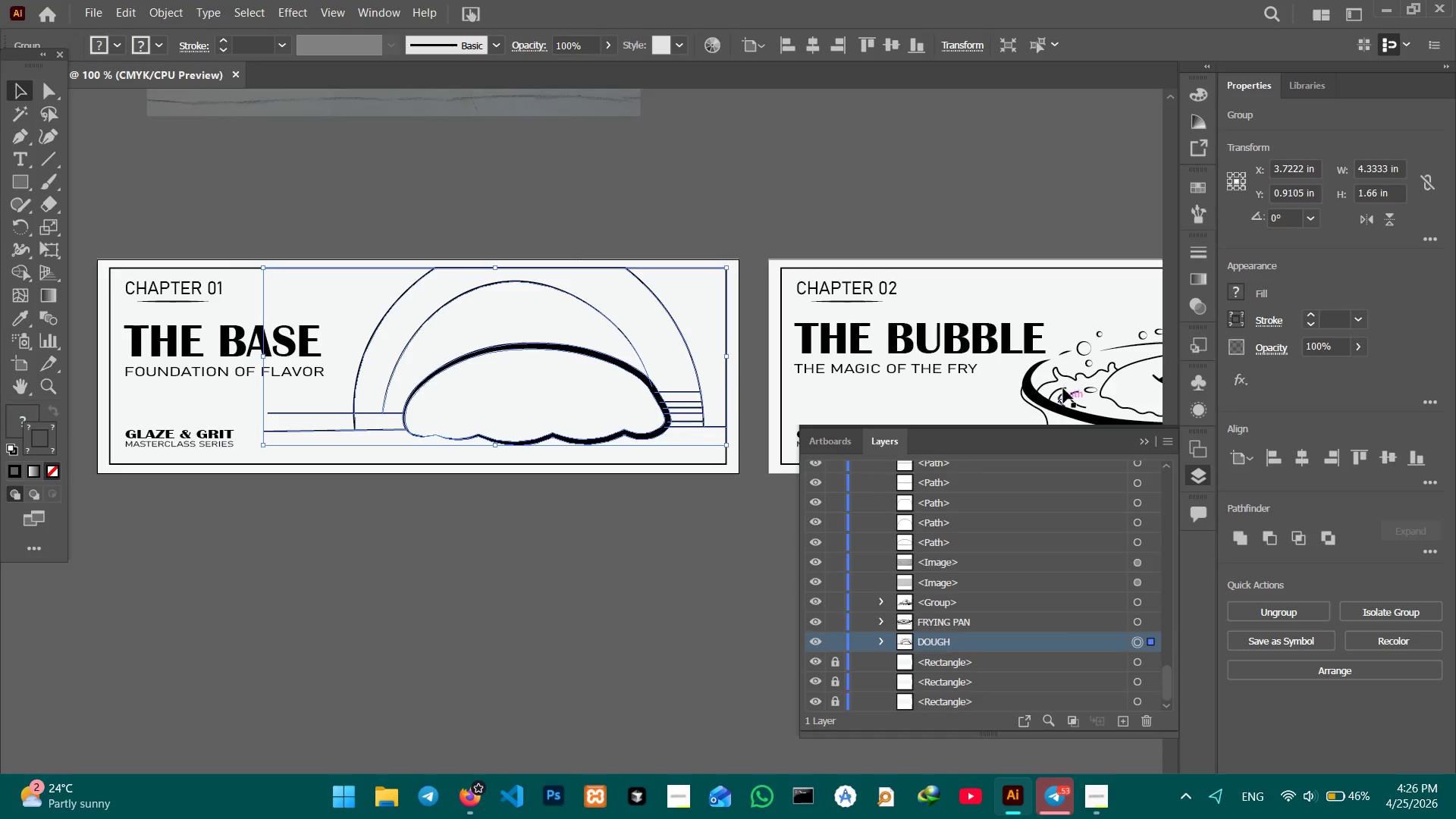 
hold_key(key=Space, duration=1.5)
 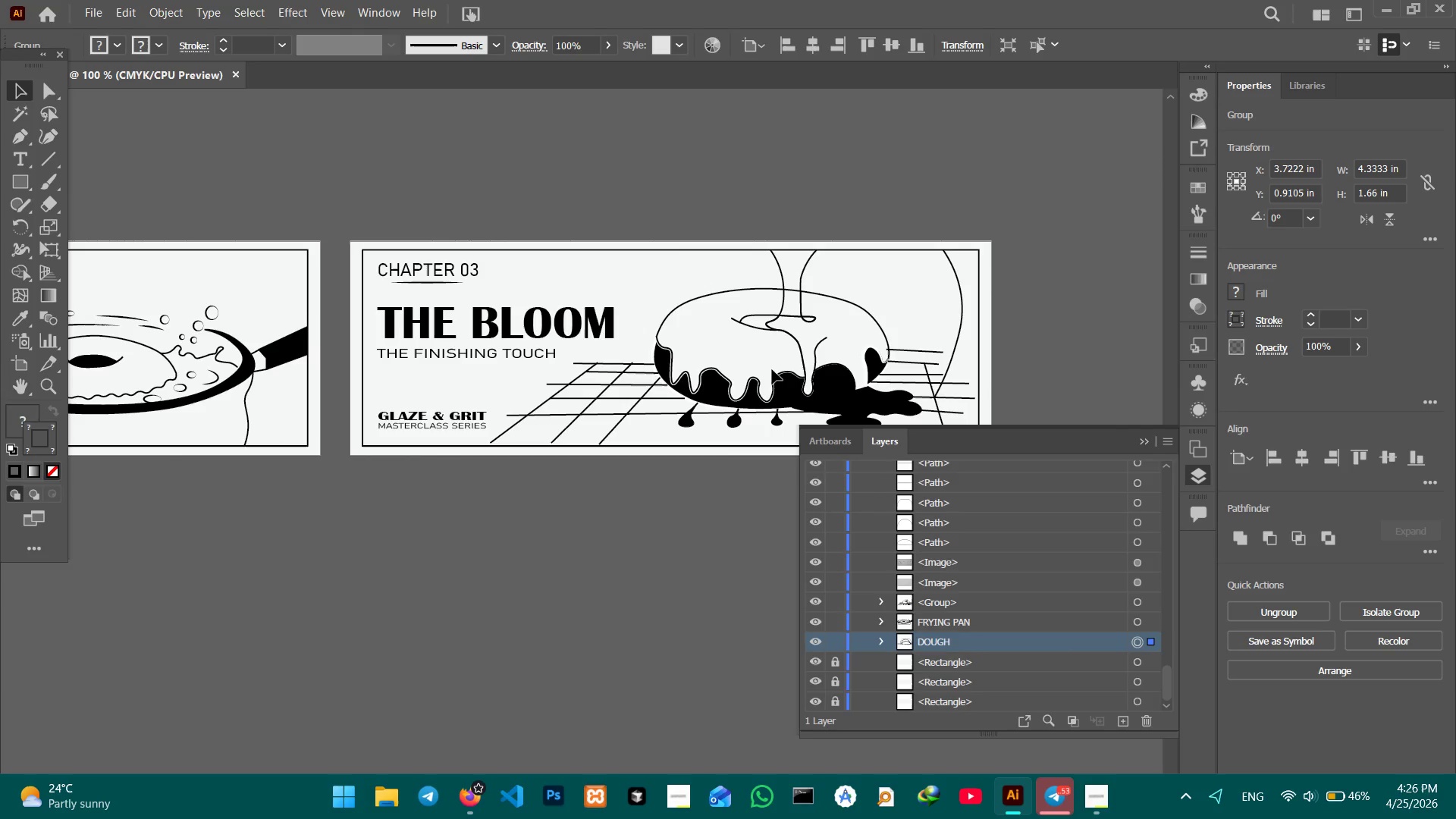 
left_click_drag(start_coordinate=[959, 228], to_coordinate=[560, 231])
 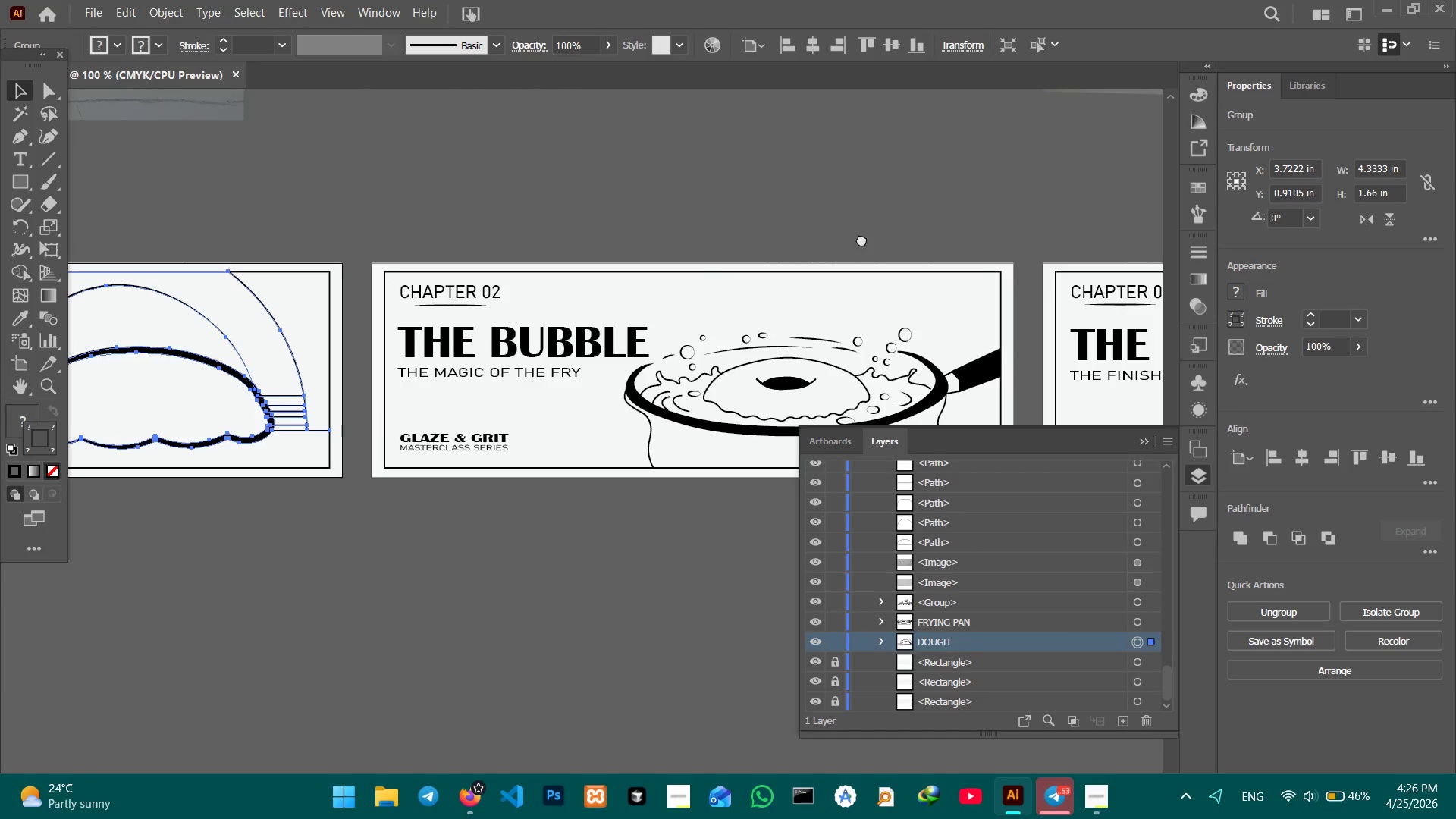 
left_click_drag(start_coordinate=[861, 239], to_coordinate=[506, 254])
 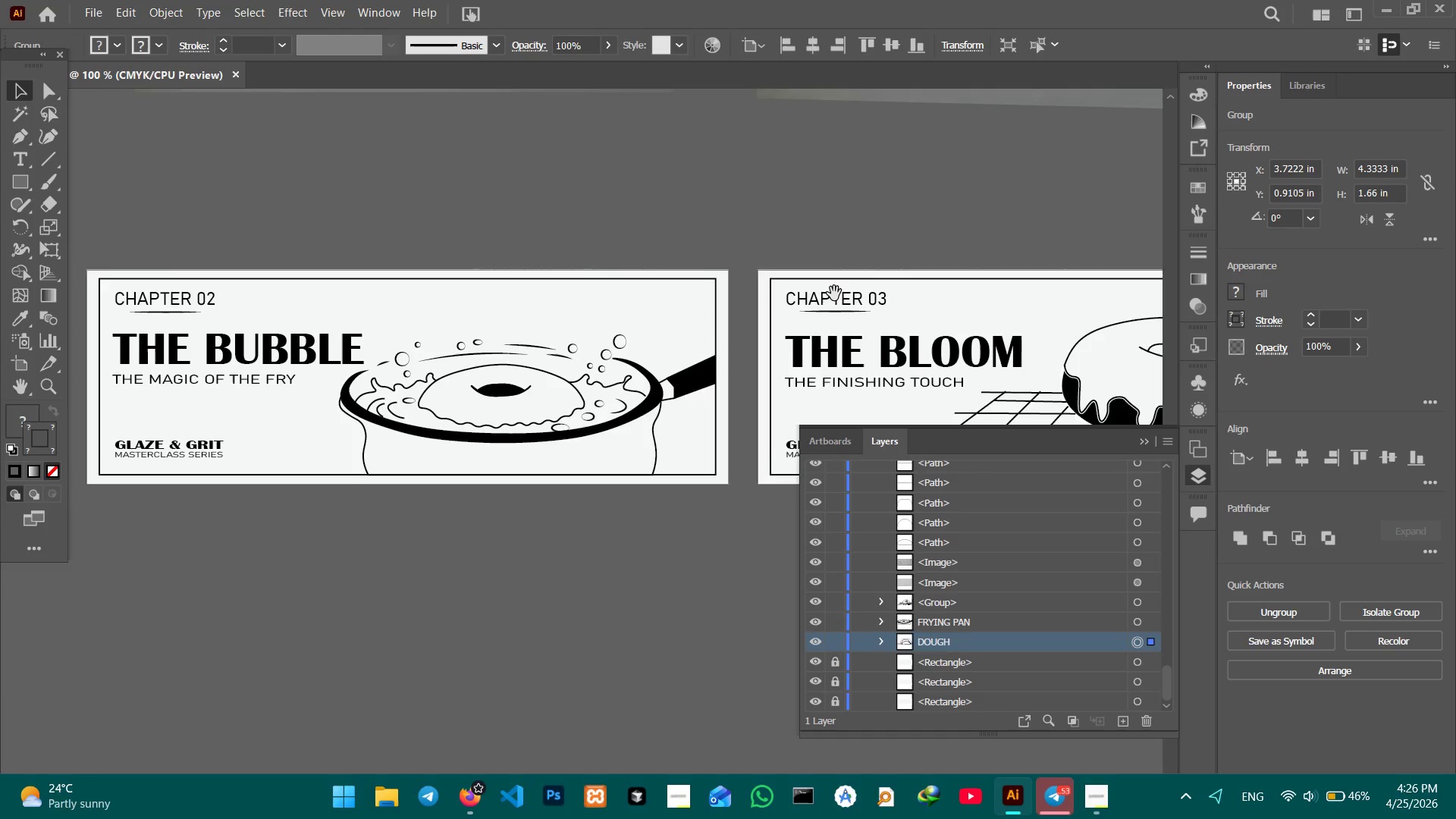 
left_click_drag(start_coordinate=[813, 287], to_coordinate=[390, 259])
 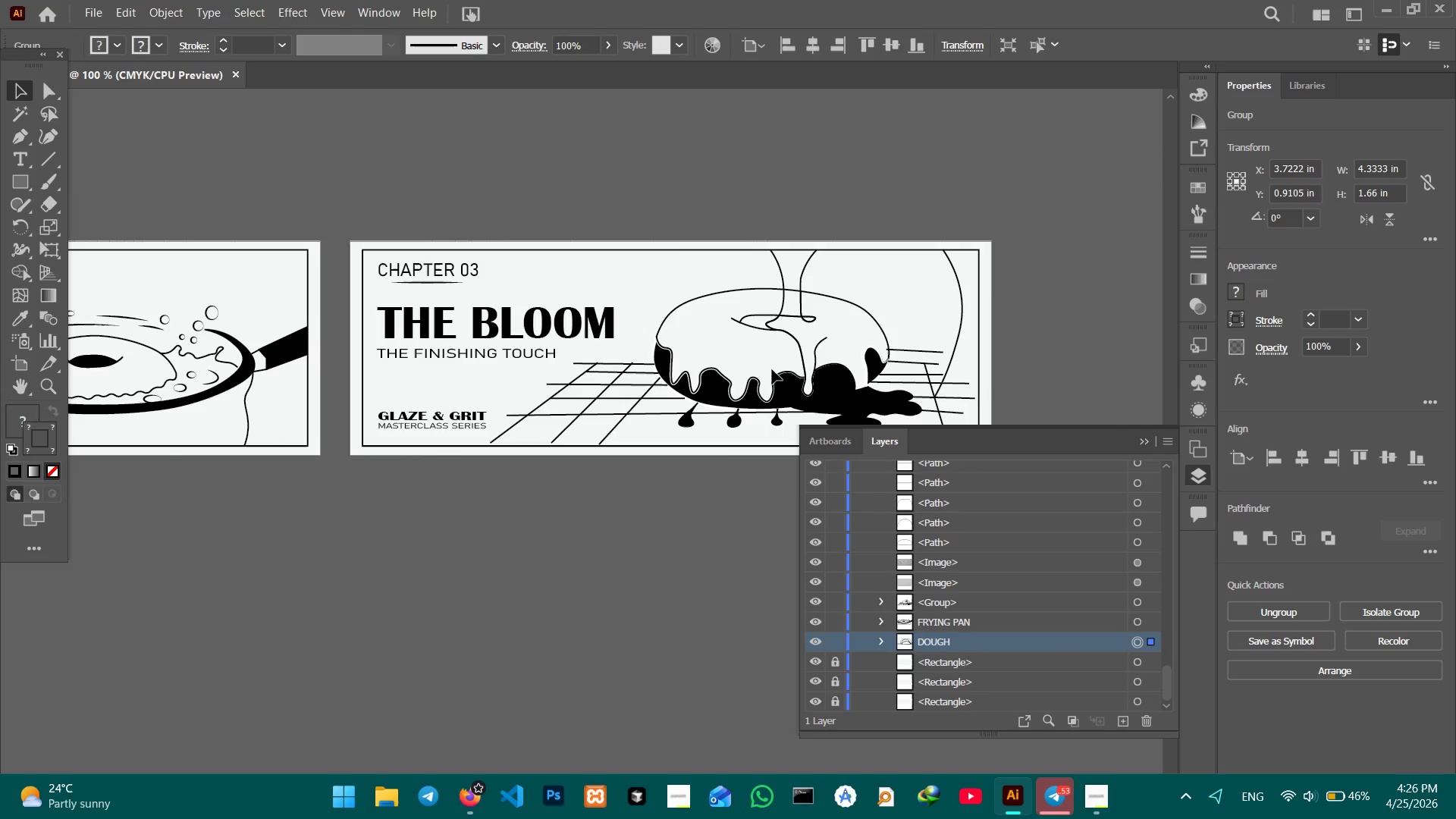 
hold_key(key=Space, duration=0.38)
 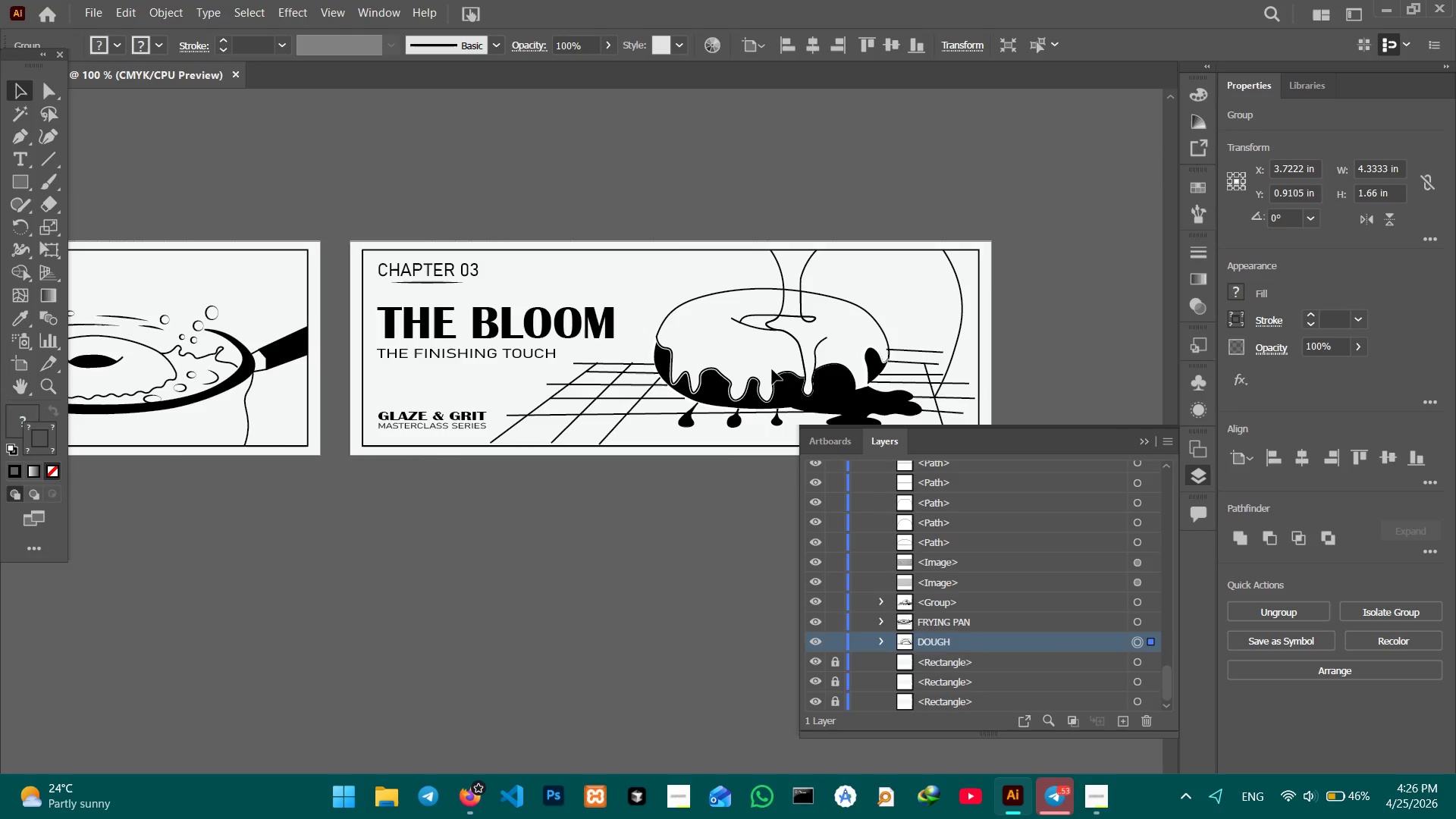 
left_click([772, 369])
 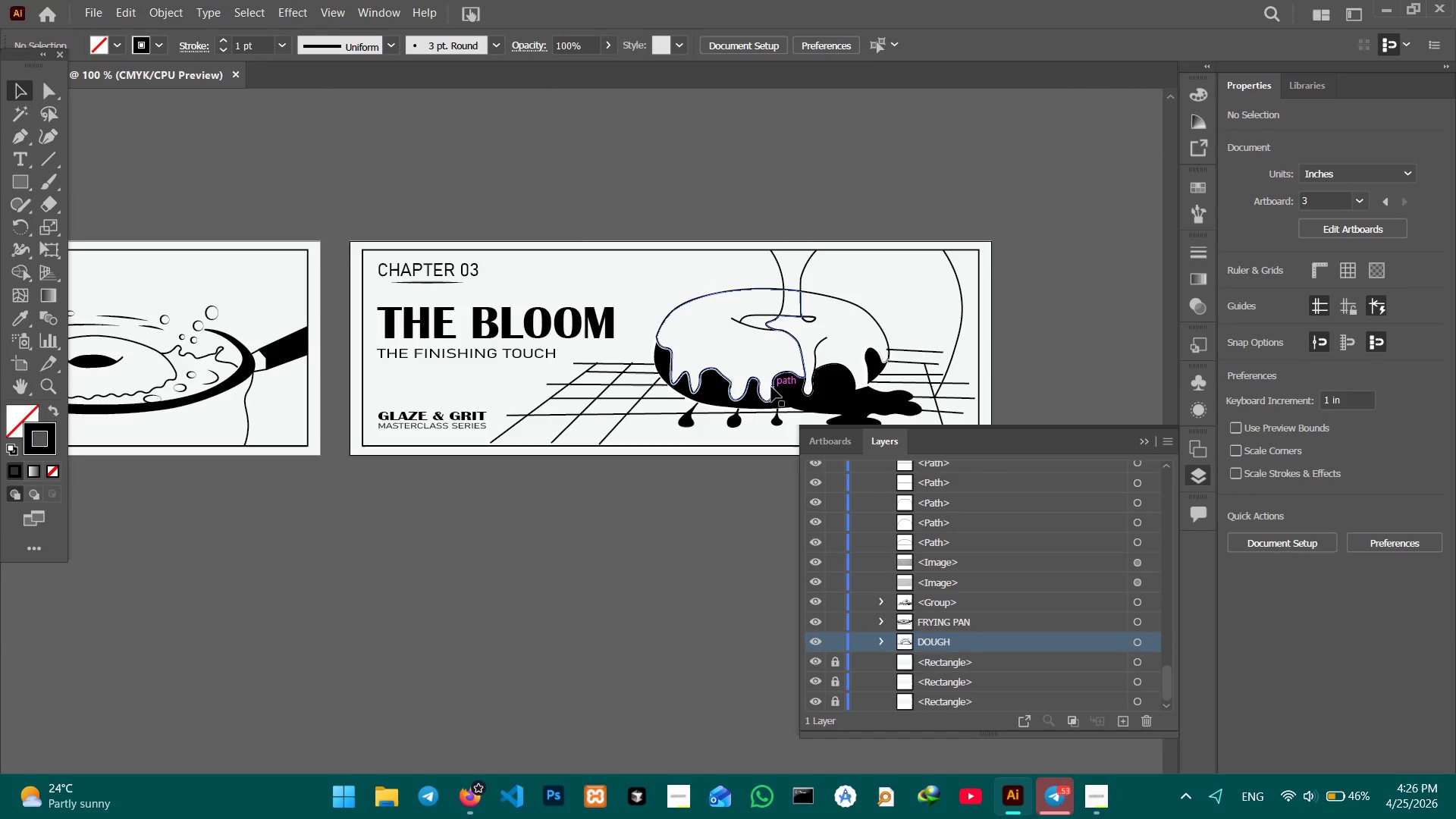 
left_click([778, 386])
 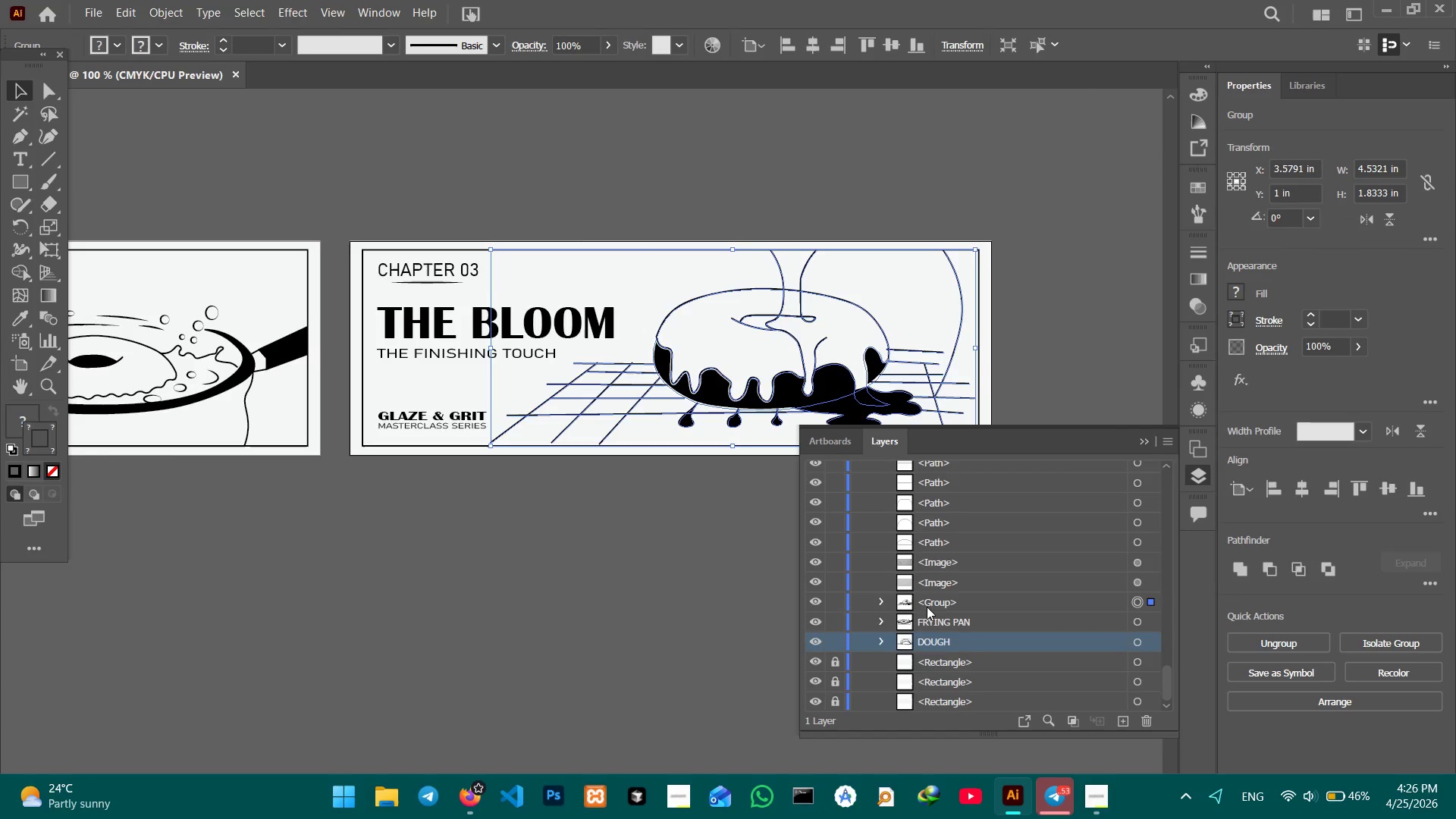 
double_click([937, 604])
 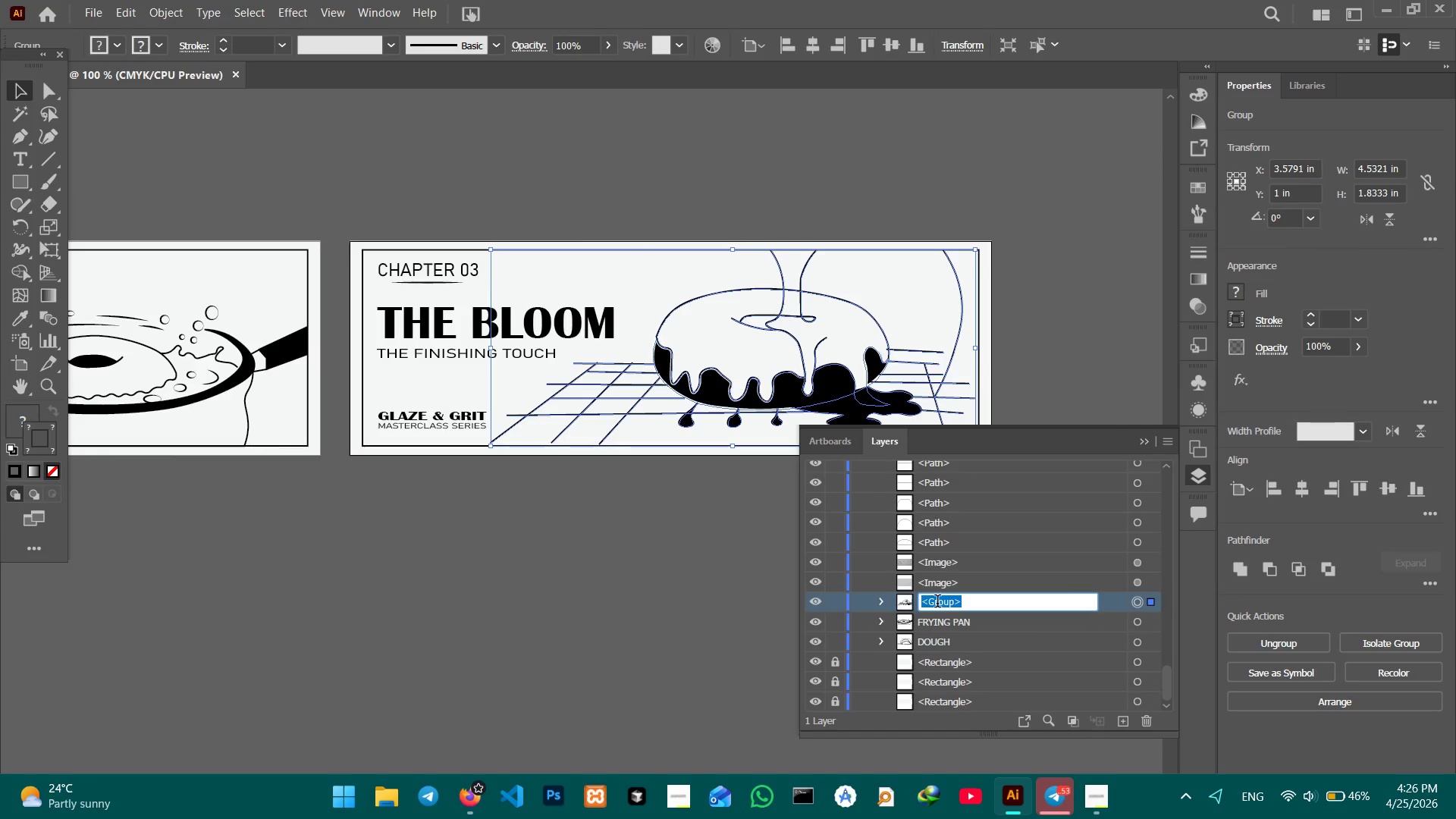 
type(DONUT GLAZZING)
 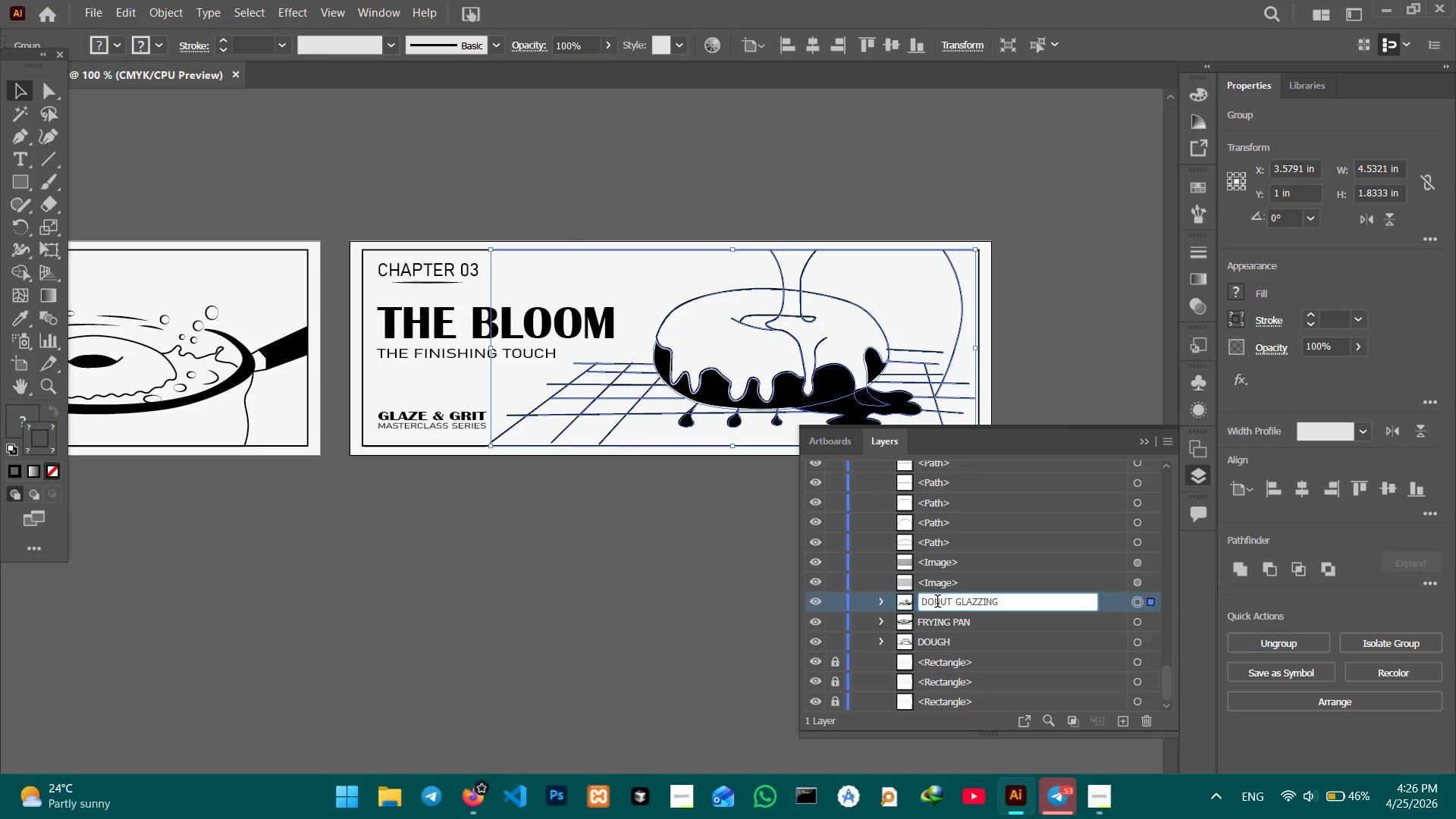 
key(Enter)
 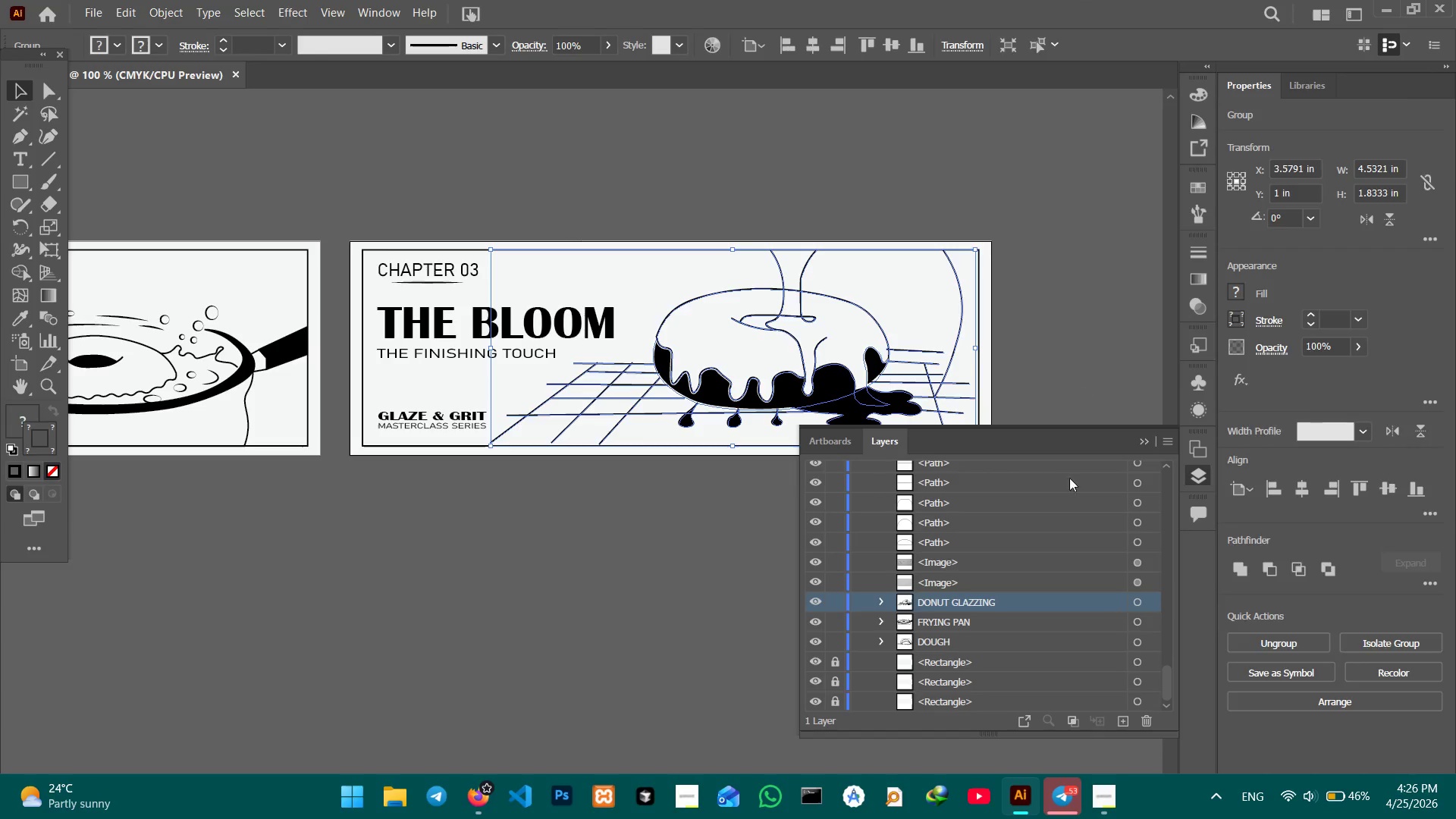 
scroll: coordinate [1001, 654], scroll_direction: down, amount: 1.0
 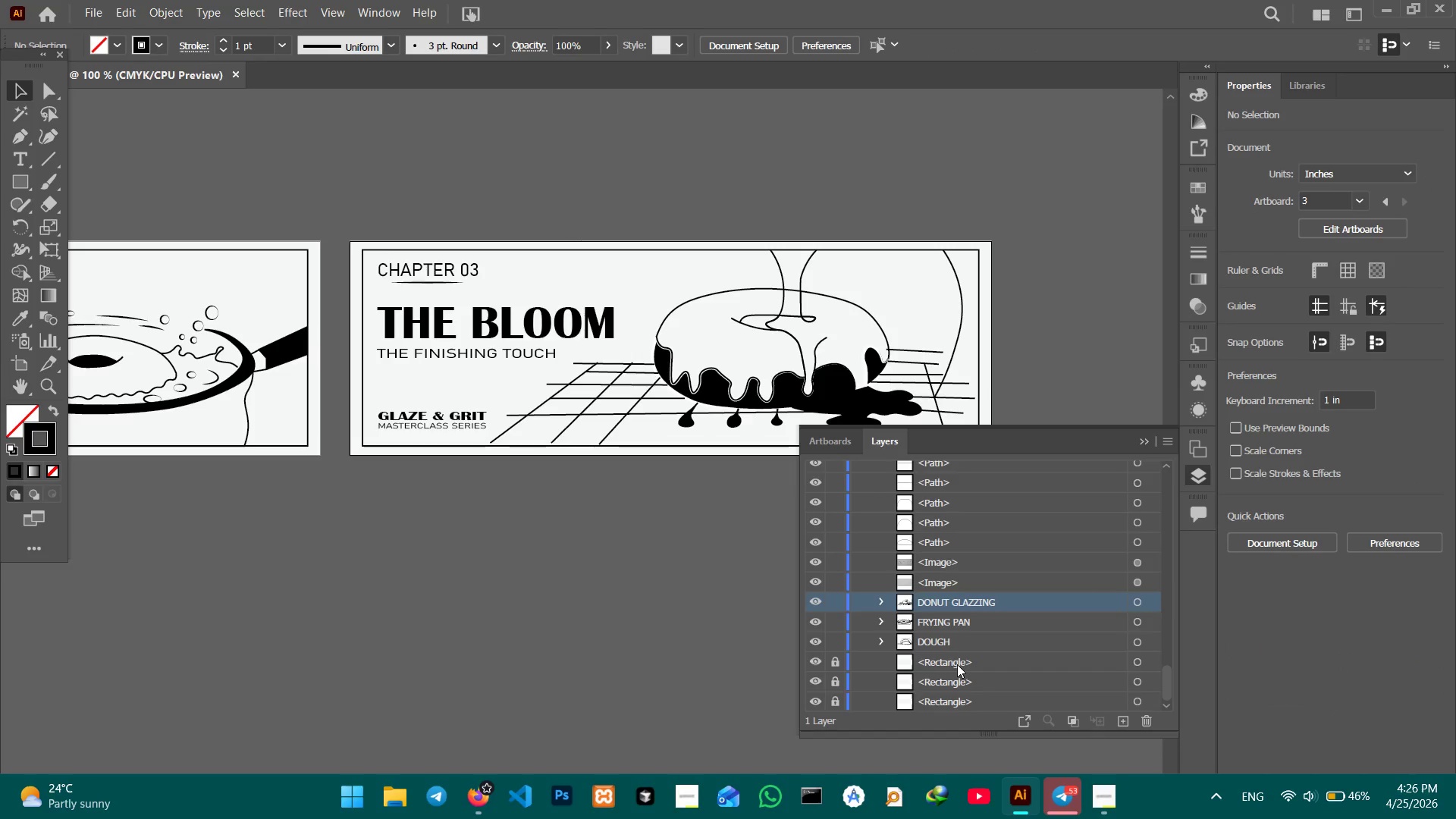 
left_click([957, 664])
 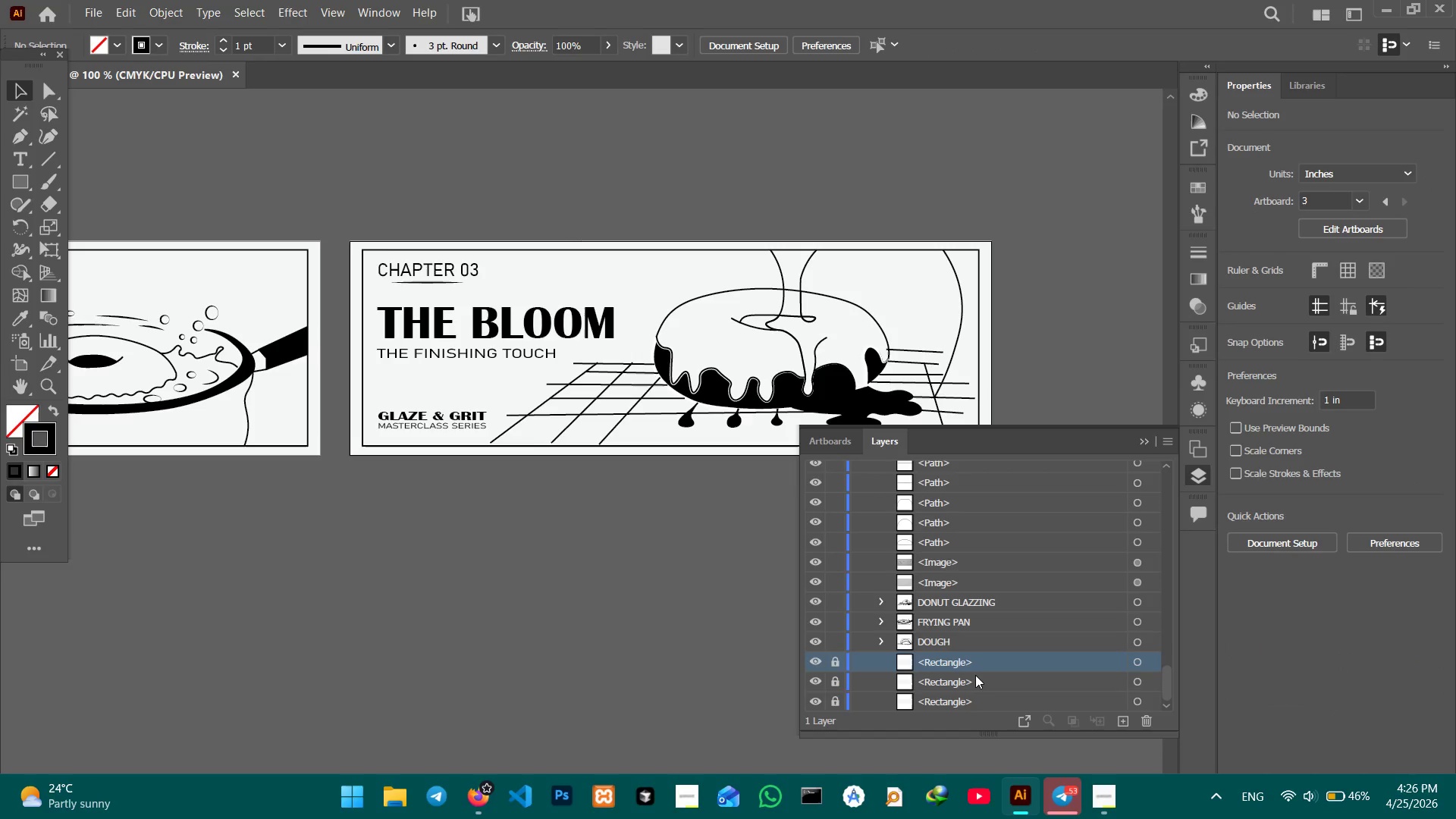 
hold_key(key=ShiftLeft, duration=1.45)
left_click([978, 680])
 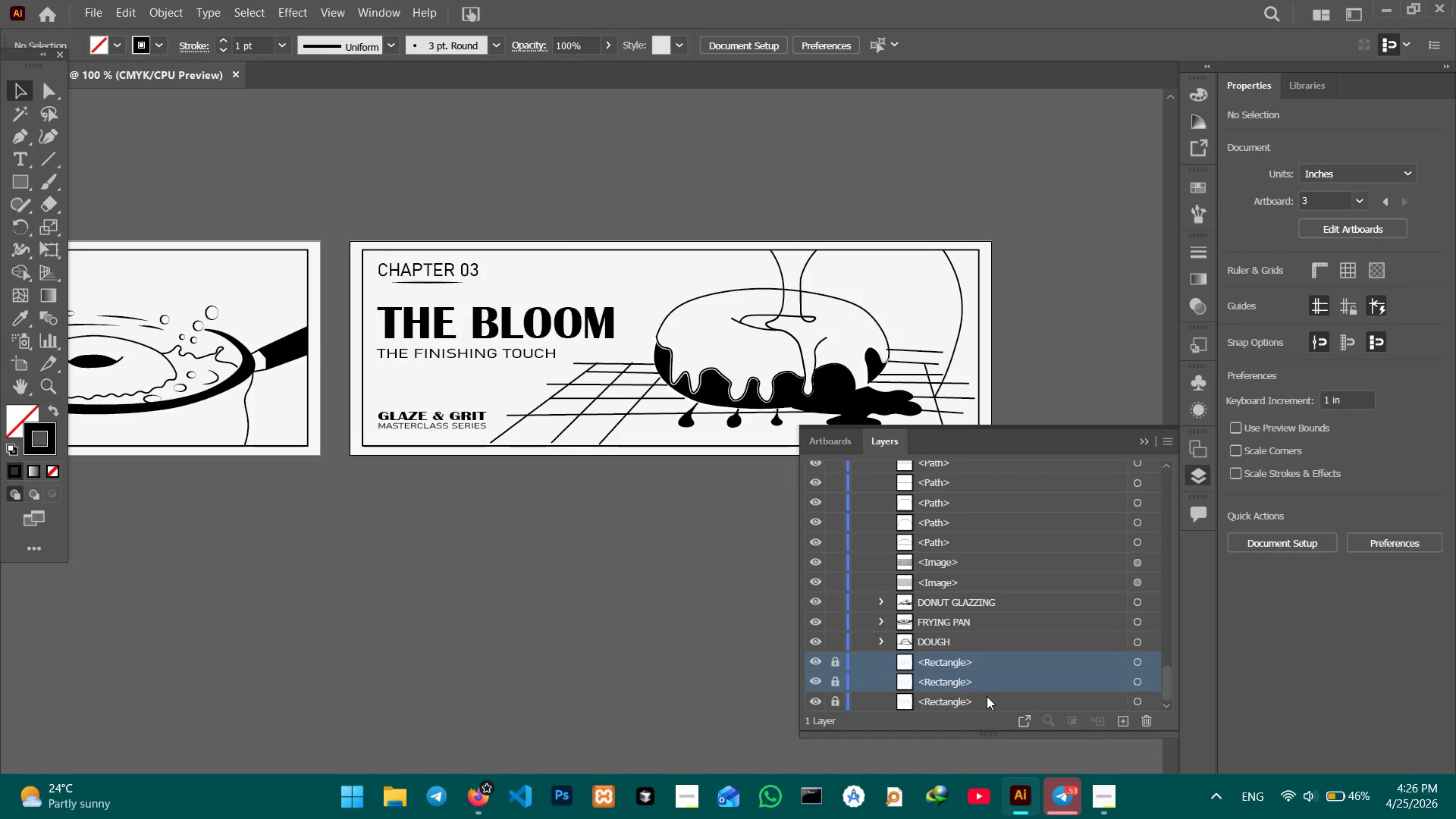 
double_click([987, 697])
 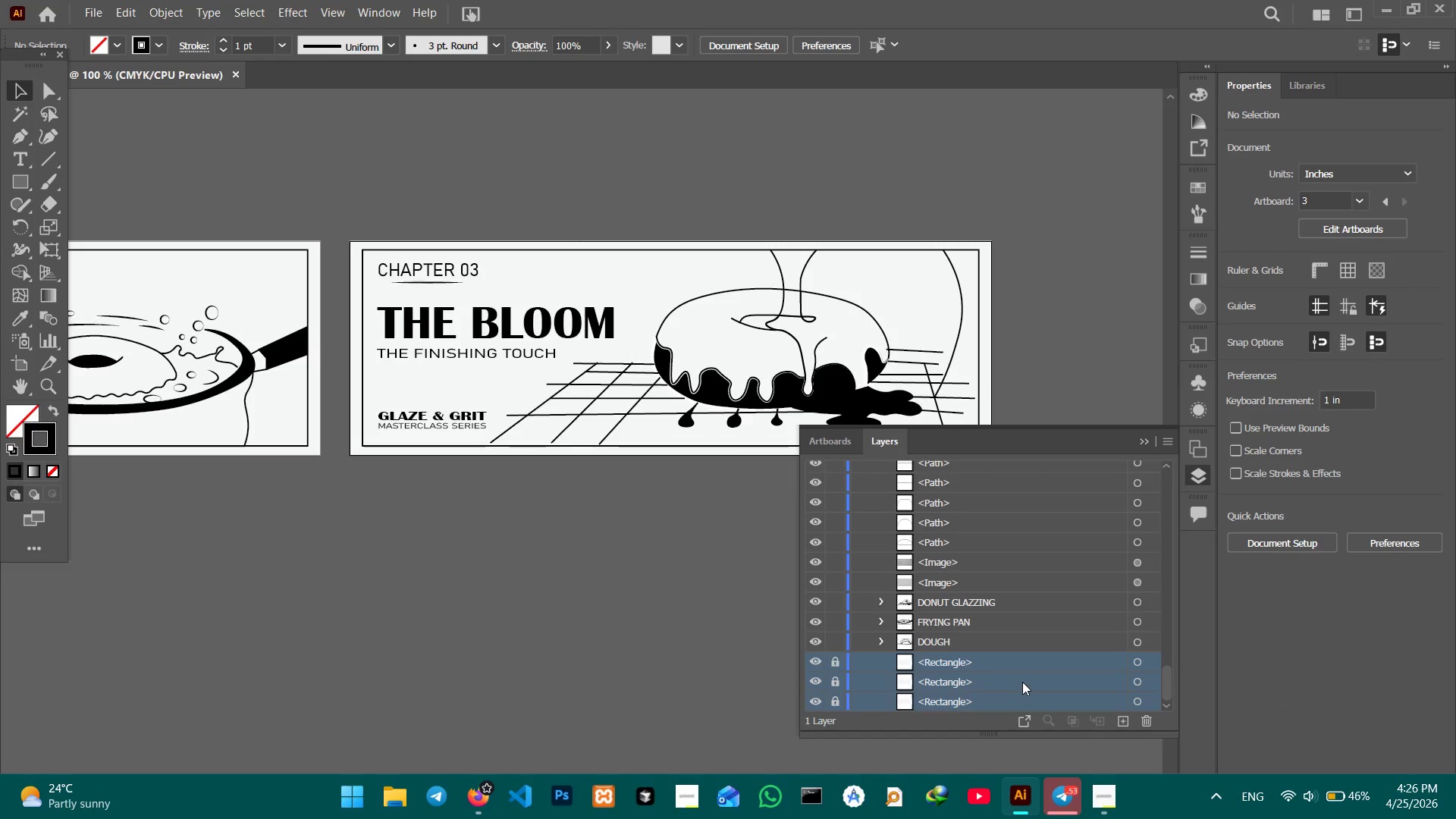 
scroll: coordinate [1023, 681], scroll_direction: down, amount: 3.0
 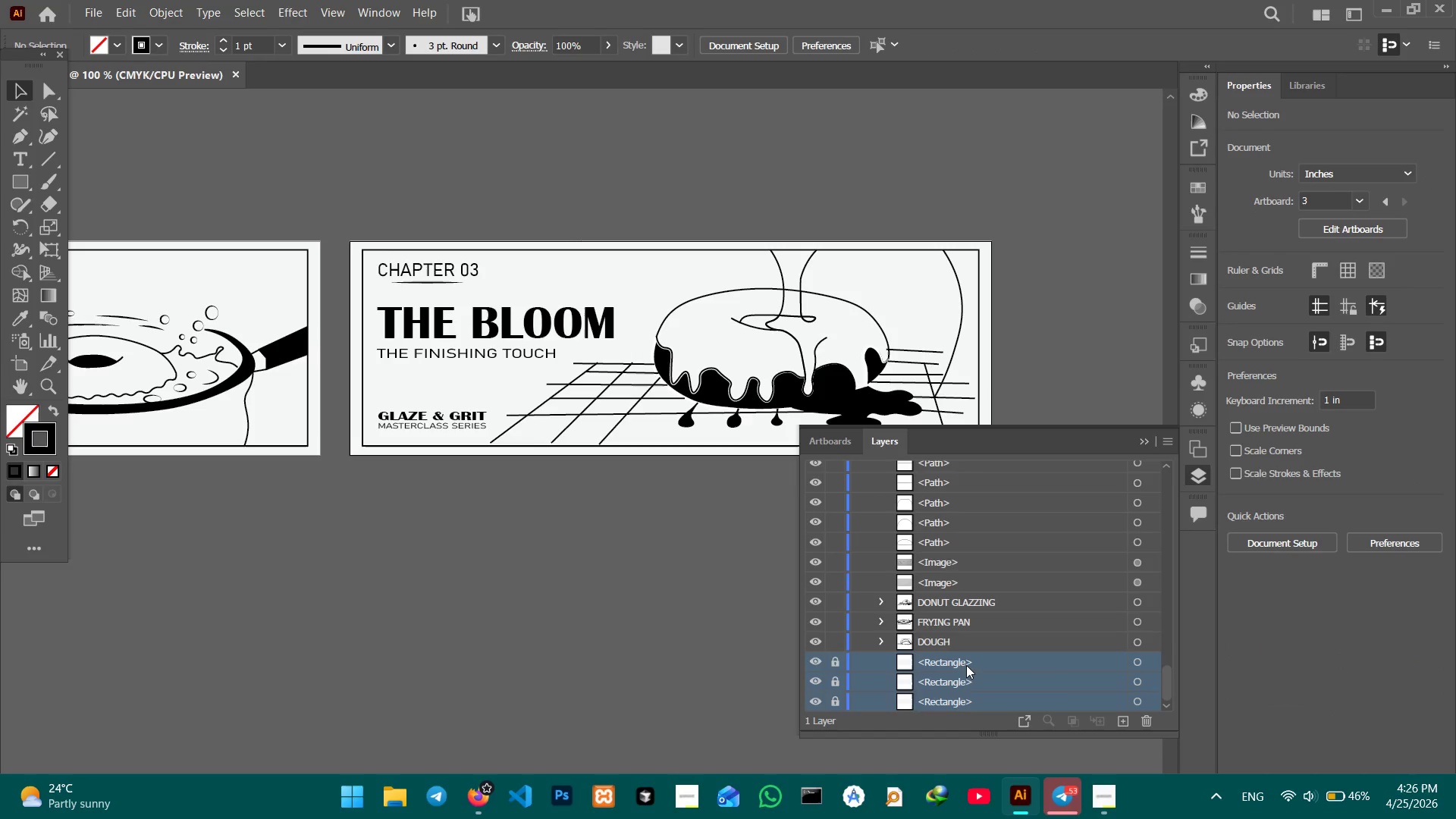 
left_click([963, 668])
 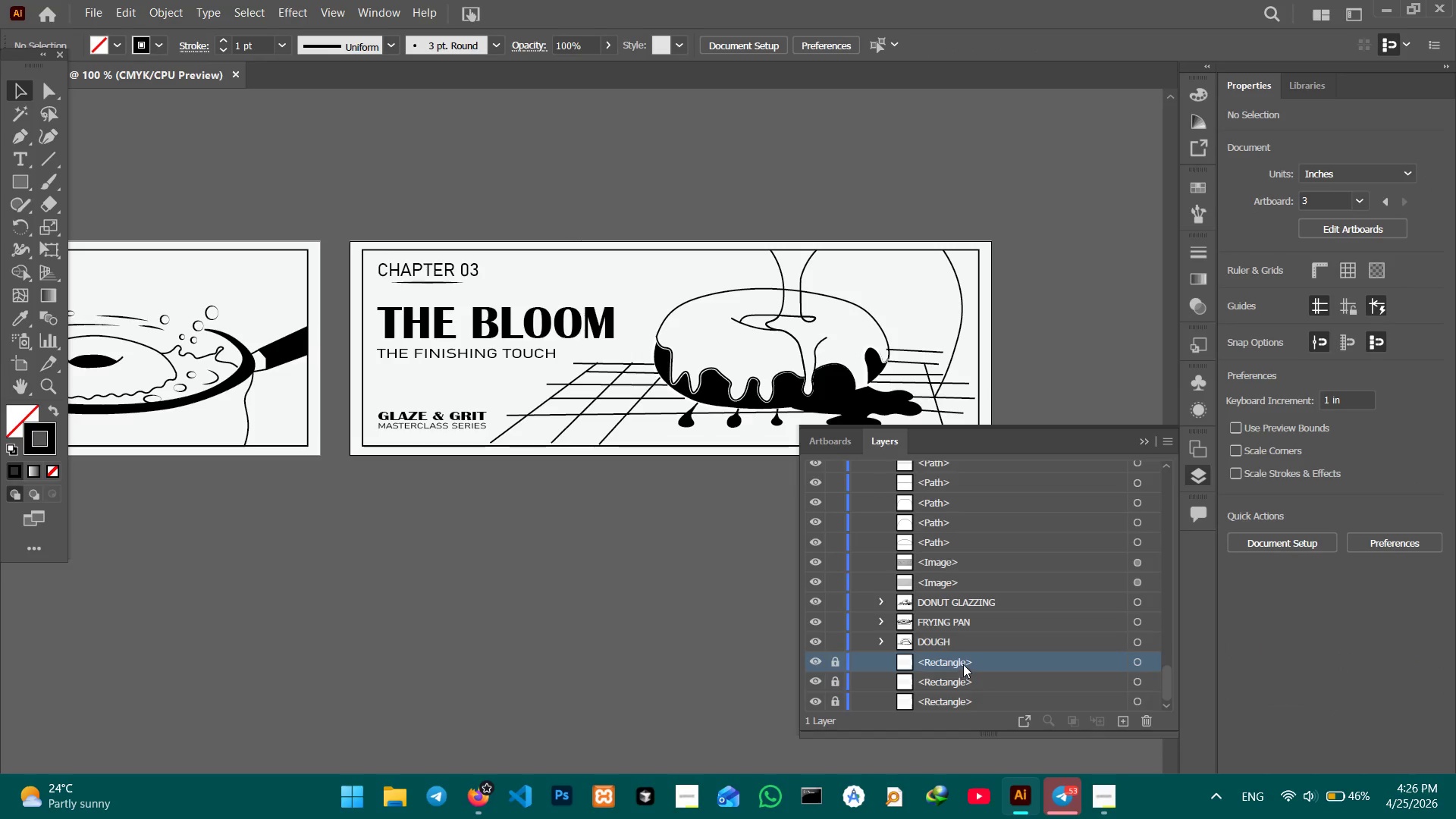 
double_click([963, 664])
 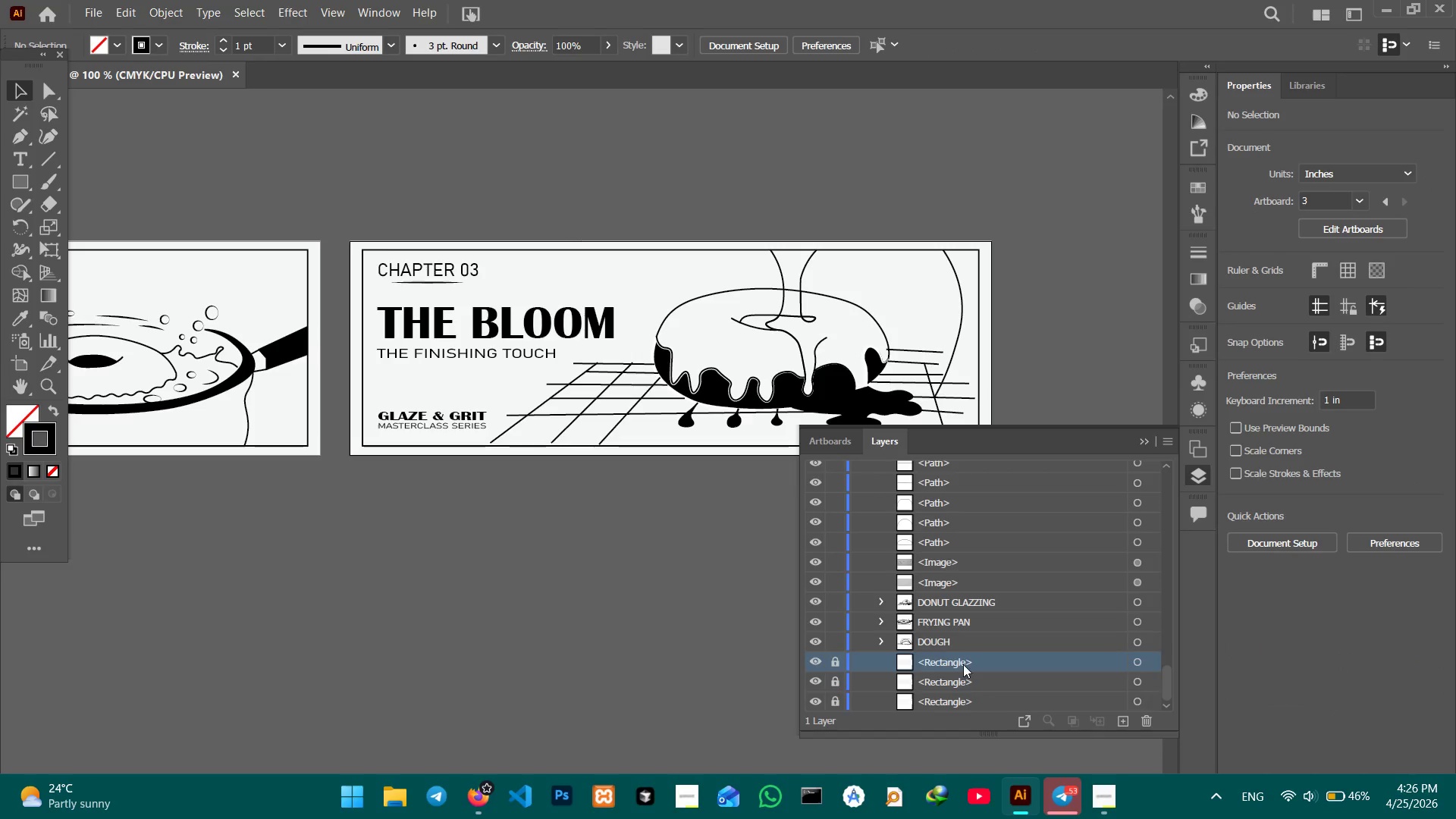 
triple_click([963, 664])
 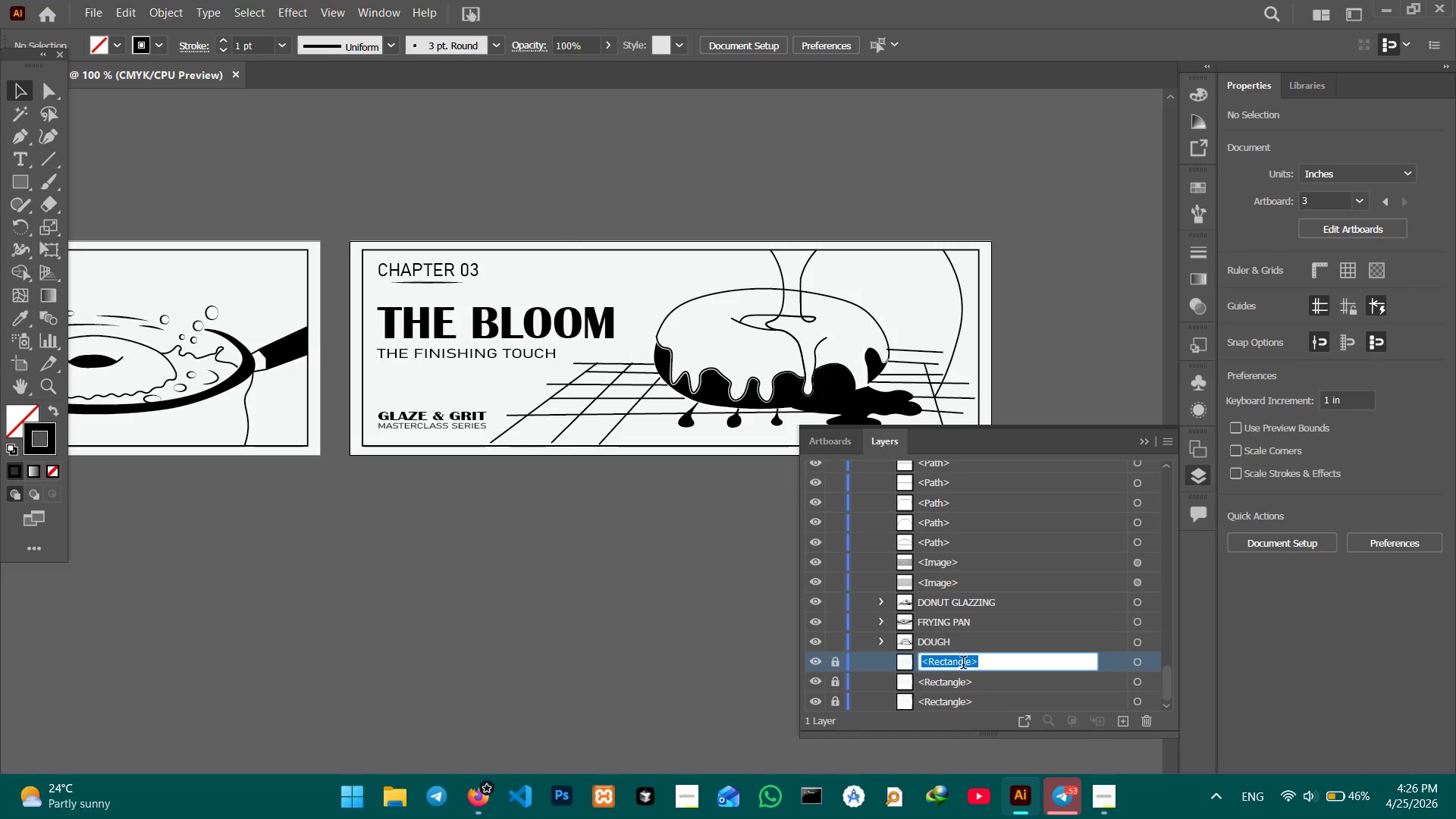 
type(BACKGROUND )
 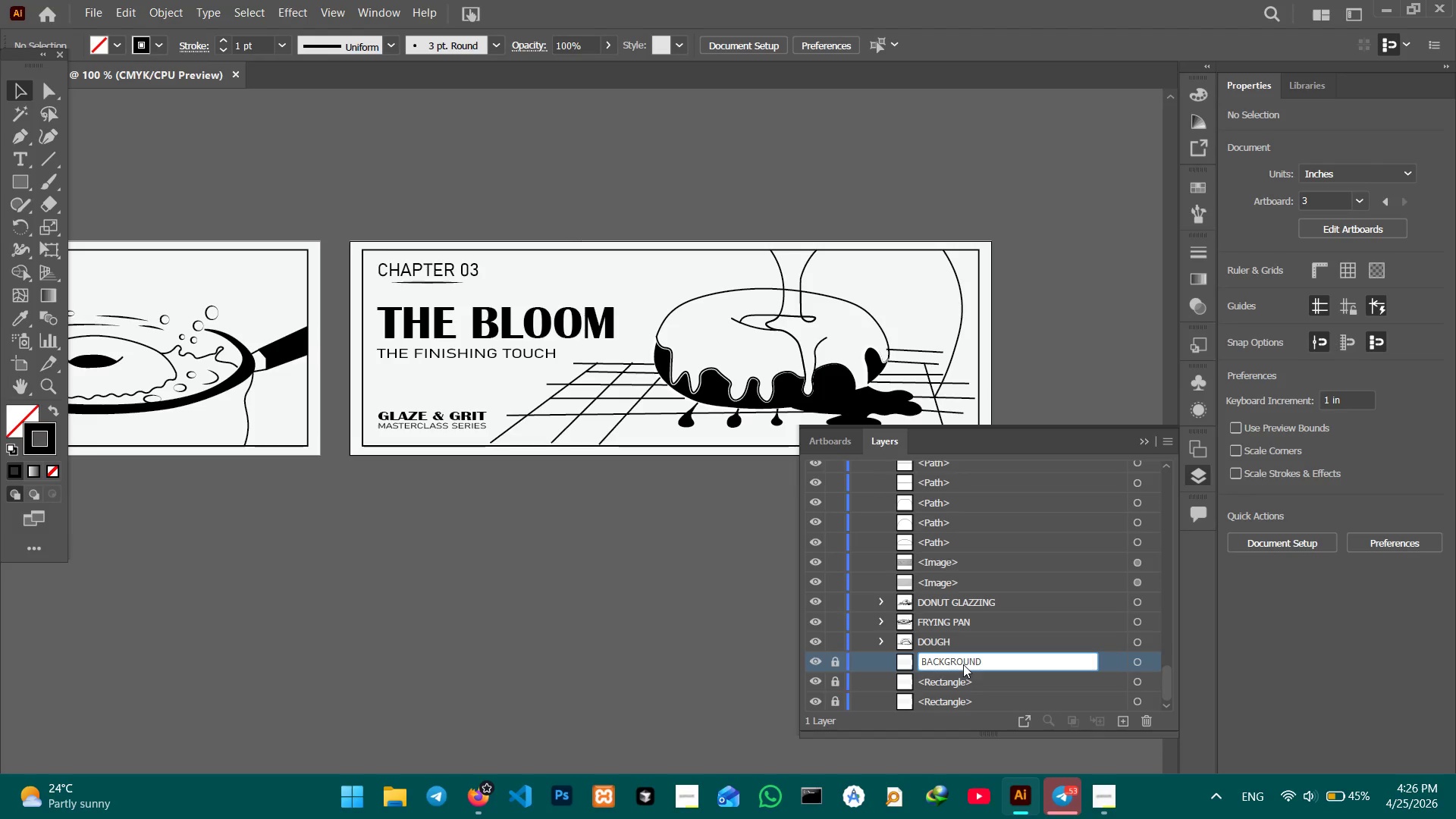 
key(Enter)
 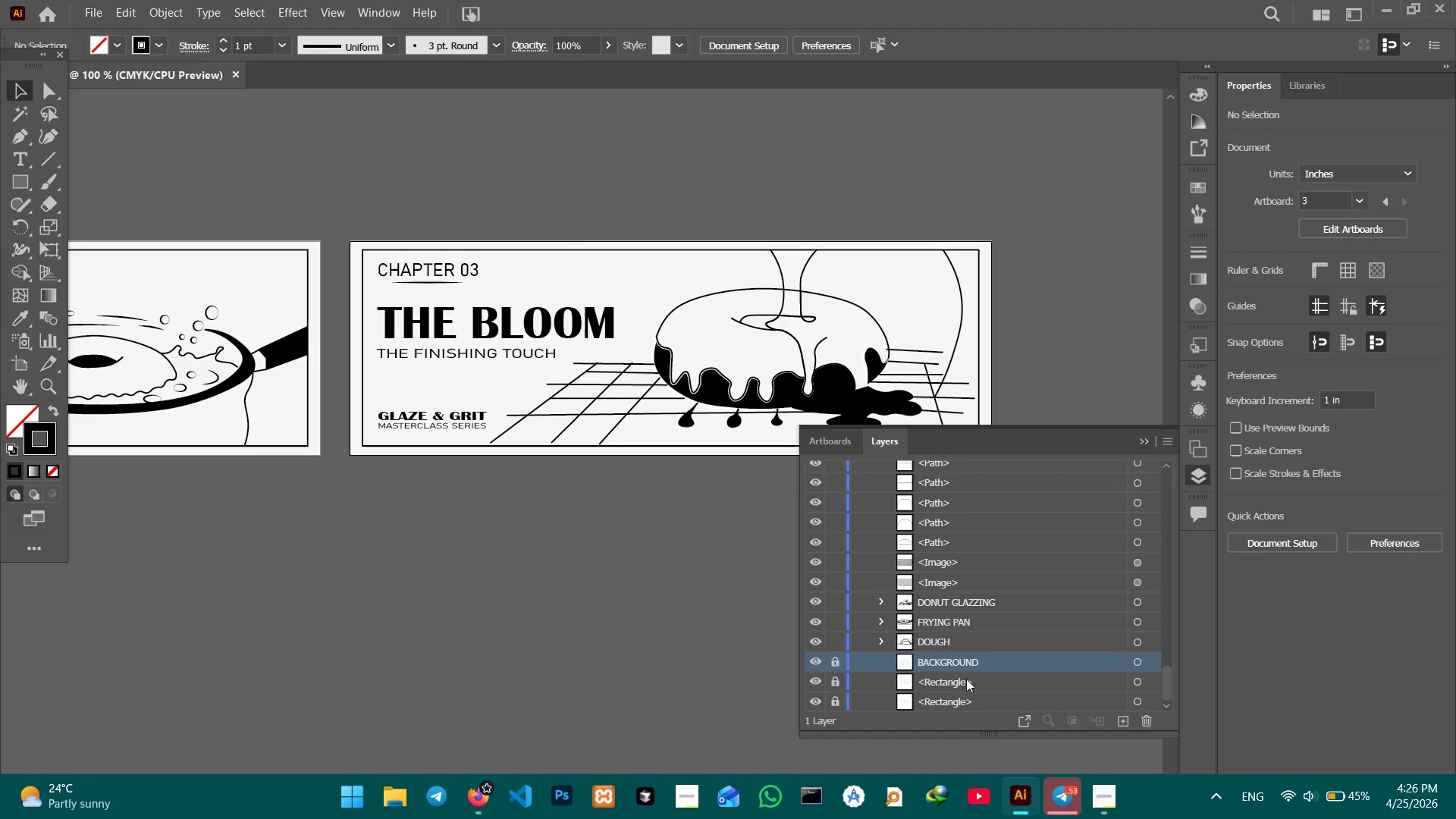 
double_click([962, 682])
 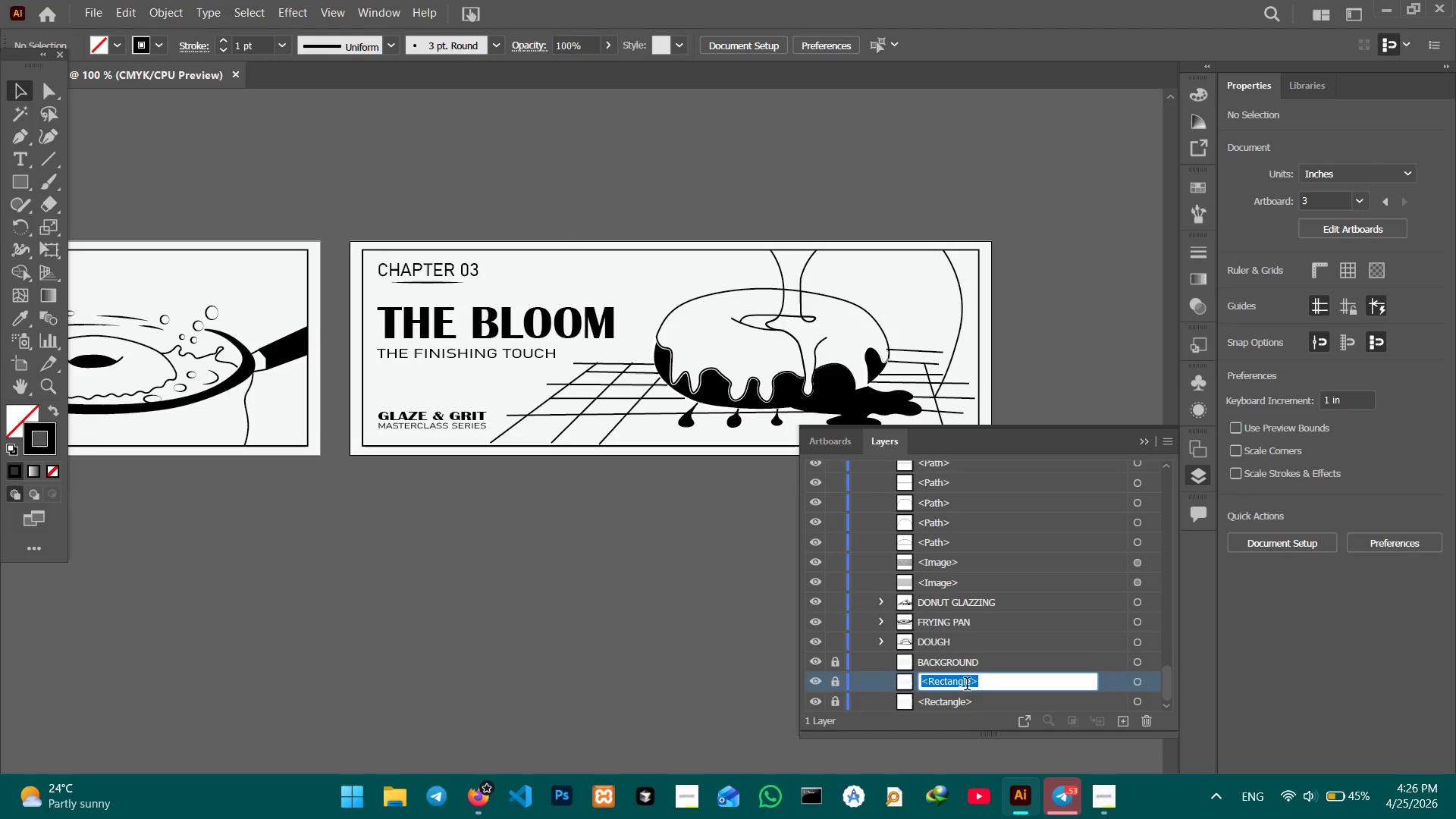 
type(BACKGROUND)
 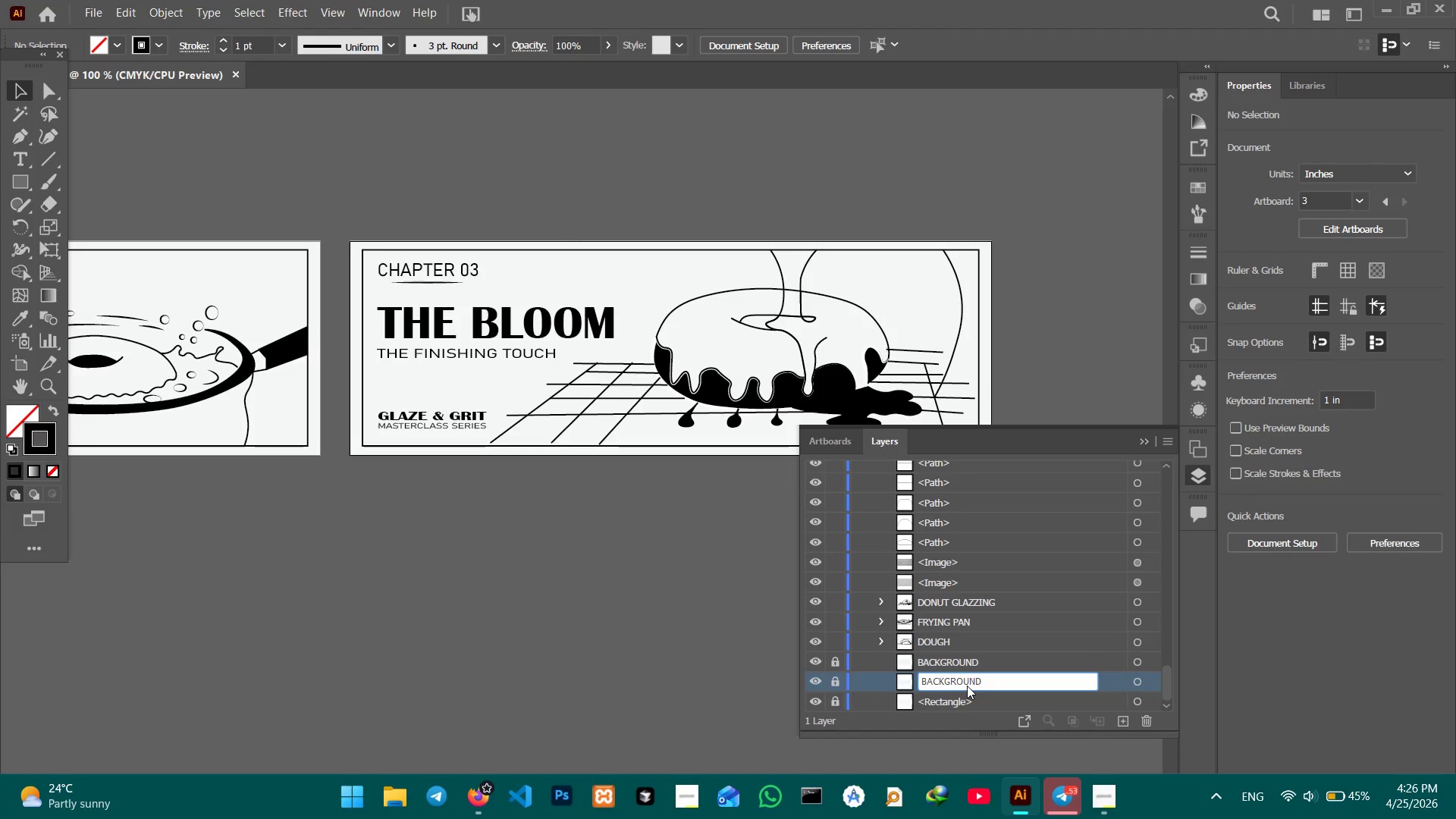 
key(Enter)
 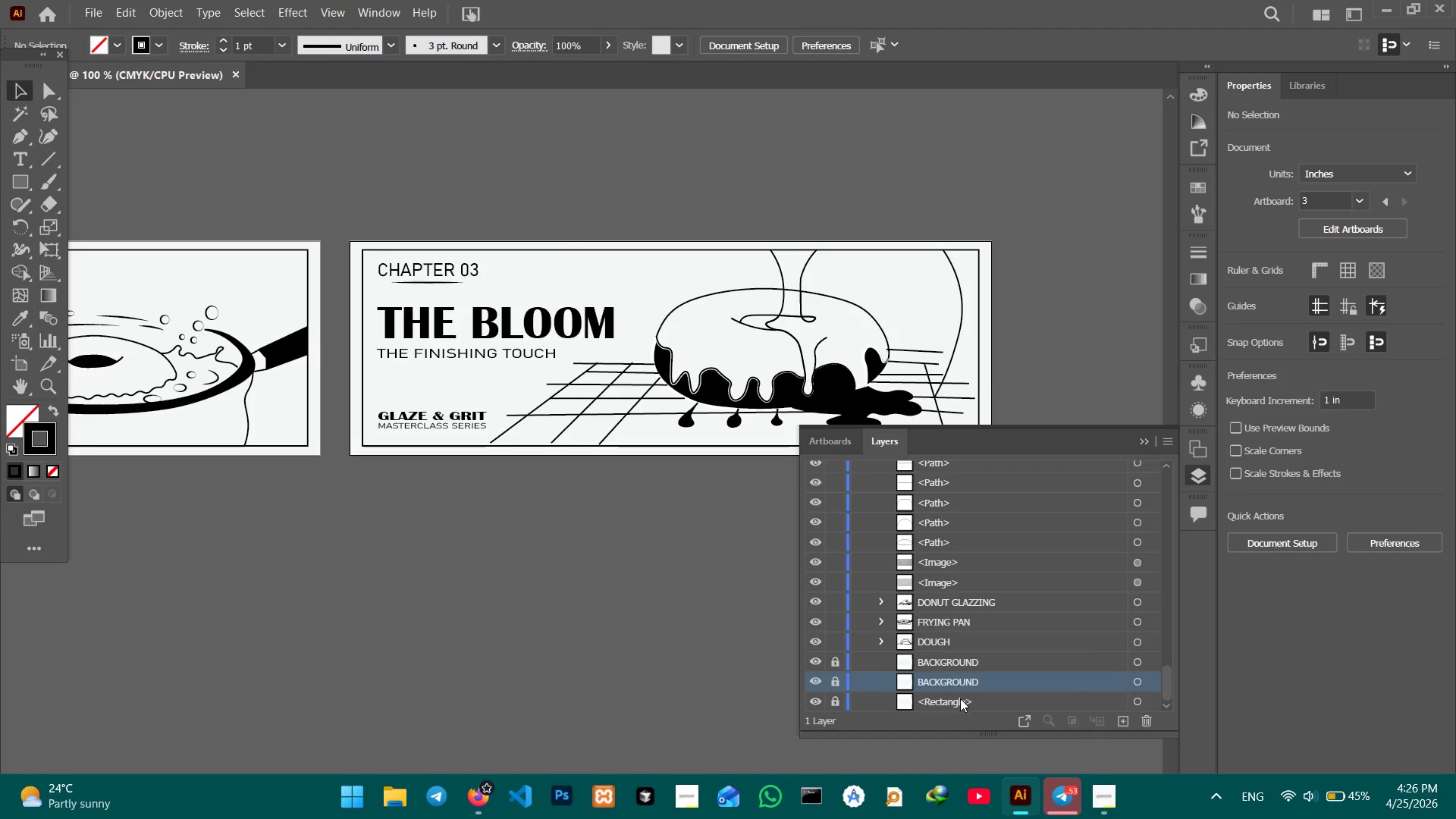 
double_click([959, 698])
 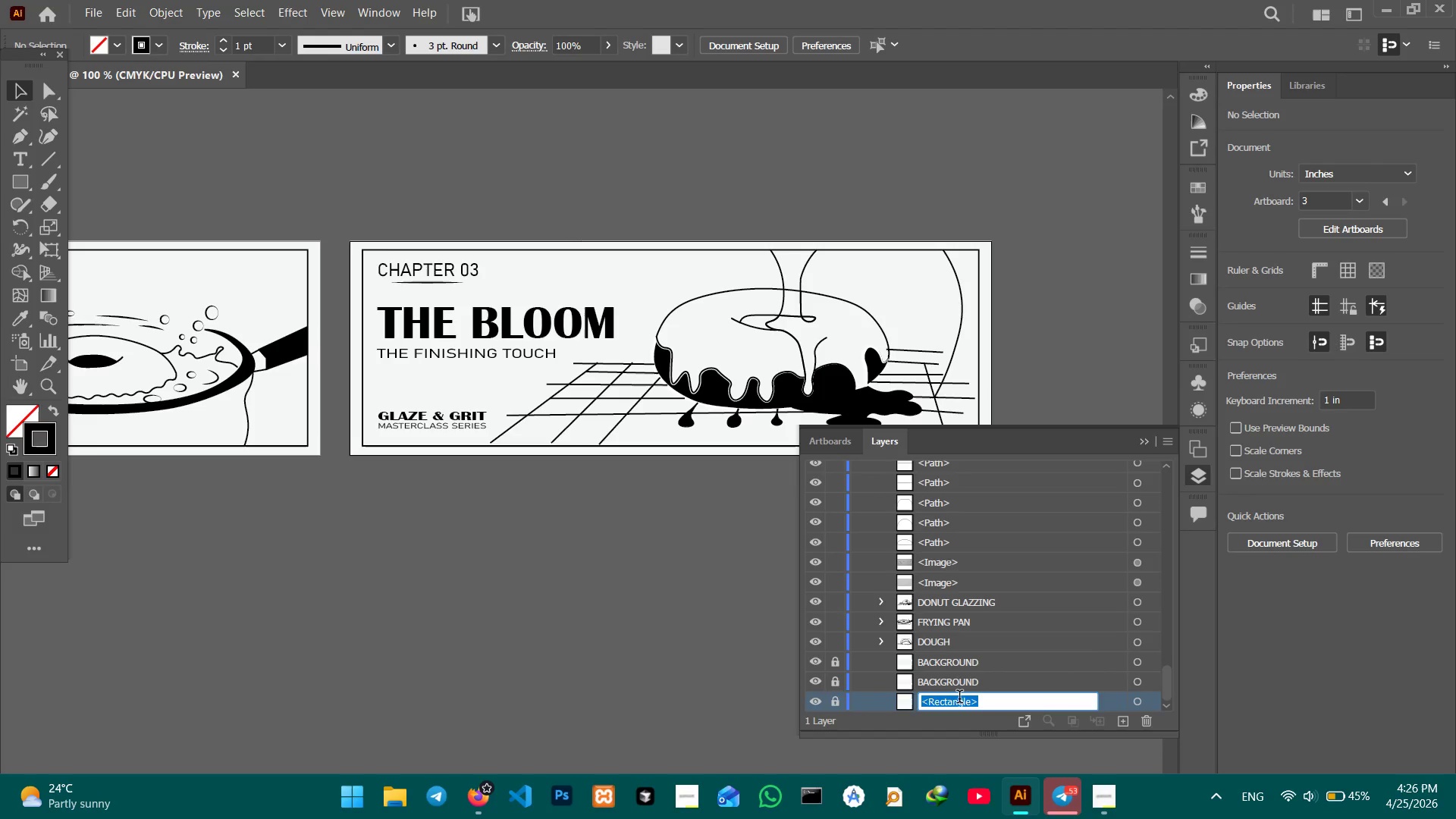 
type(BACKGROUND)
 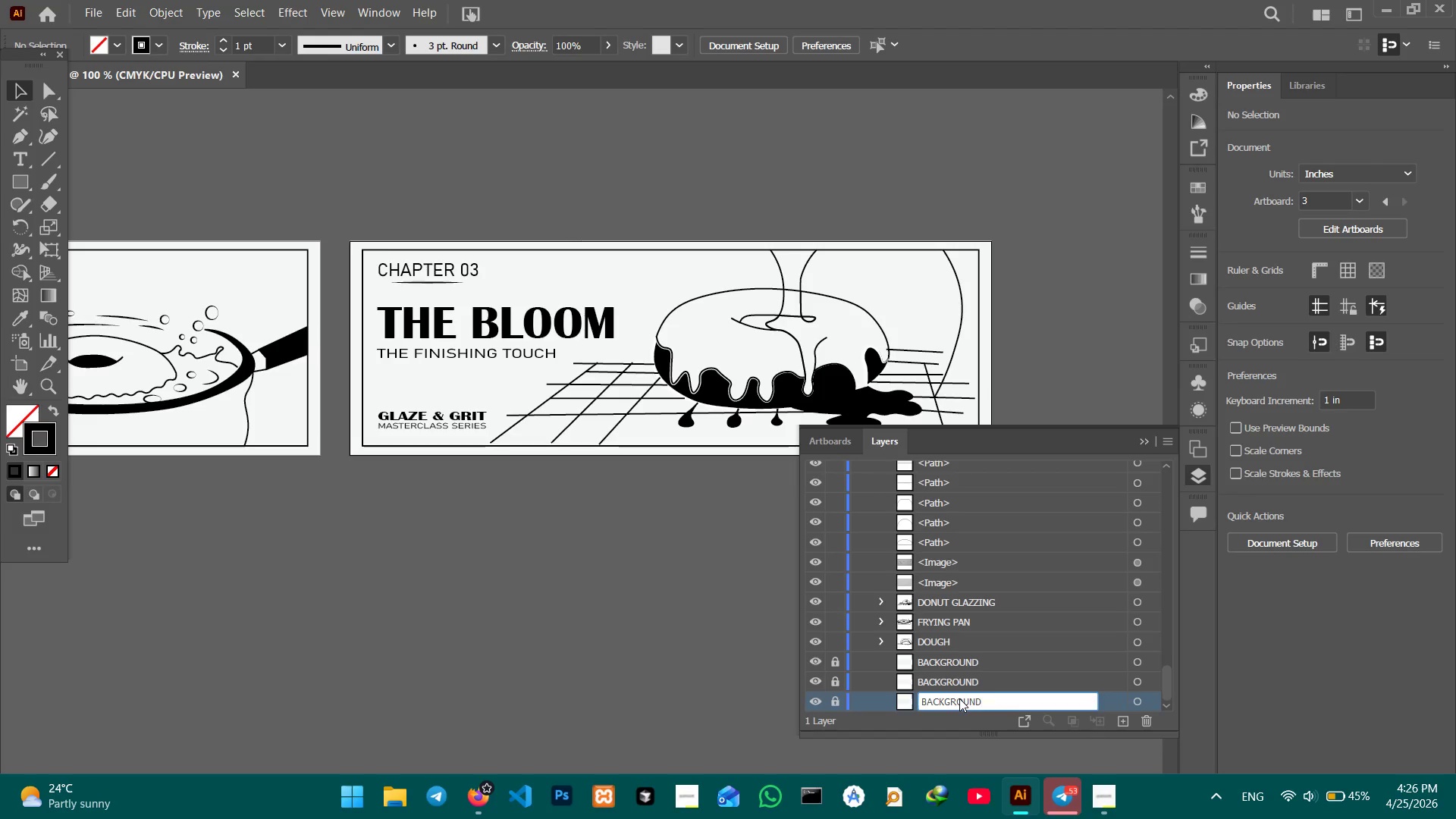 
key(Enter)
 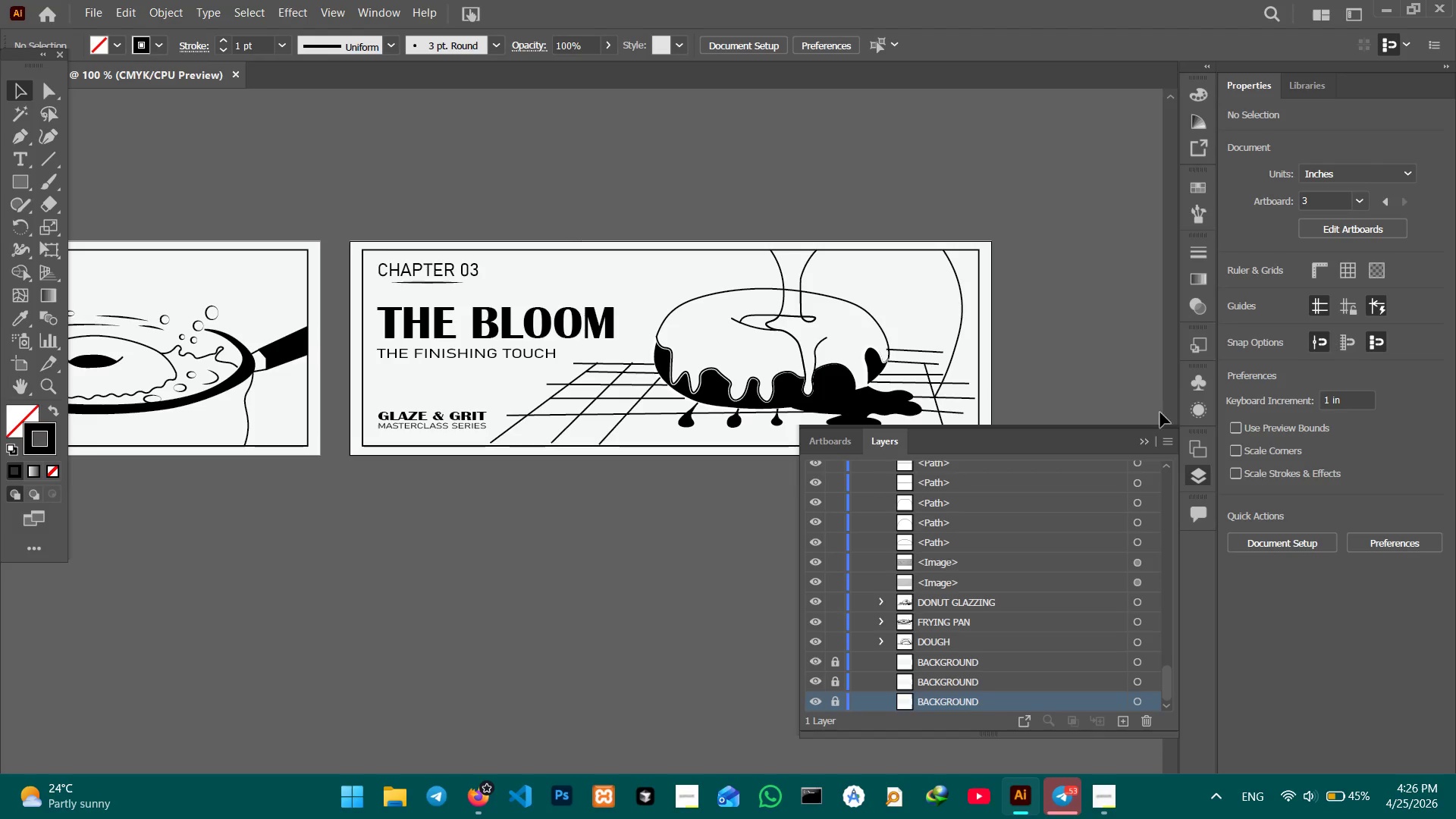 
left_click([1146, 439])
 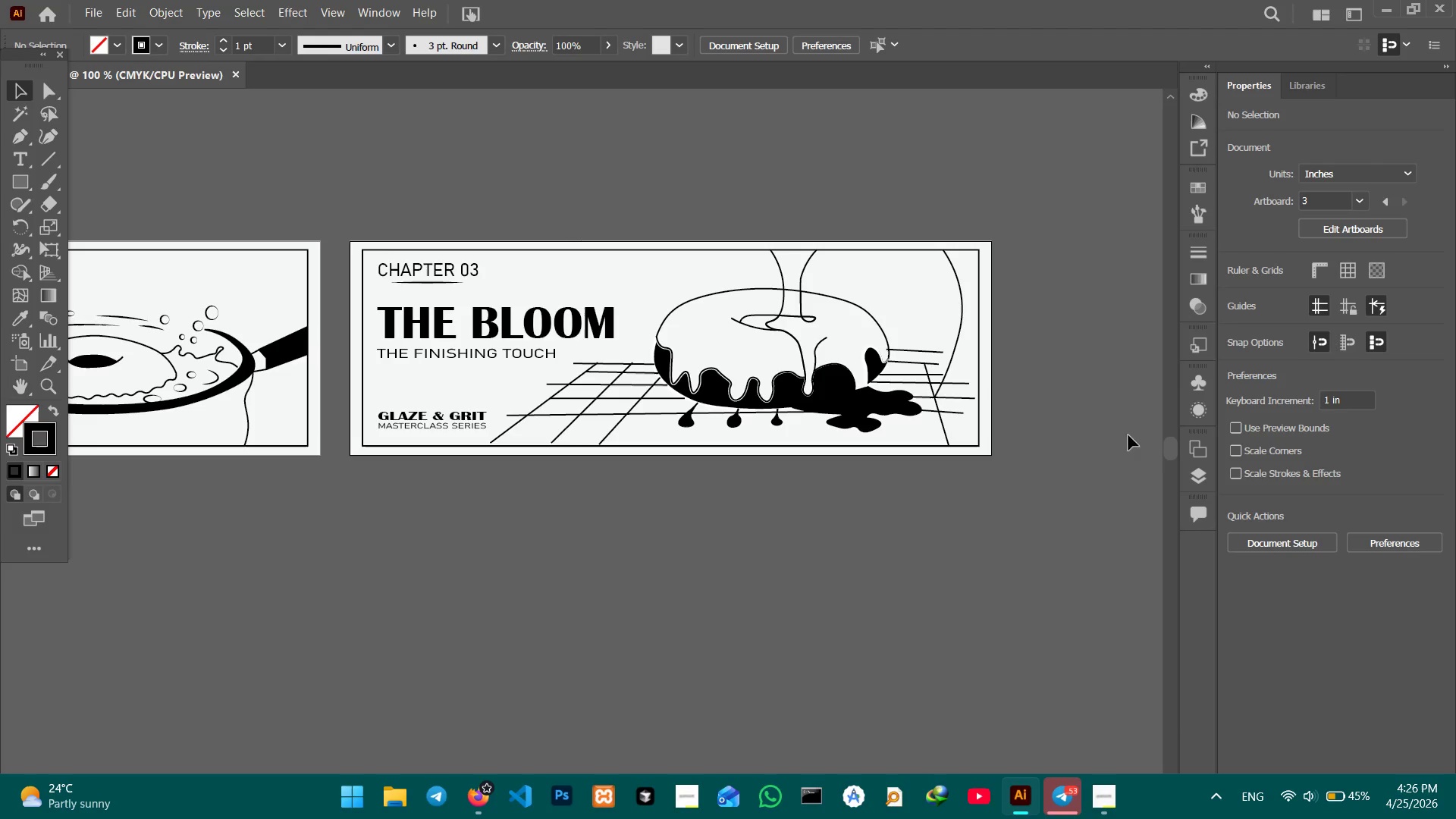 
key(Control+Minus)
 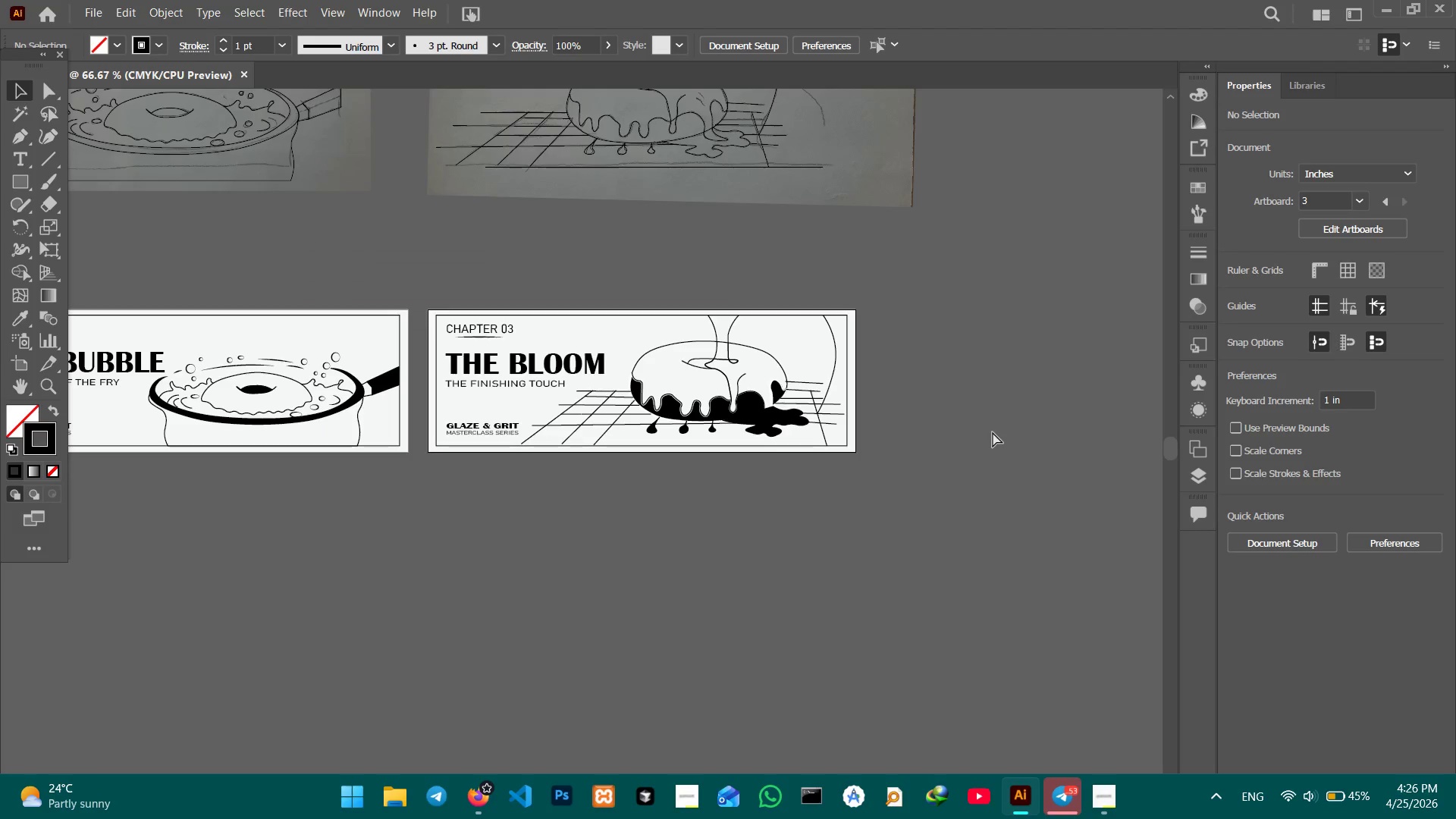 
key(Control+Minus)
 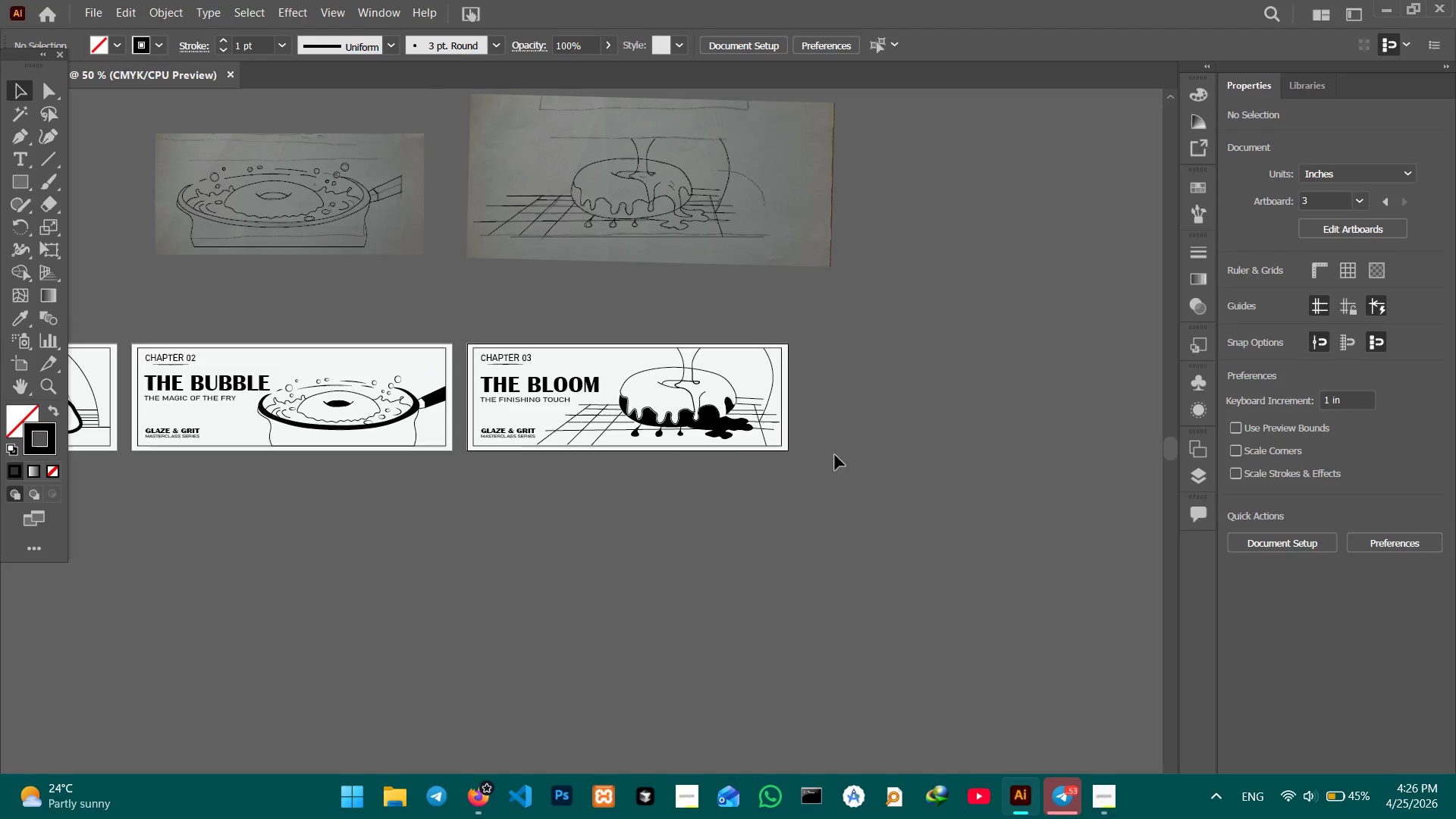 
hold_key(key=Space, duration=1.36)
 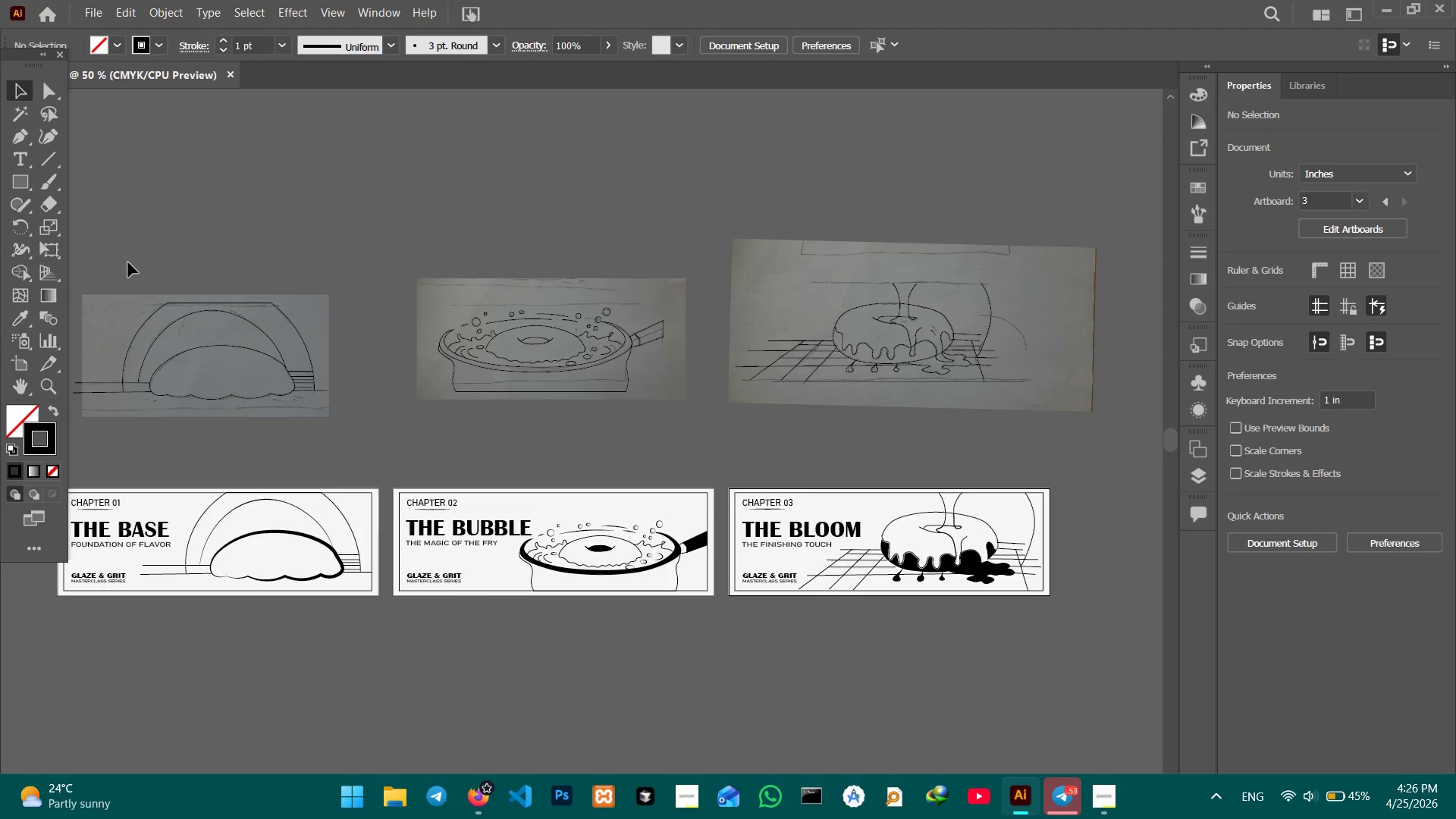 
left_click_drag(start_coordinate=[639, 441], to_coordinate=[820, 578])
 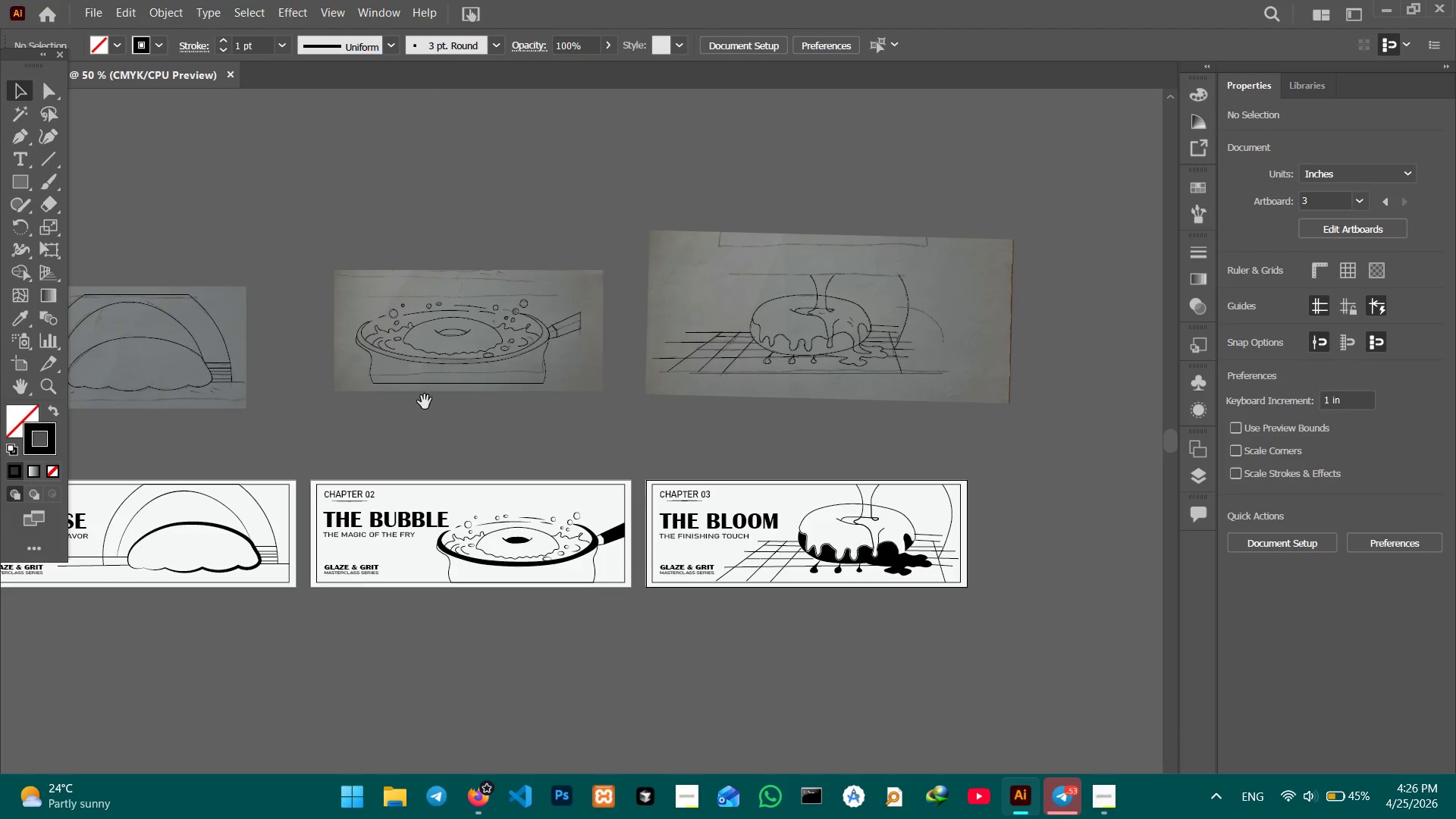 
left_click_drag(start_coordinate=[425, 402], to_coordinate=[507, 410])
 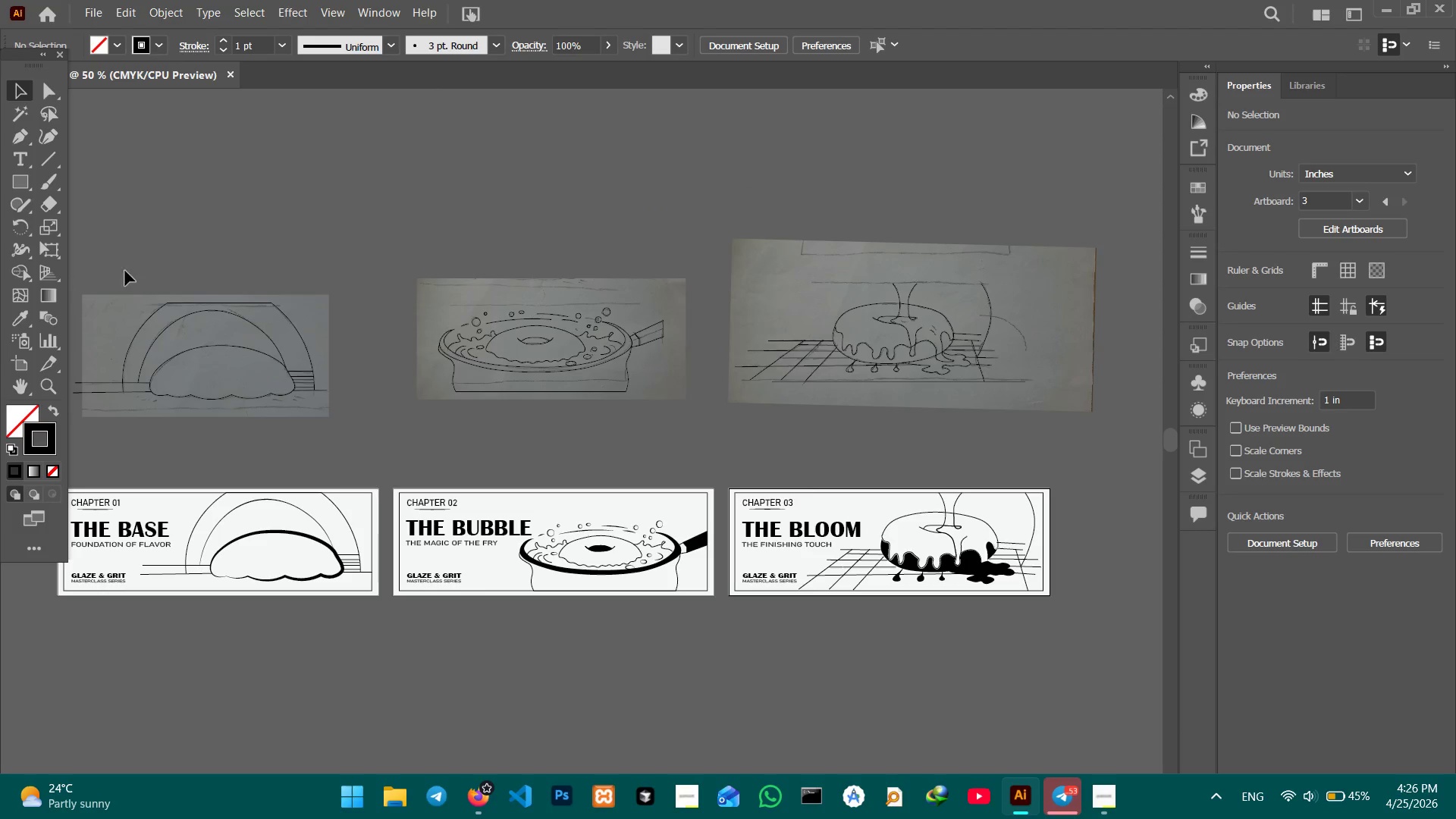 
left_click_drag(start_coordinate=[127, 262], to_coordinate=[970, 438])
 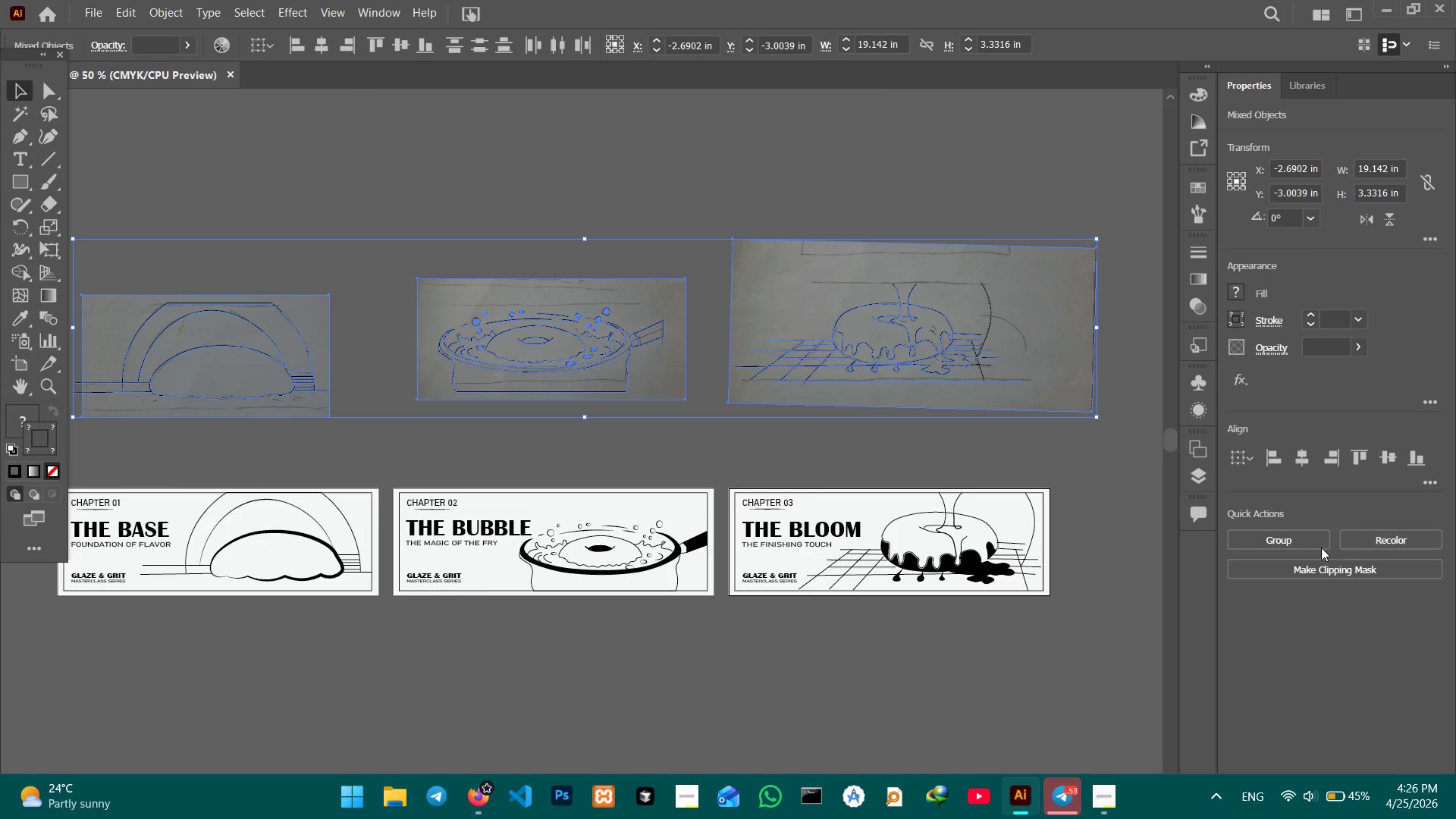 
left_click([1311, 541])
 